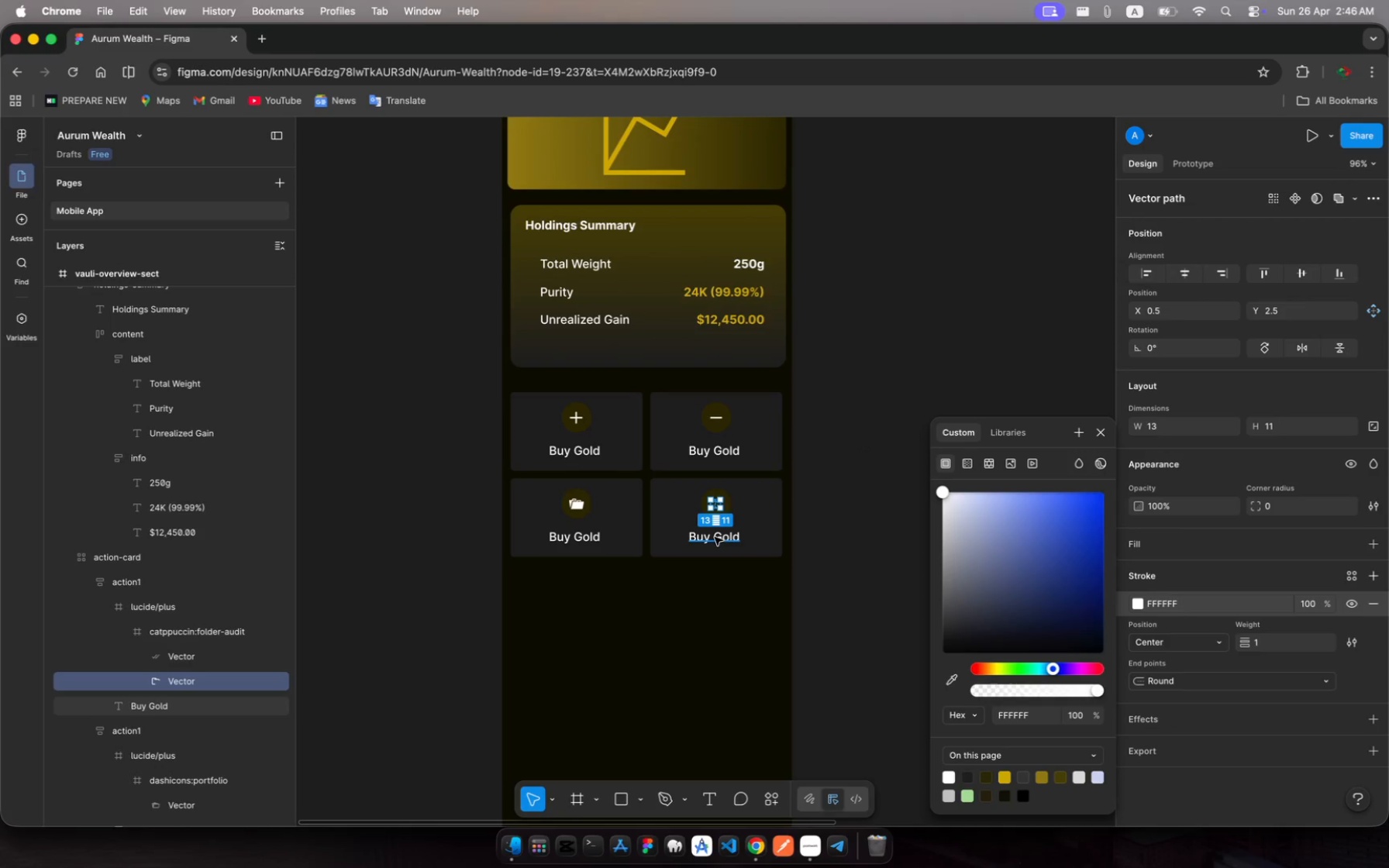 
left_click([712, 539])
 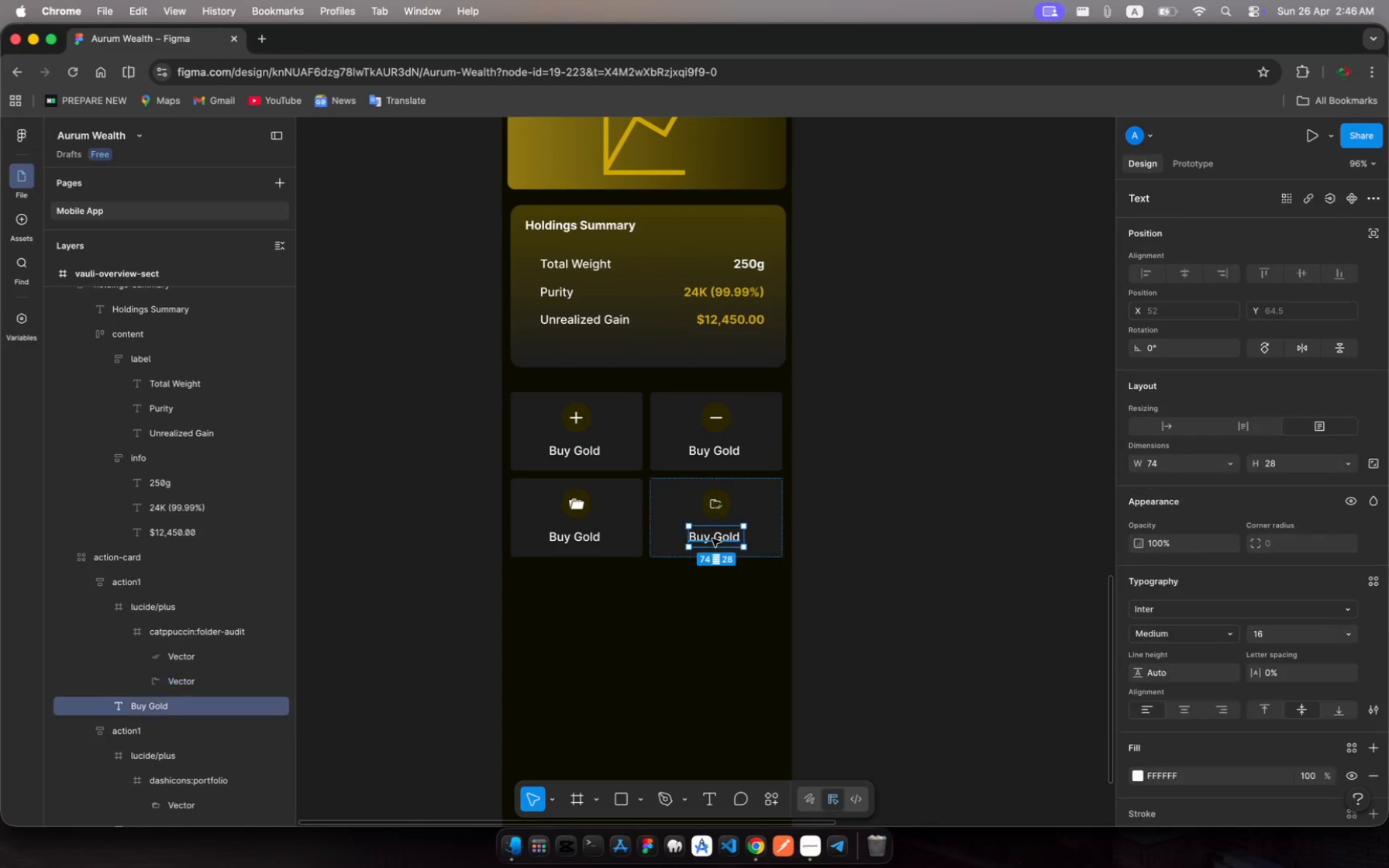 
left_click([712, 539])
 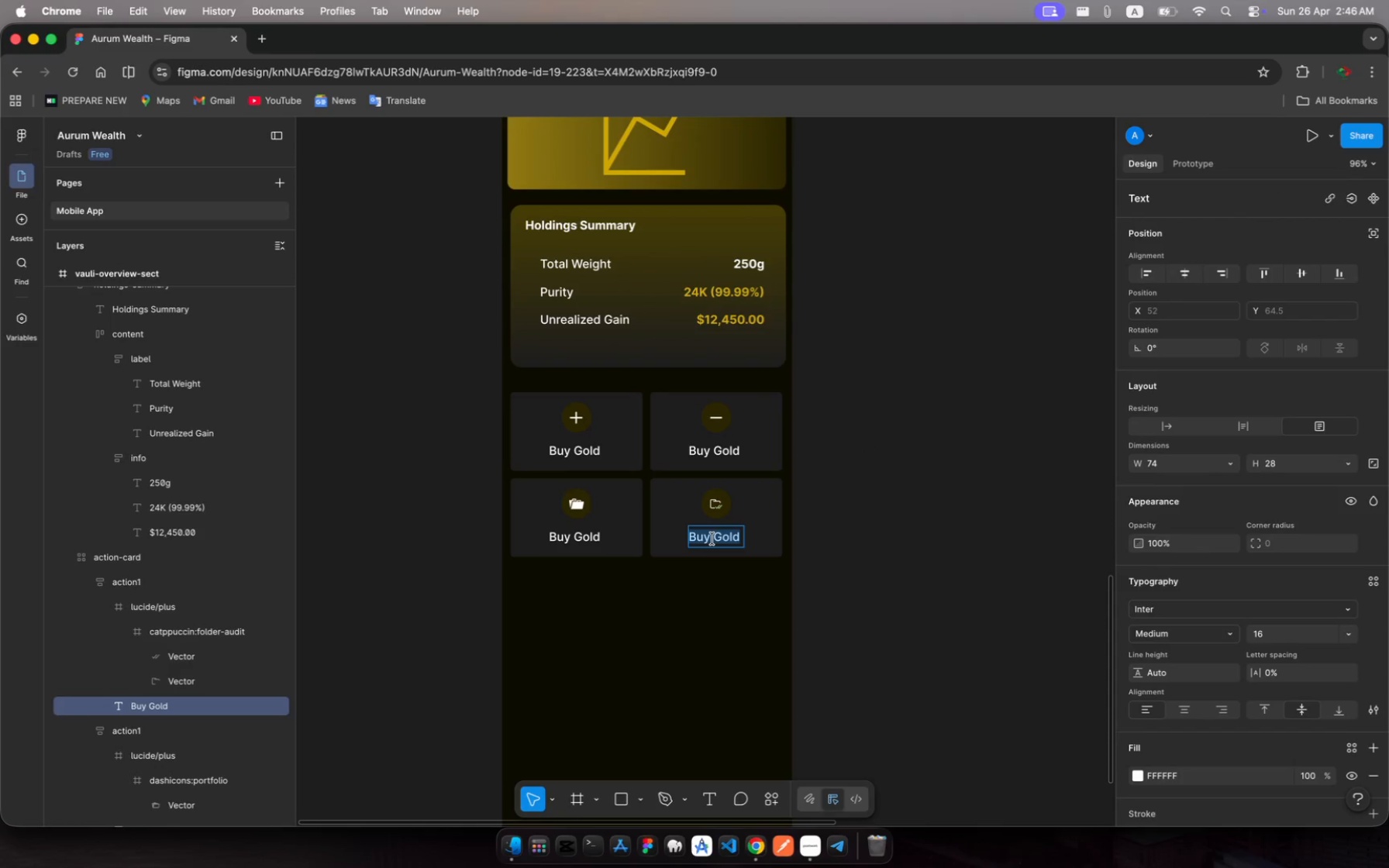 
type(Audit)
 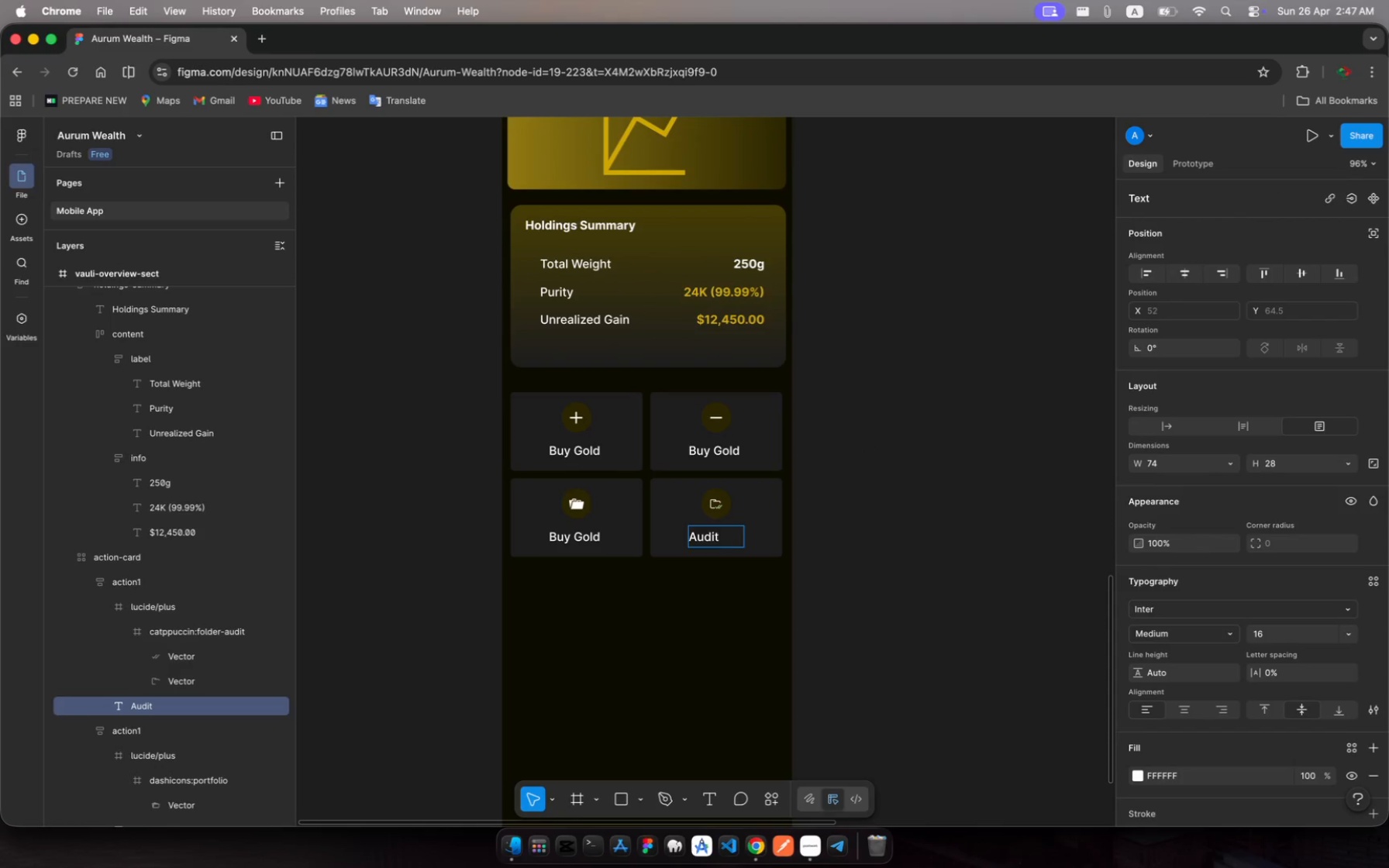 
key(Enter)
 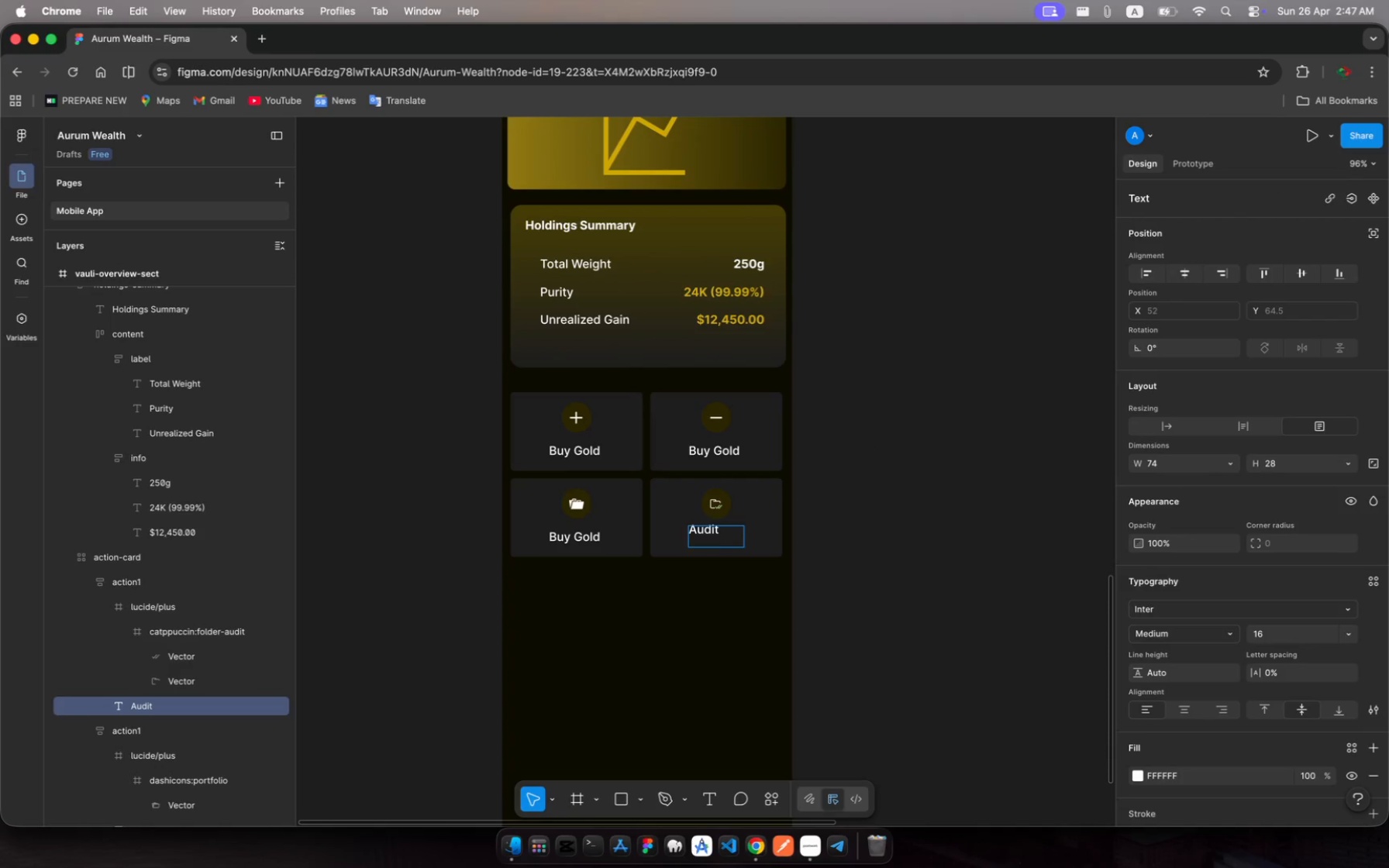 
key(Backspace)
 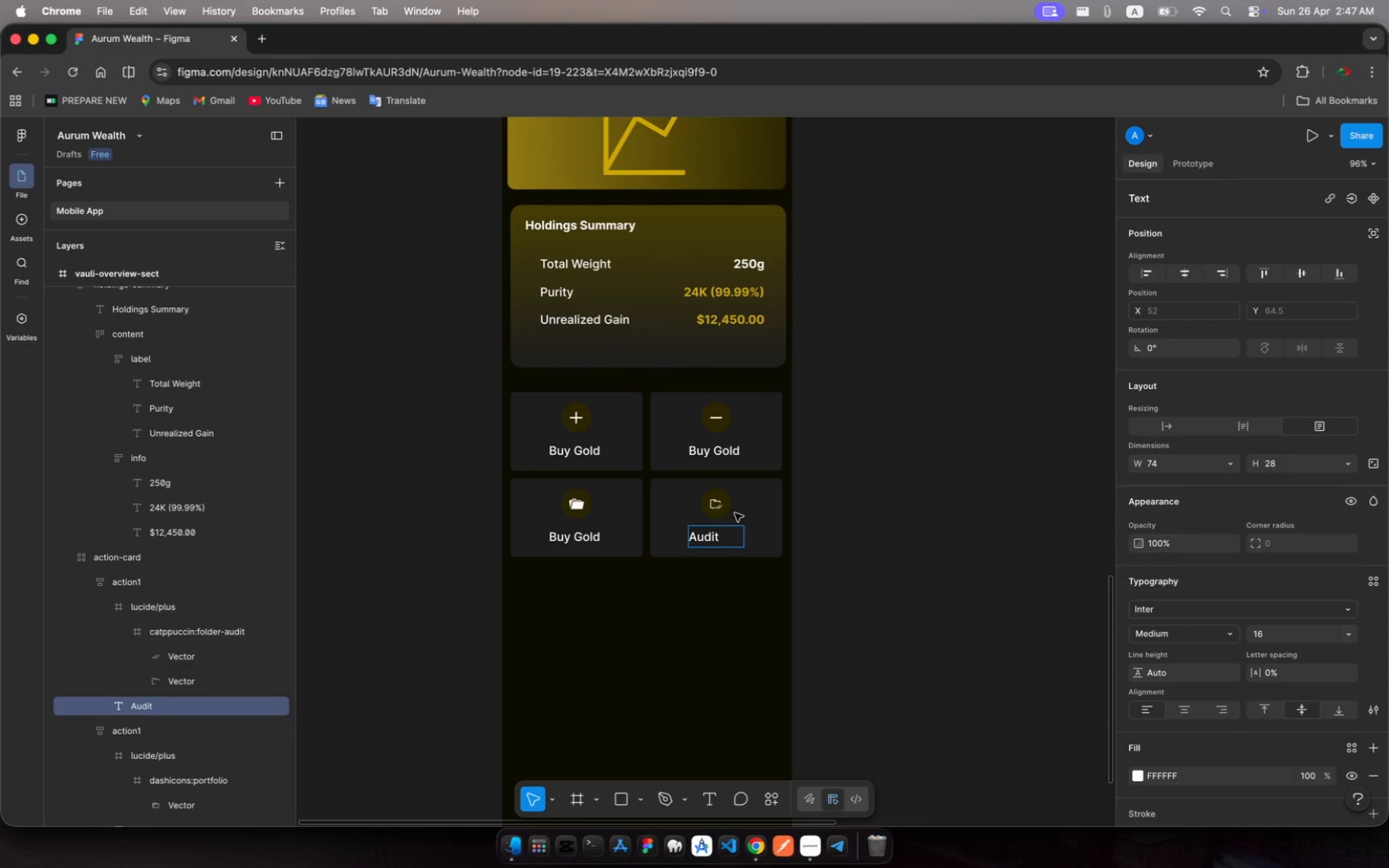 
left_click([839, 537])
 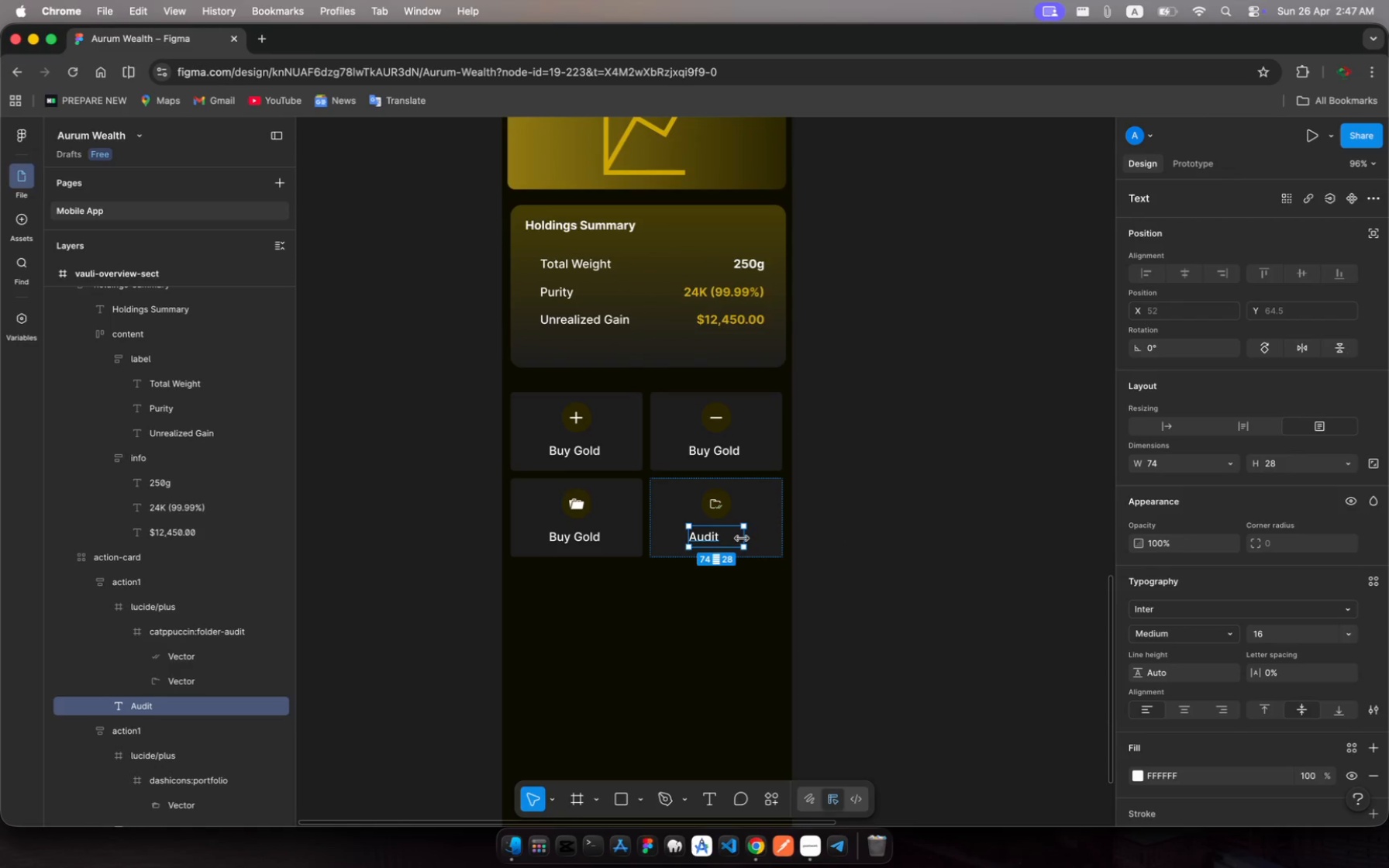 
left_click_drag(start_coordinate=[742, 539], to_coordinate=[736, 540])
 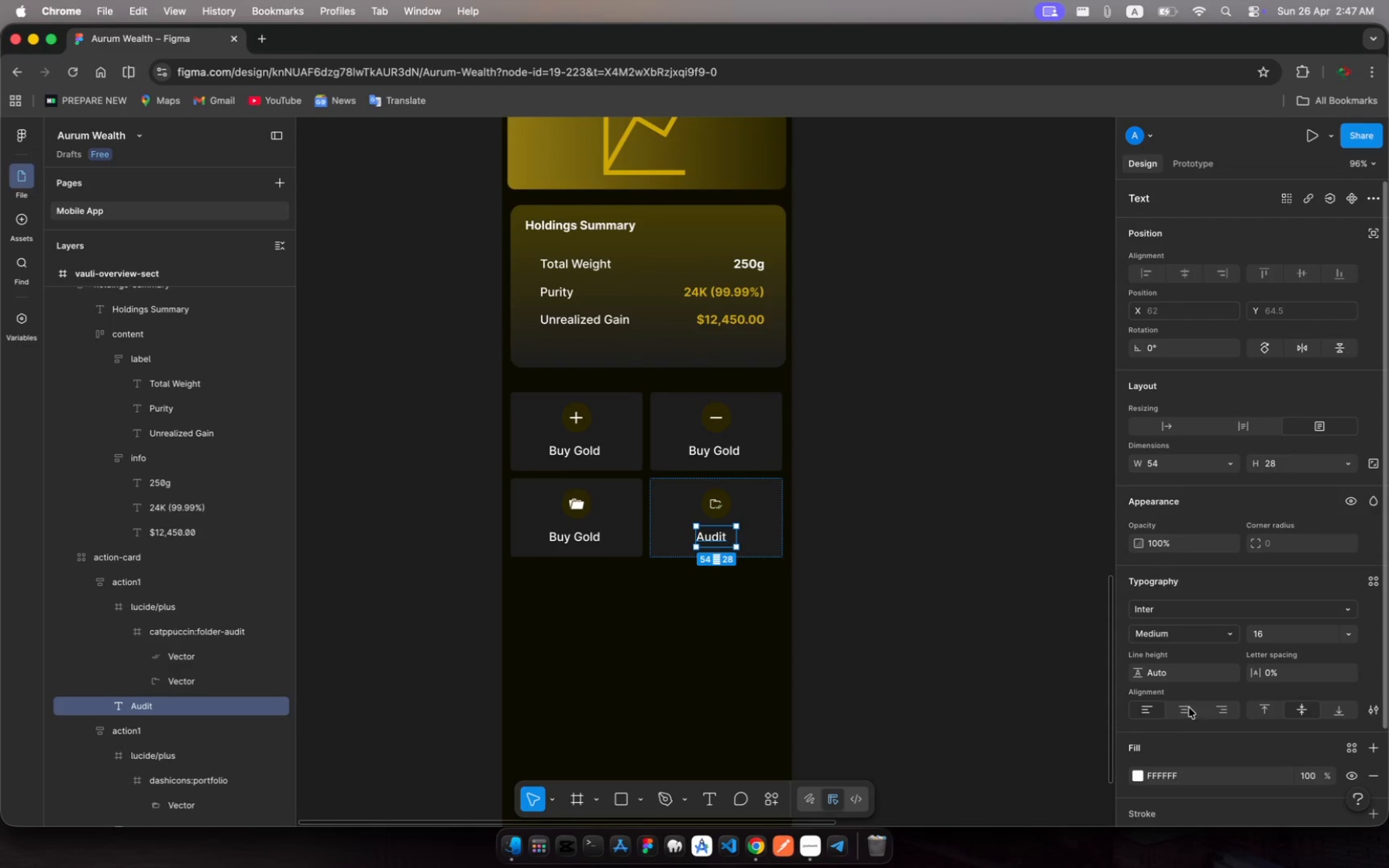 
left_click([1188, 708])
 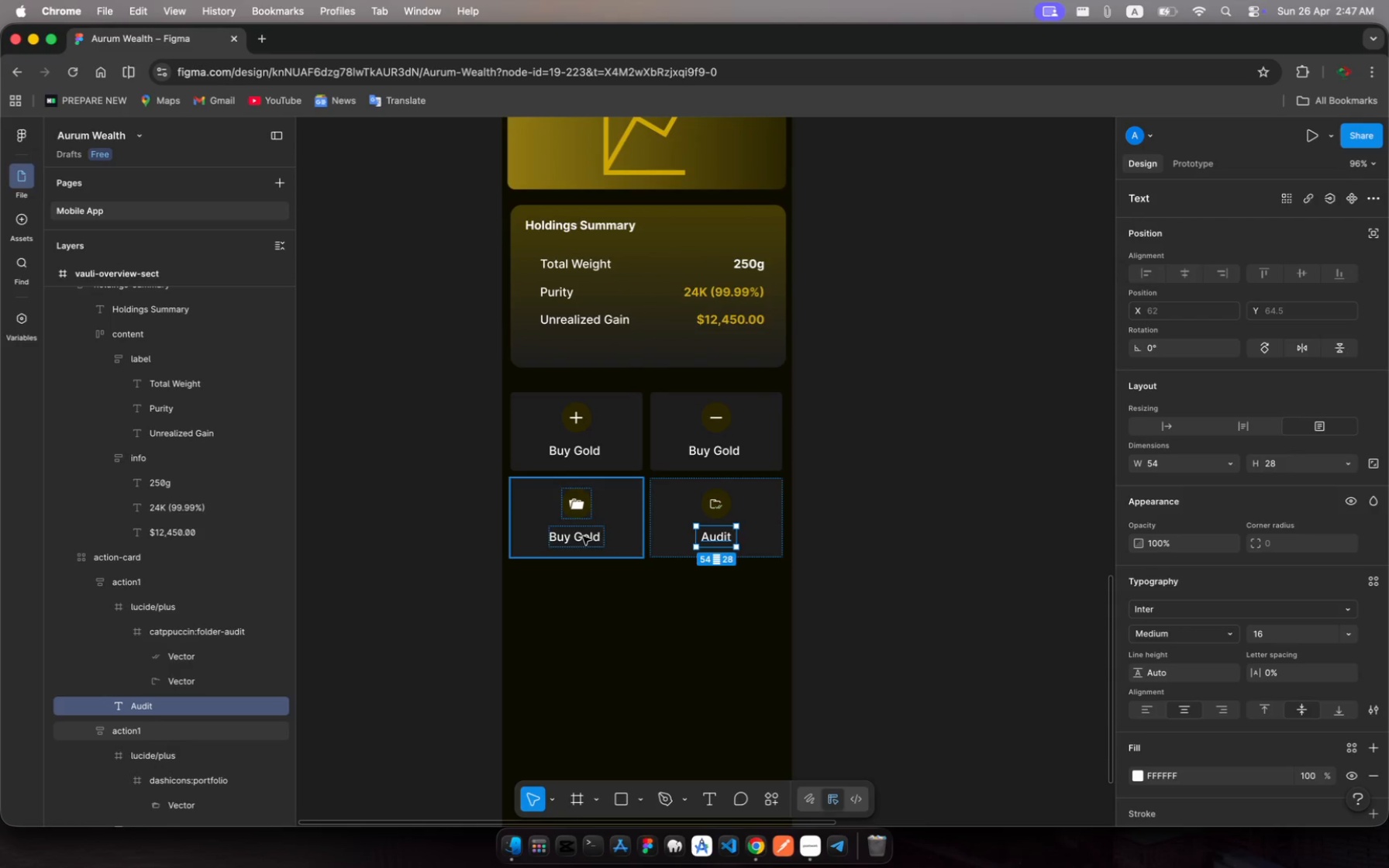 
left_click([583, 536])
 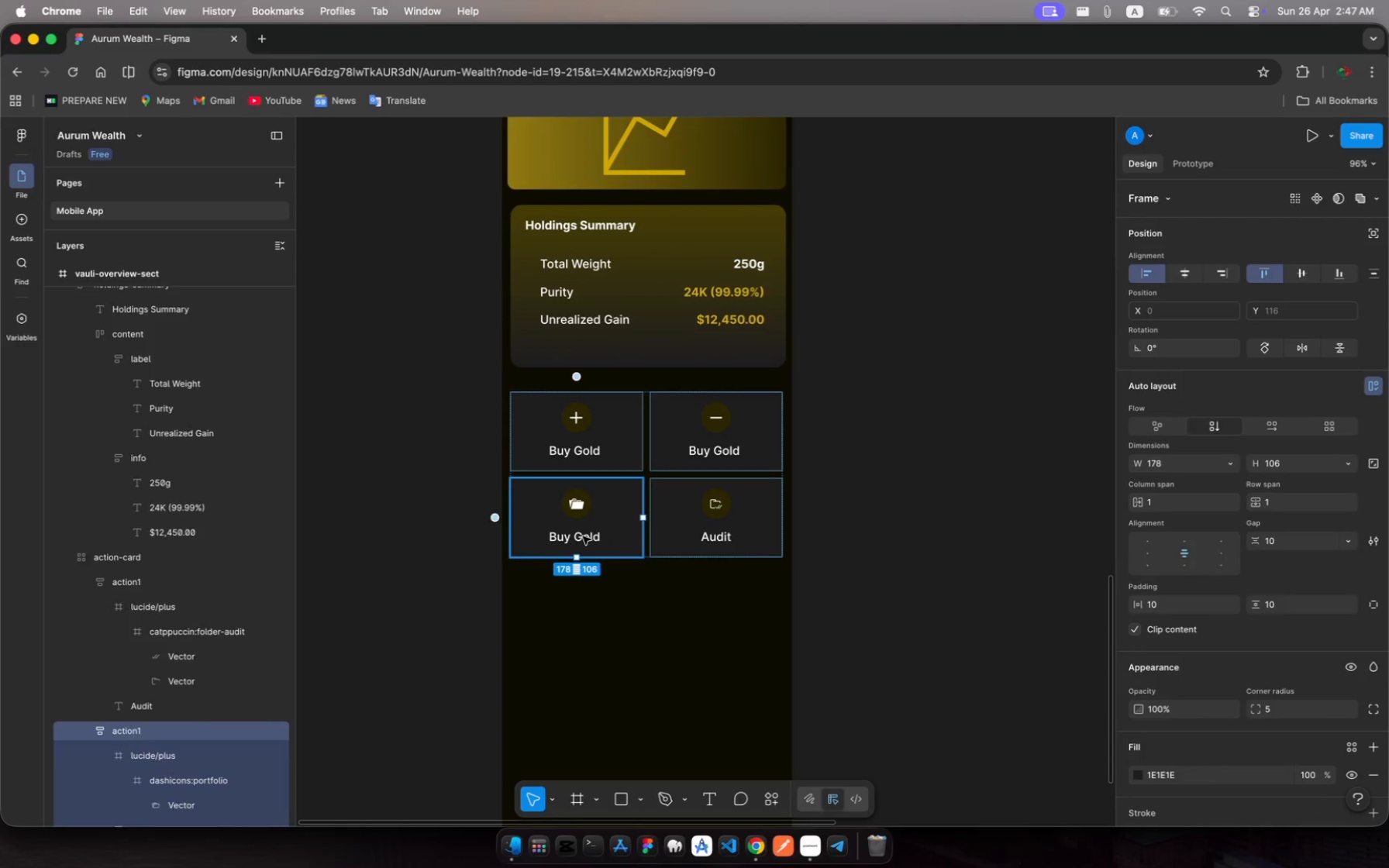 
left_click([583, 536])
 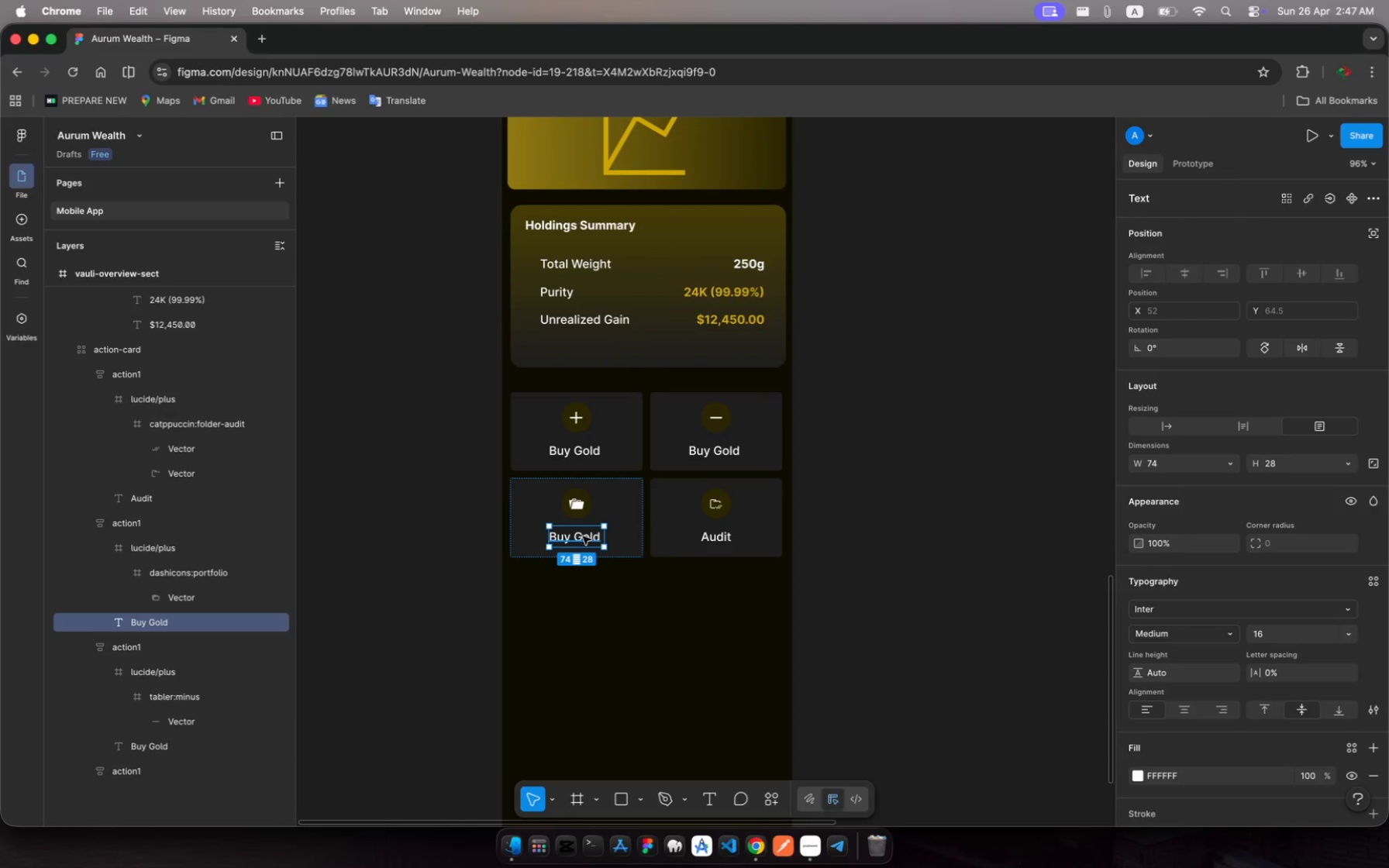 
left_click([583, 536])
 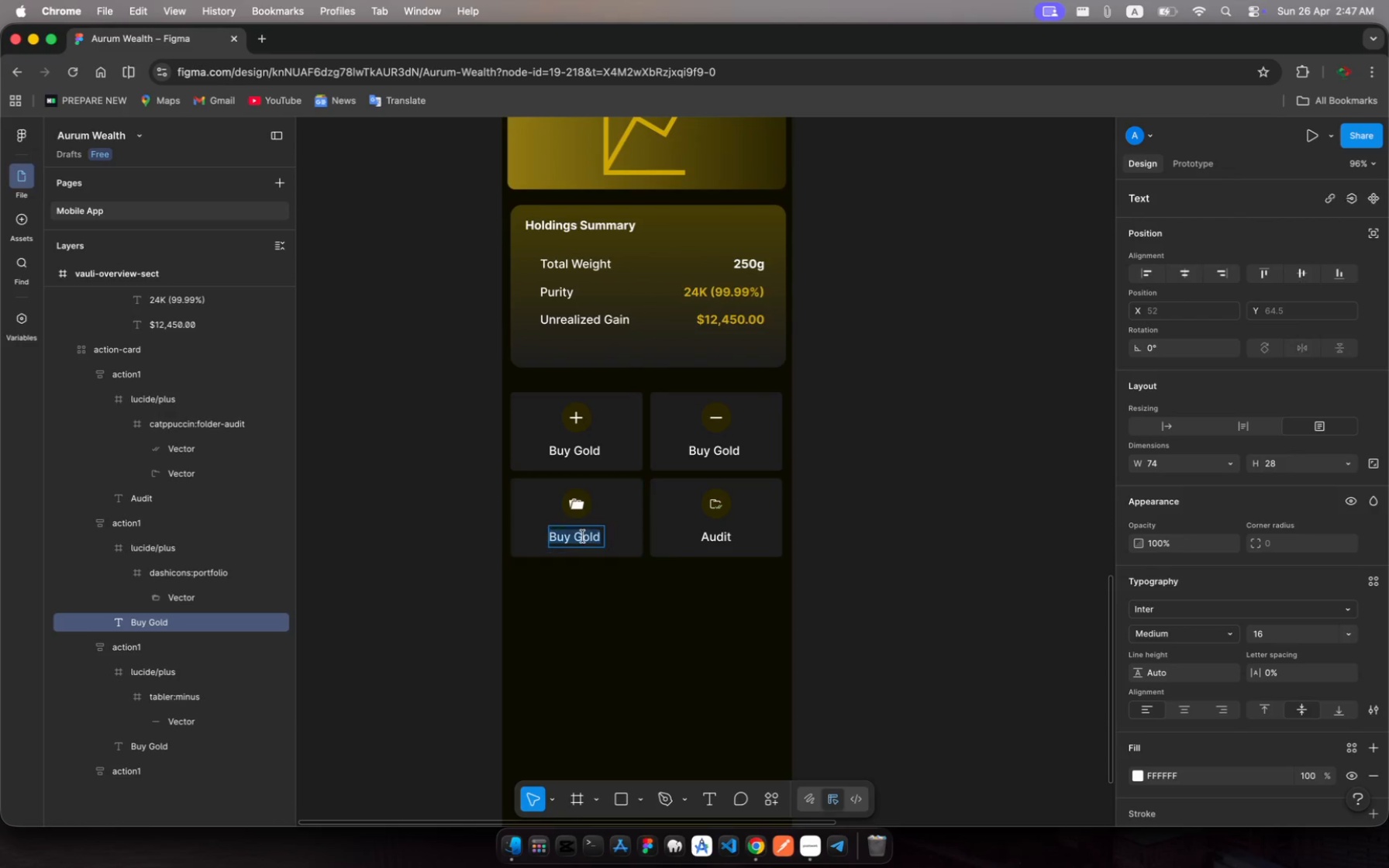 
left_click([583, 536])
 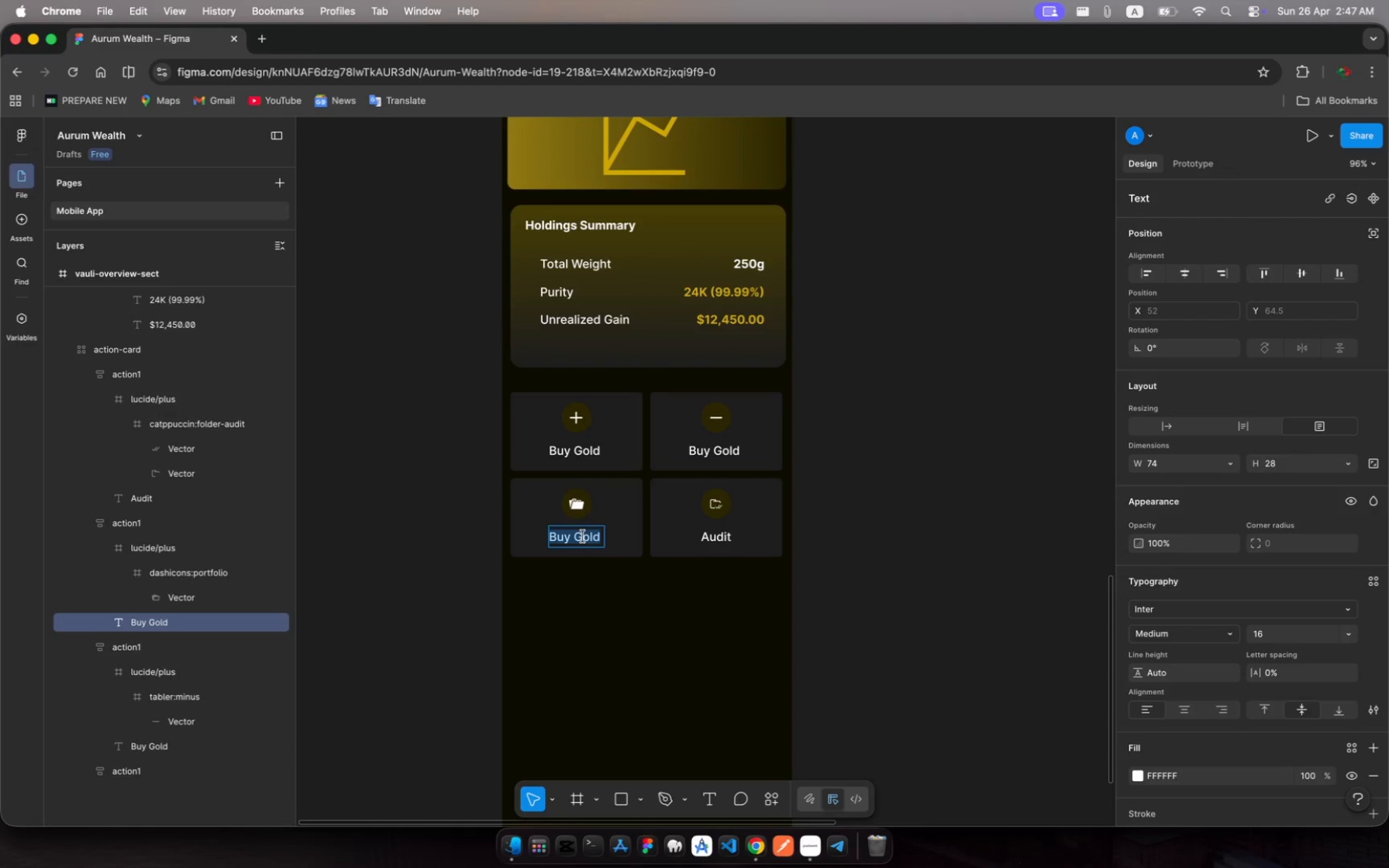 
type(Portfolio)
 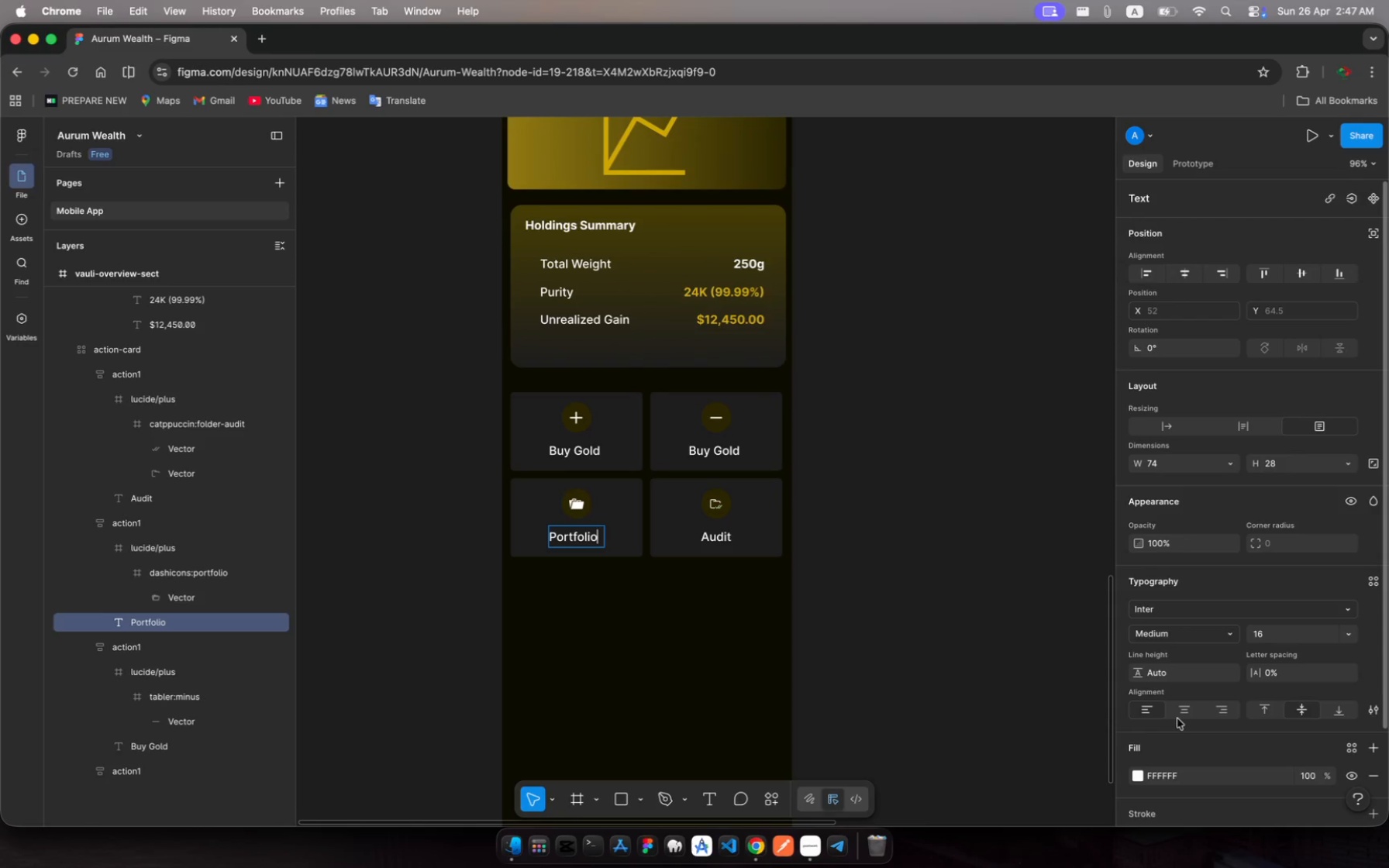 
left_click([1184, 712])
 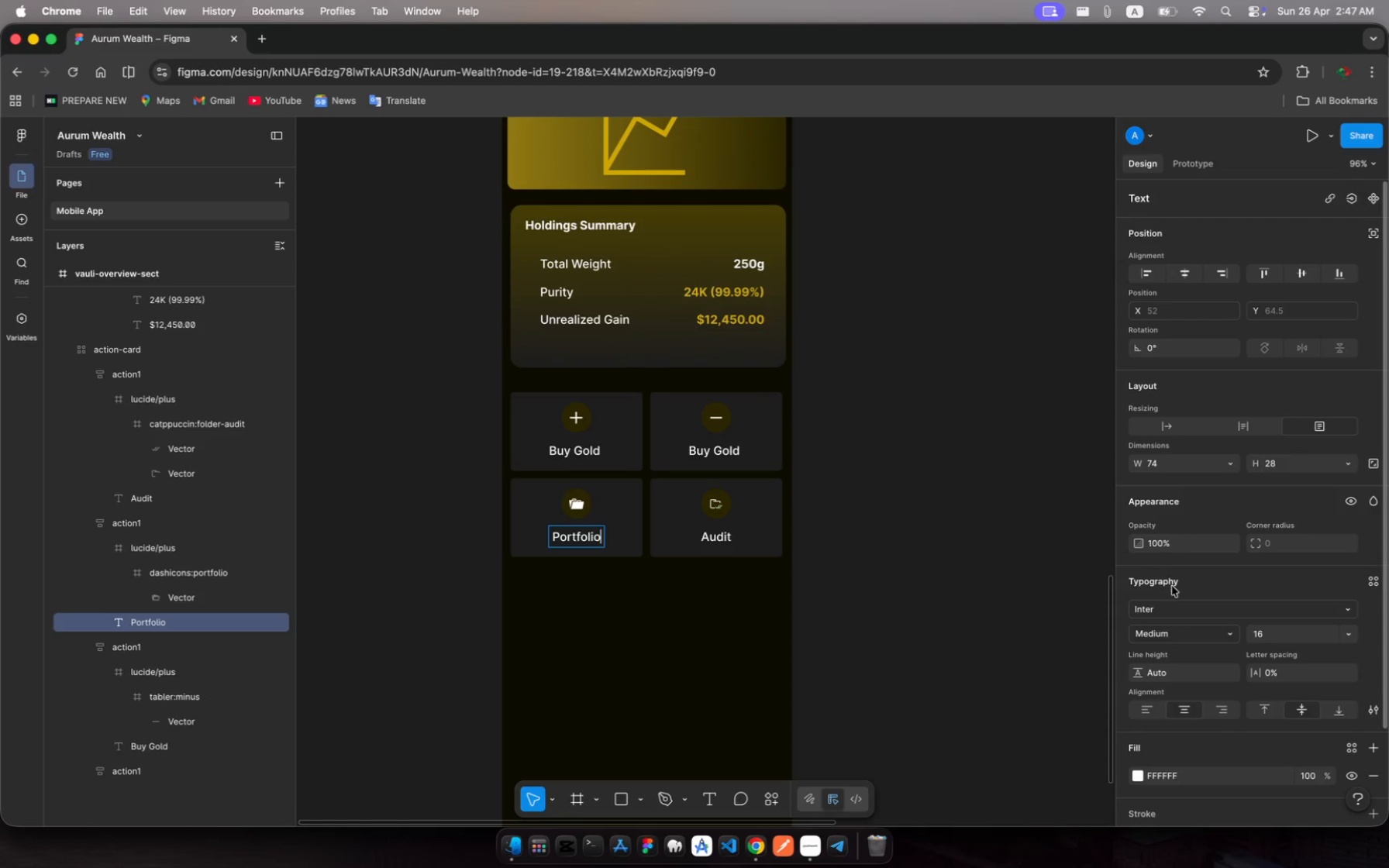 
wait(5.91)
 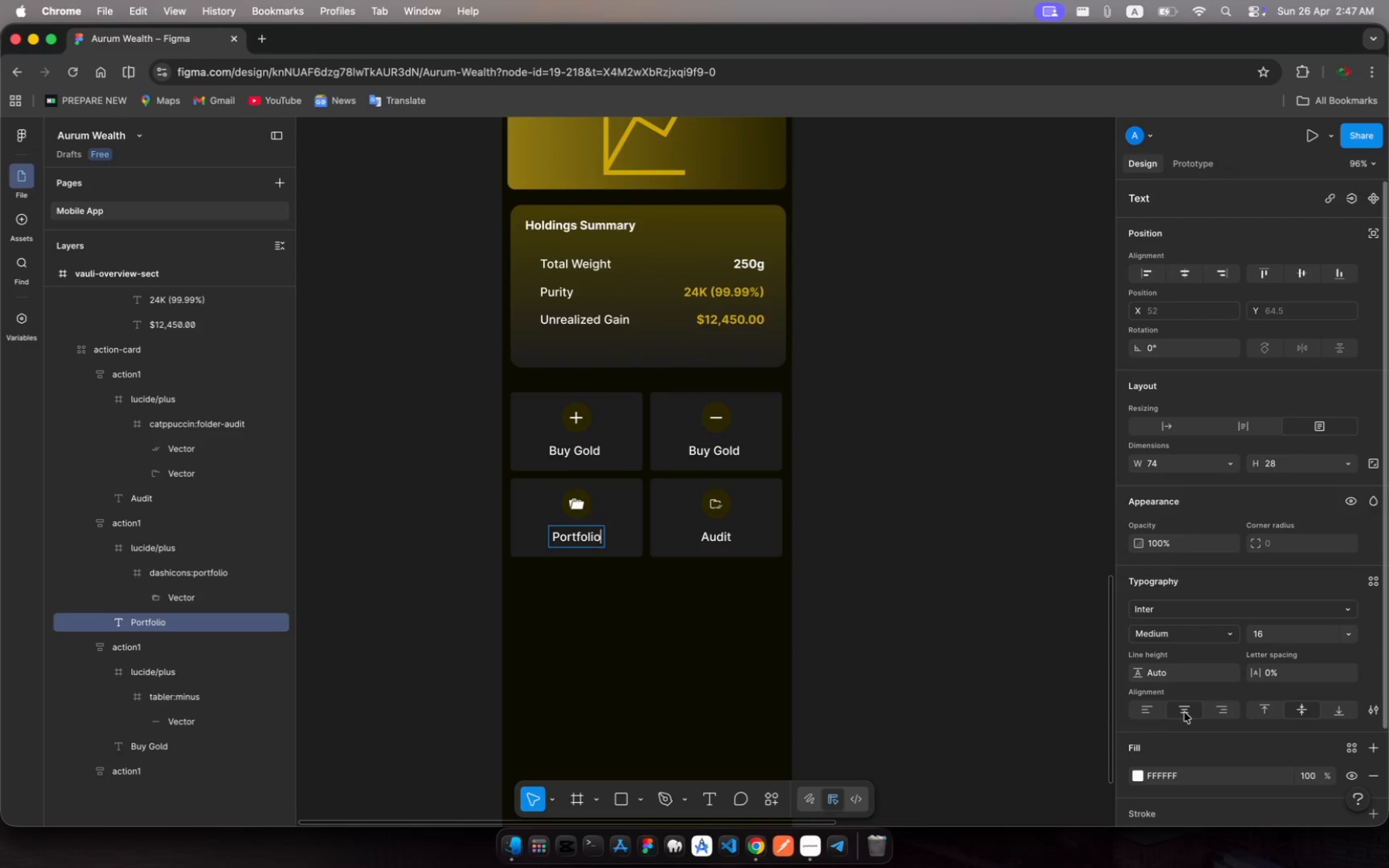 
left_click([720, 453])
 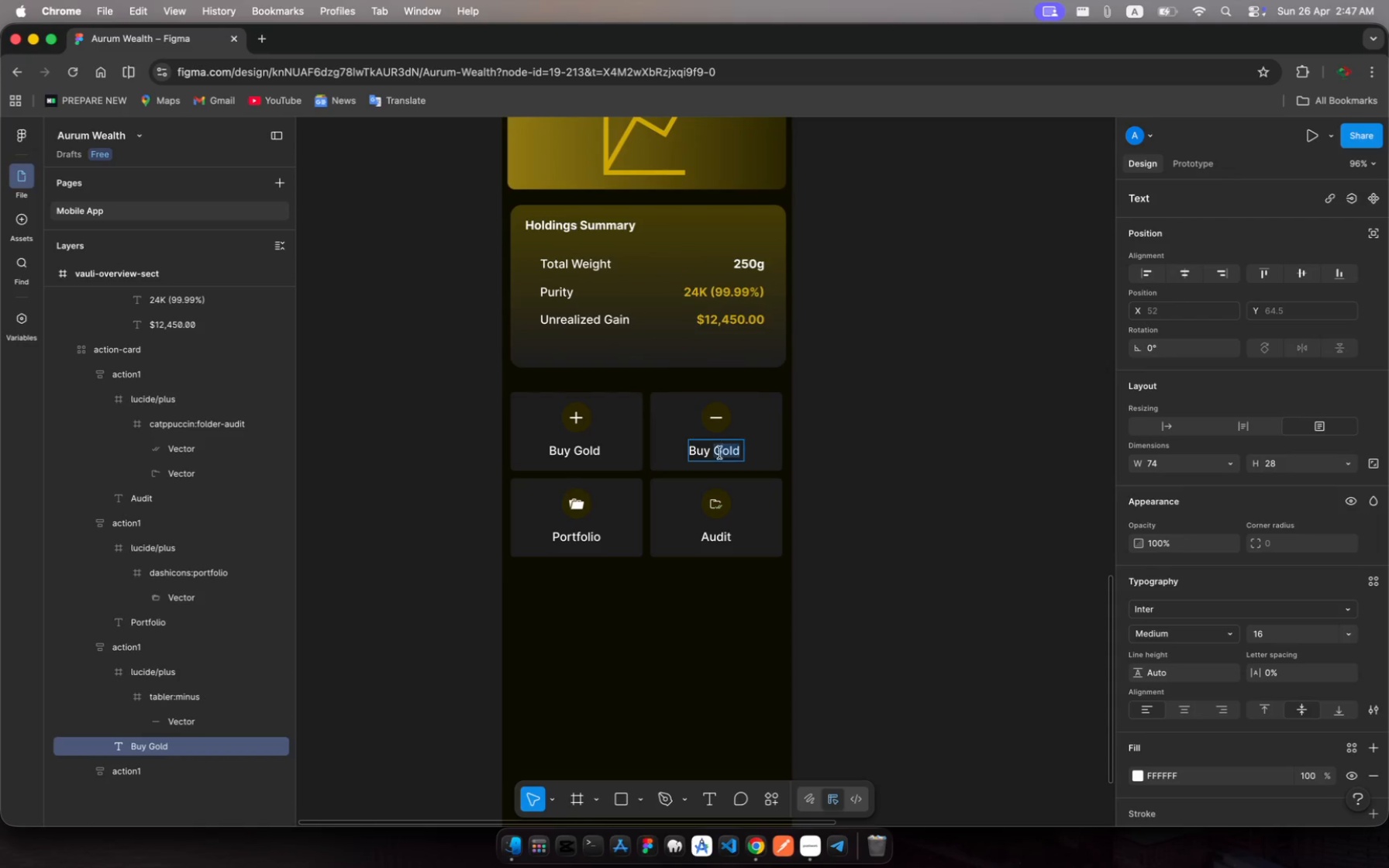 
left_click([720, 453])
 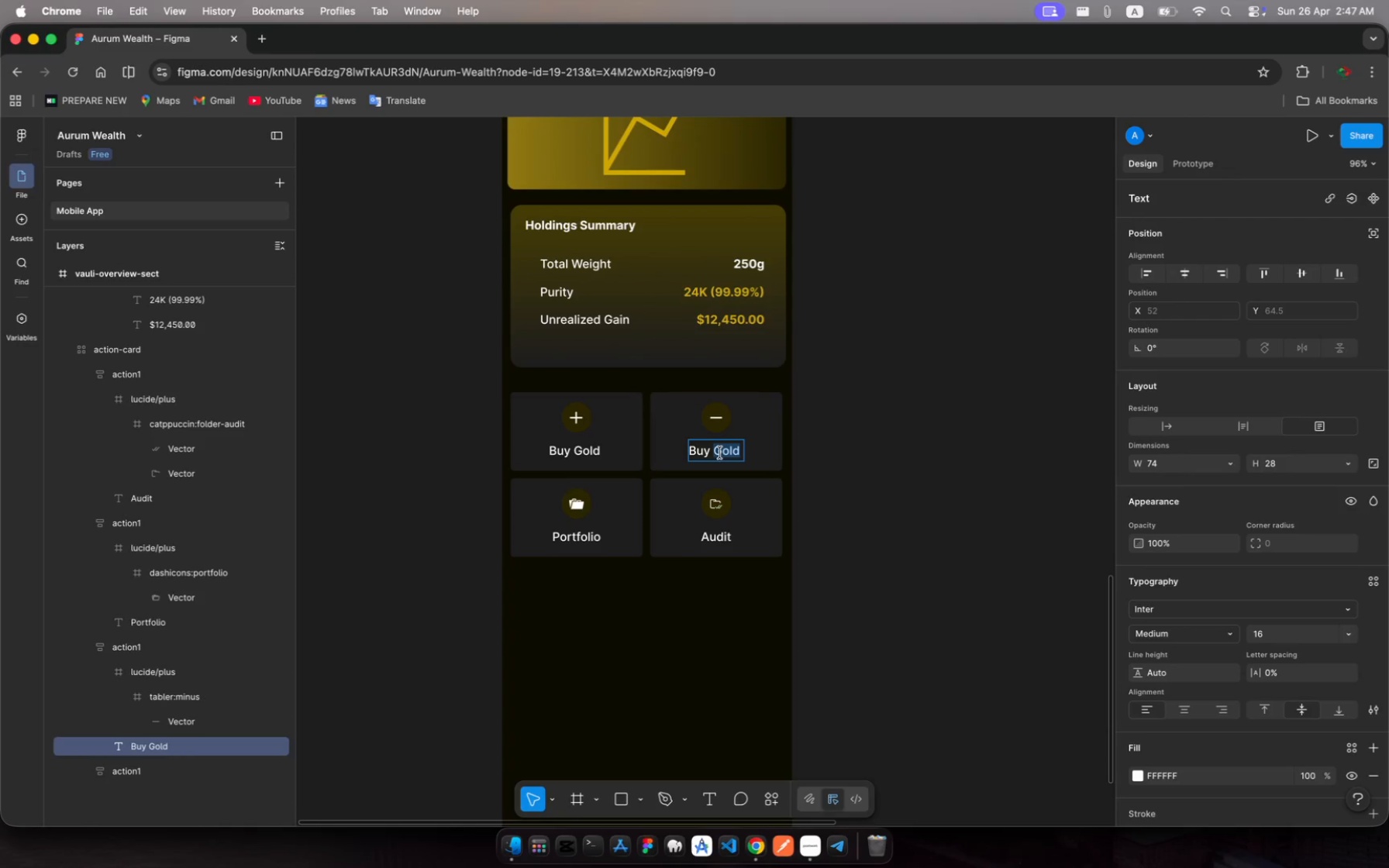 
key(Meta+A)
 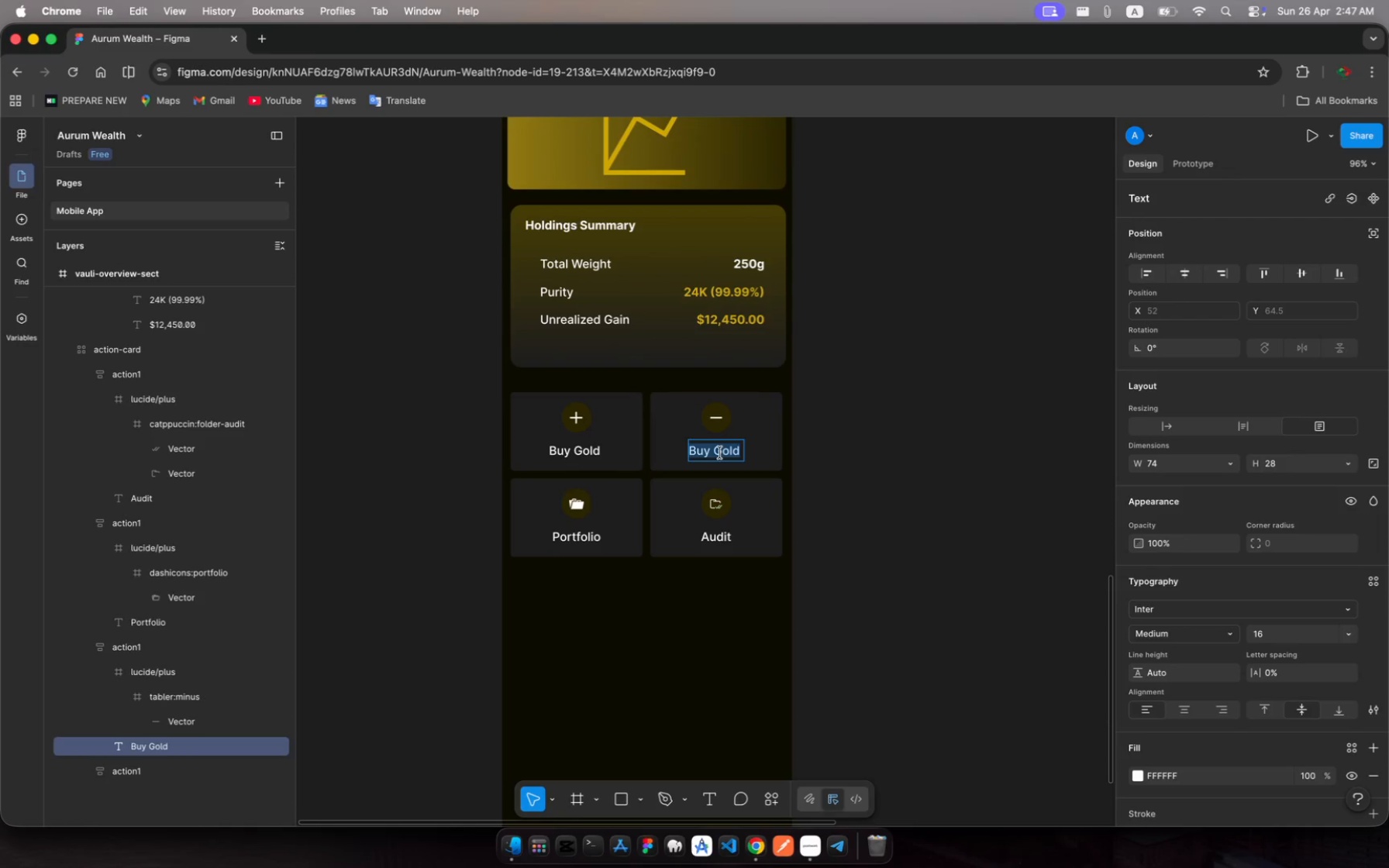 
type(se)
key(Backspace)
key(Backspace)
type(Sell Gold)
 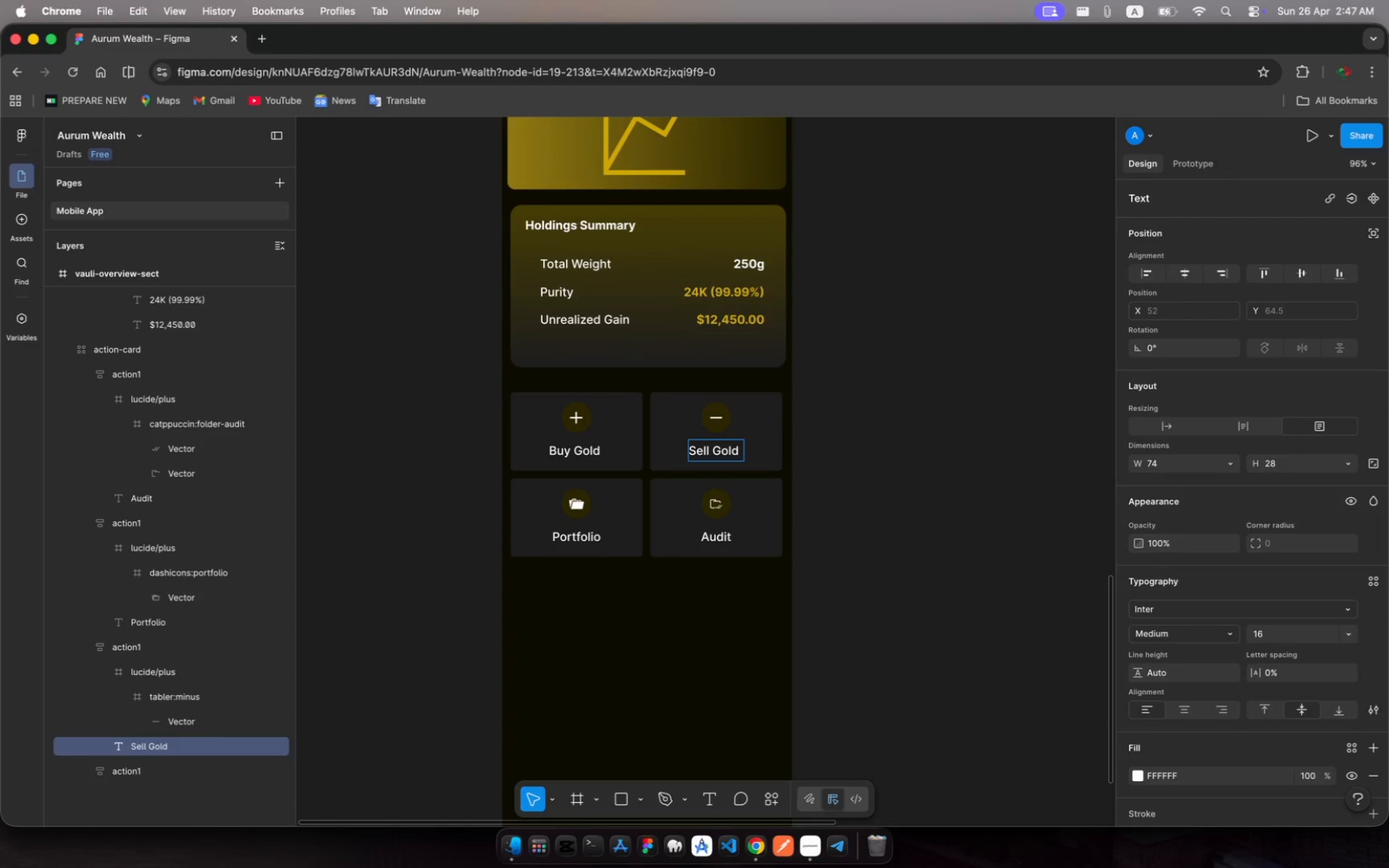 
left_click([1185, 710])
 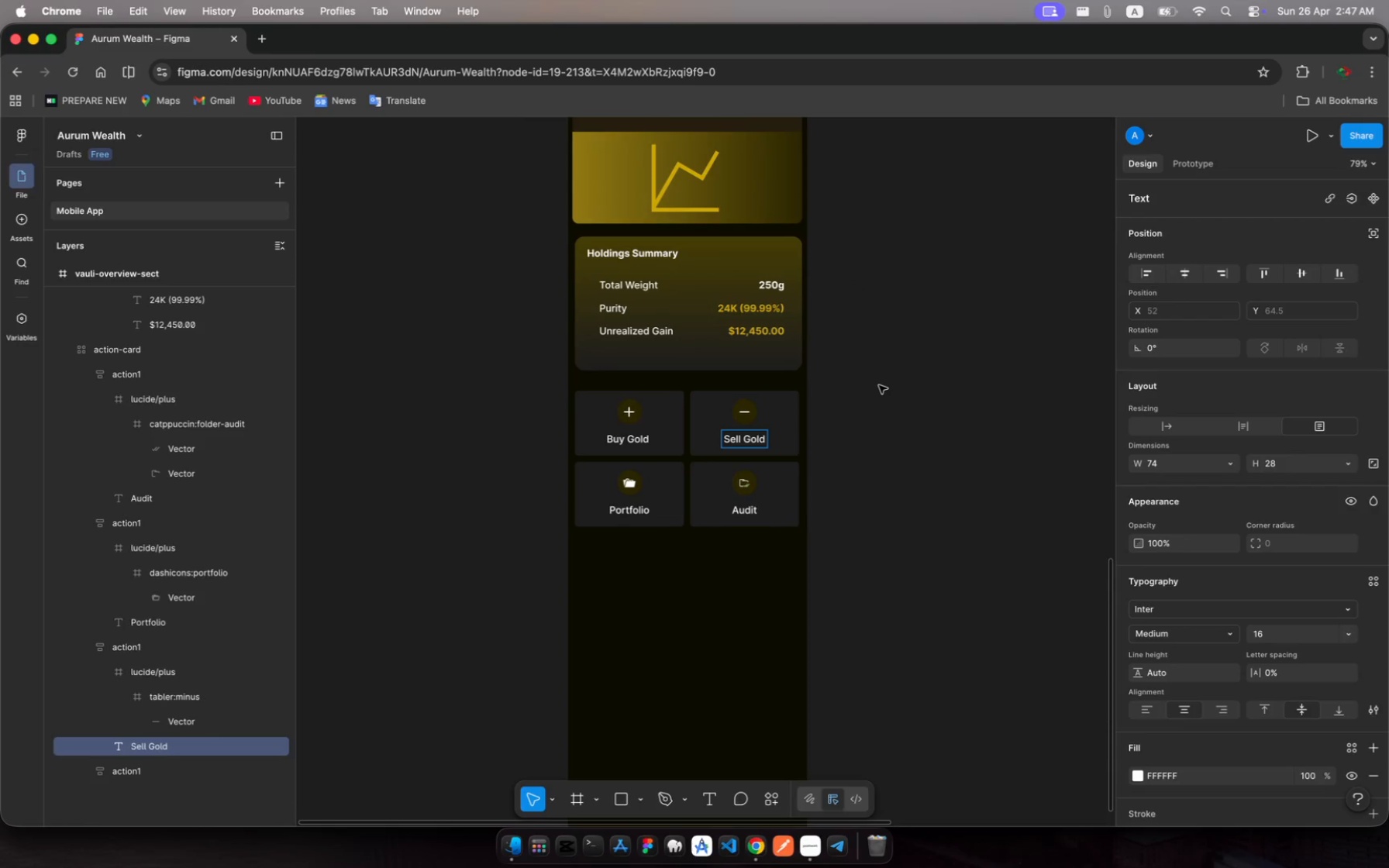 
wait(10.64)
 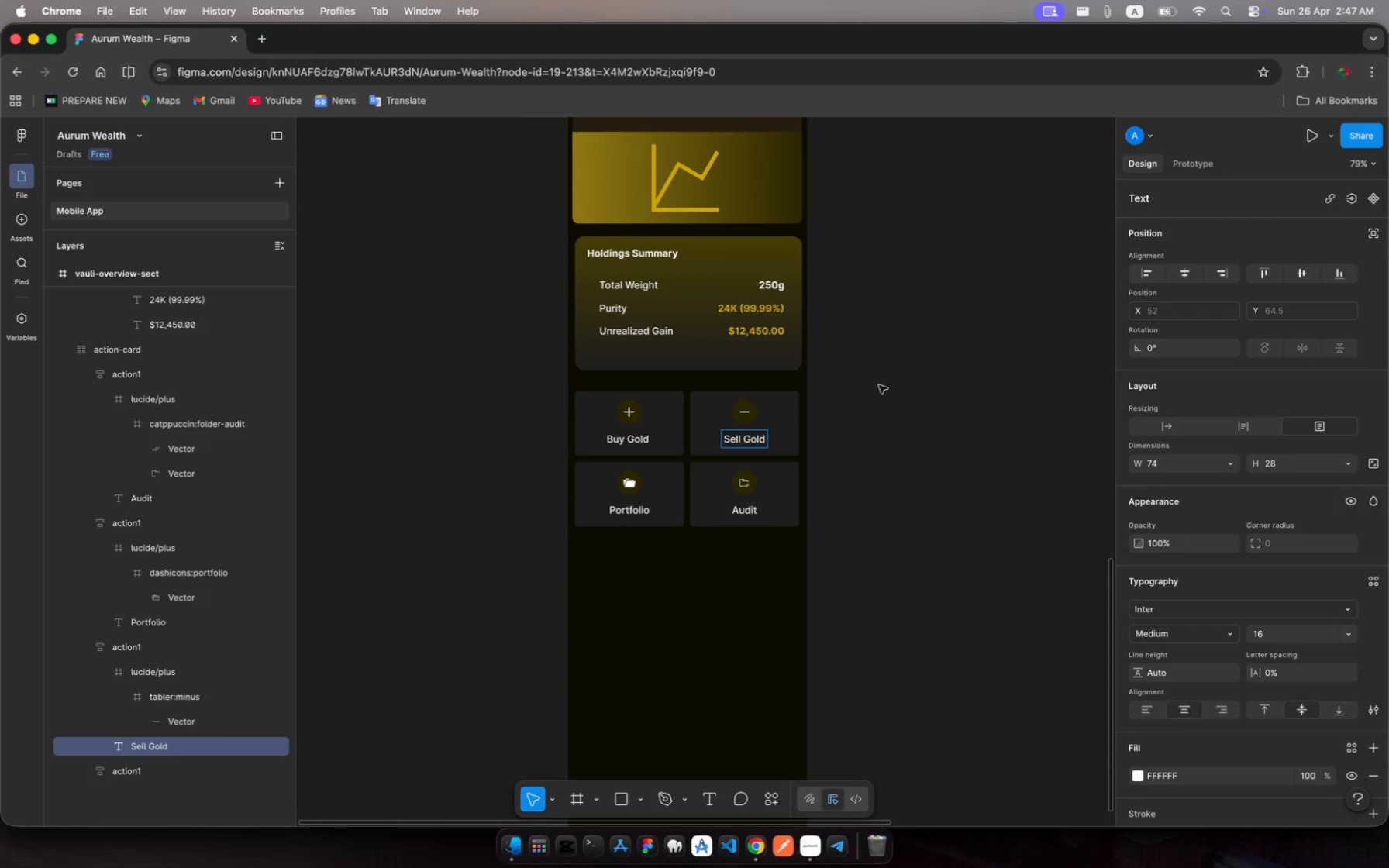 
scroll: coordinate [681, 610], scroll_direction: down, amount: 14.0
 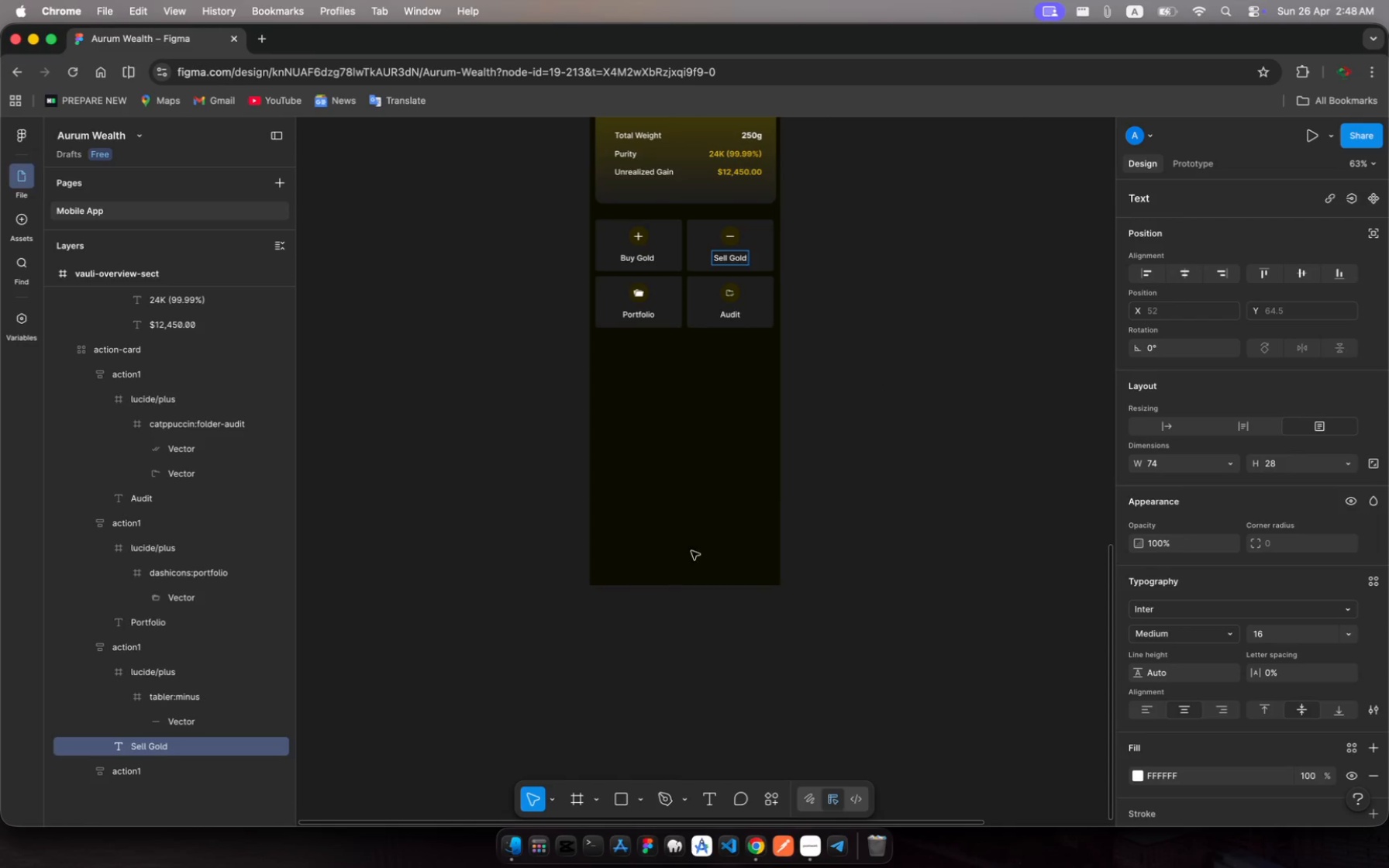 
left_click([694, 529])
 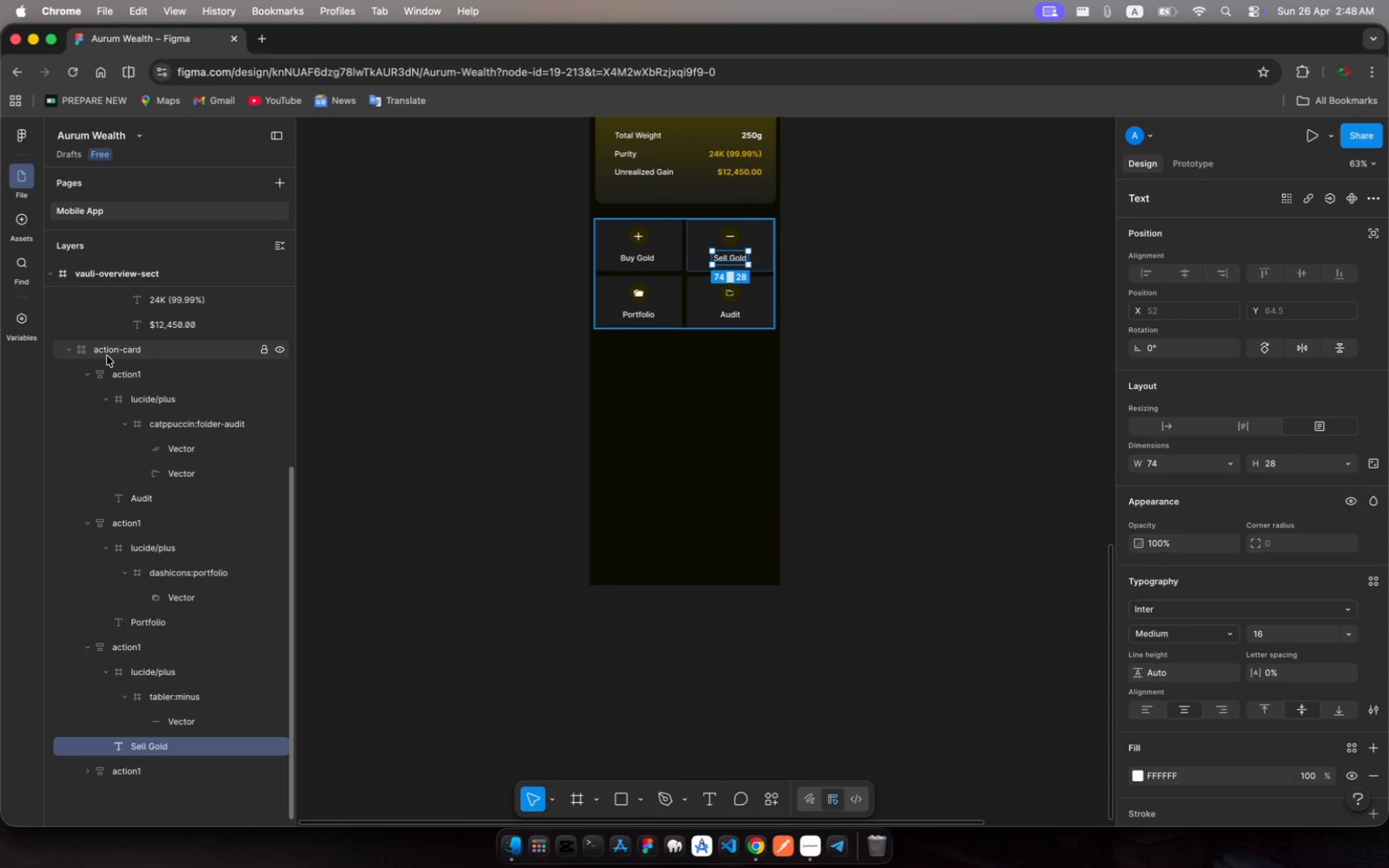 
scroll: coordinate [133, 426], scroll_direction: up, amount: 61.0
 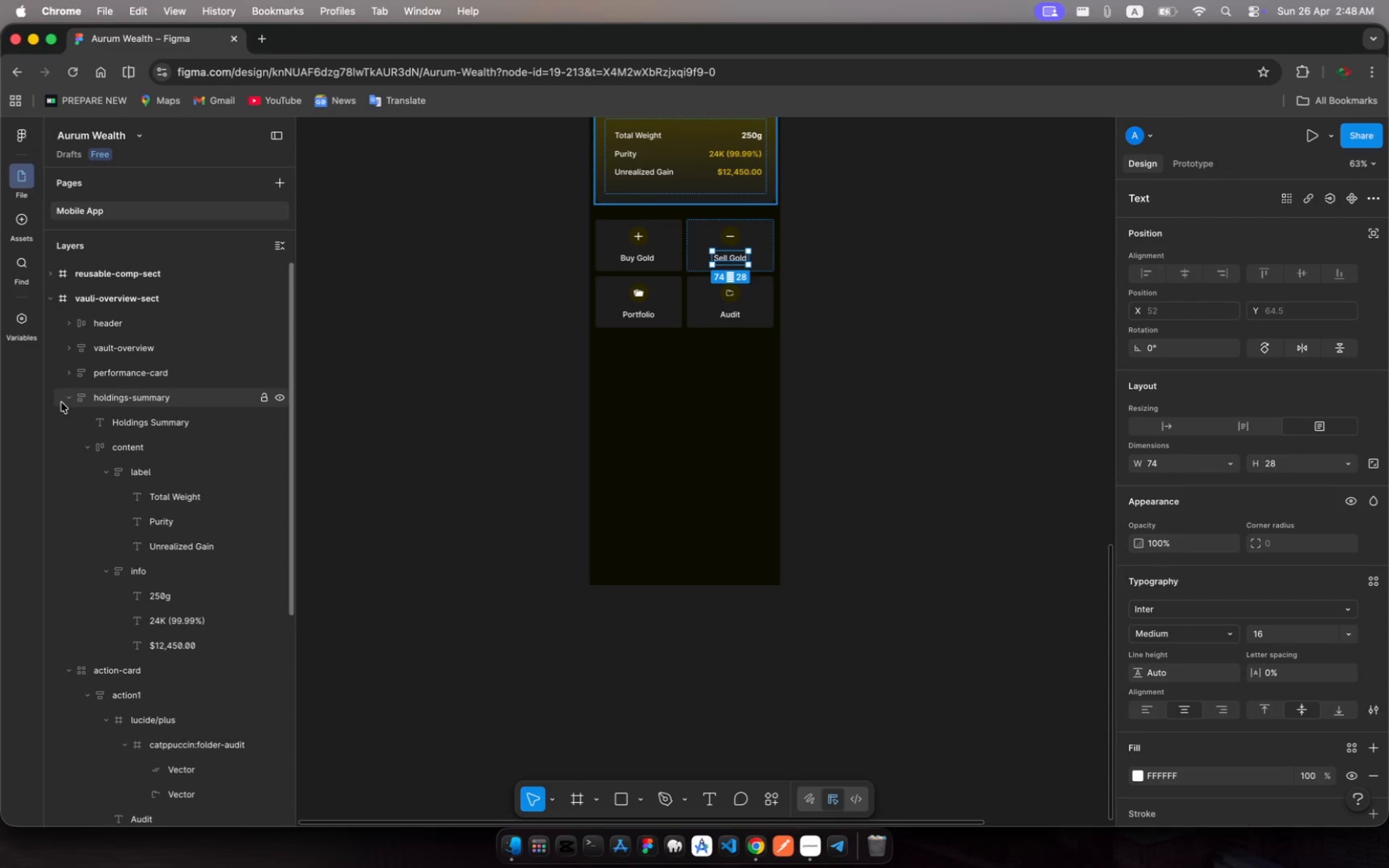 
left_click([64, 397])
 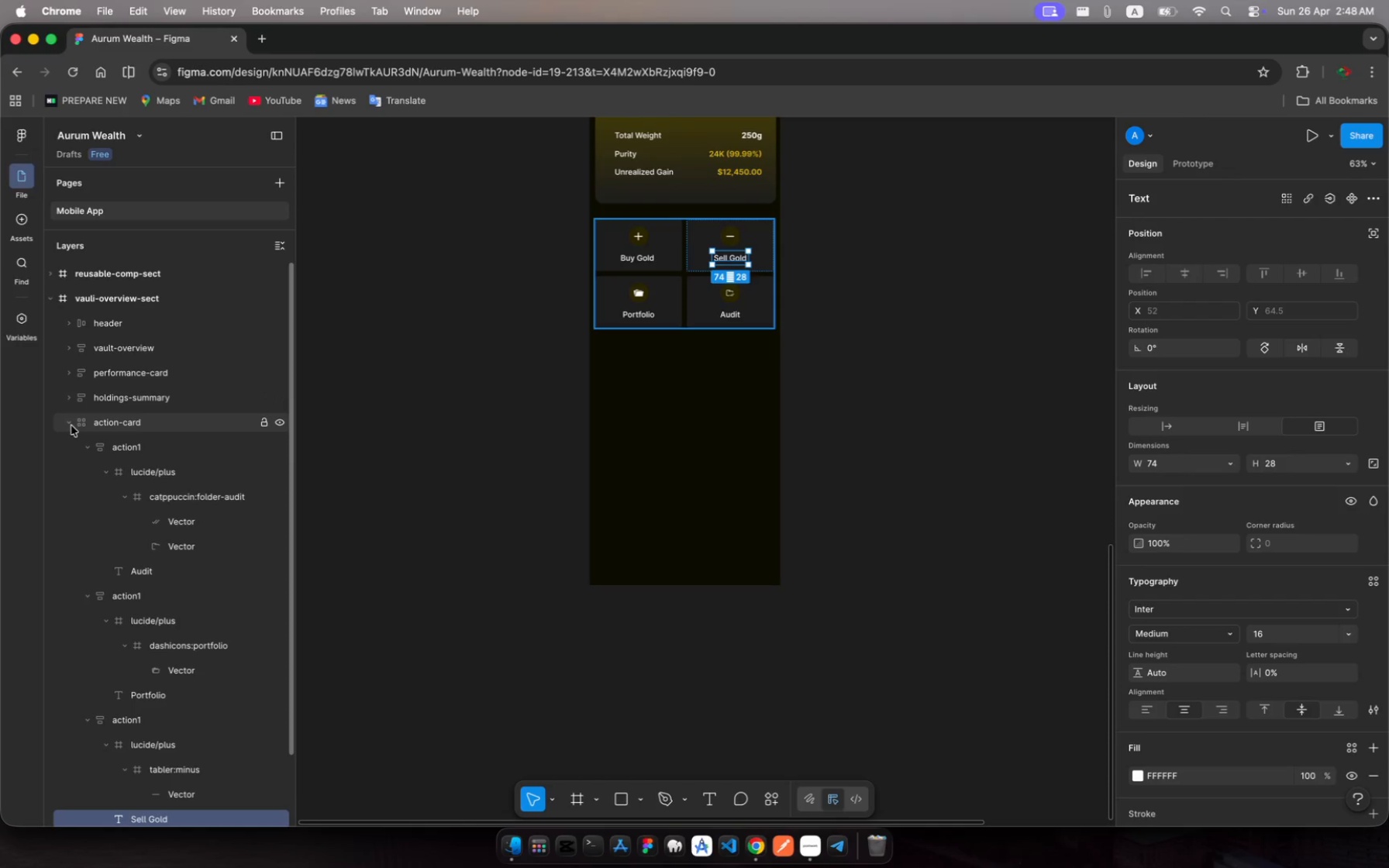 
left_click([71, 425])
 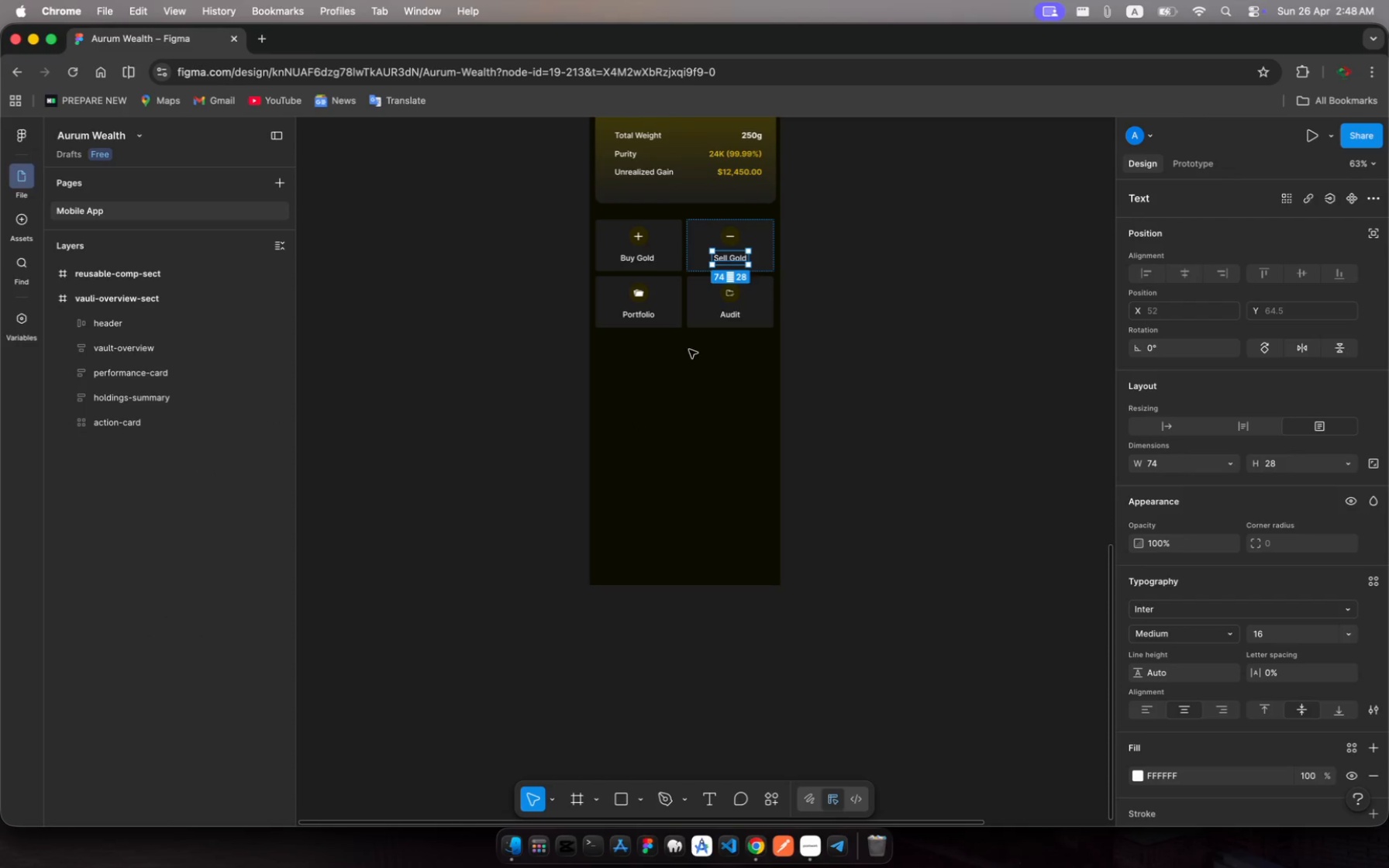 
left_click([694, 302])
 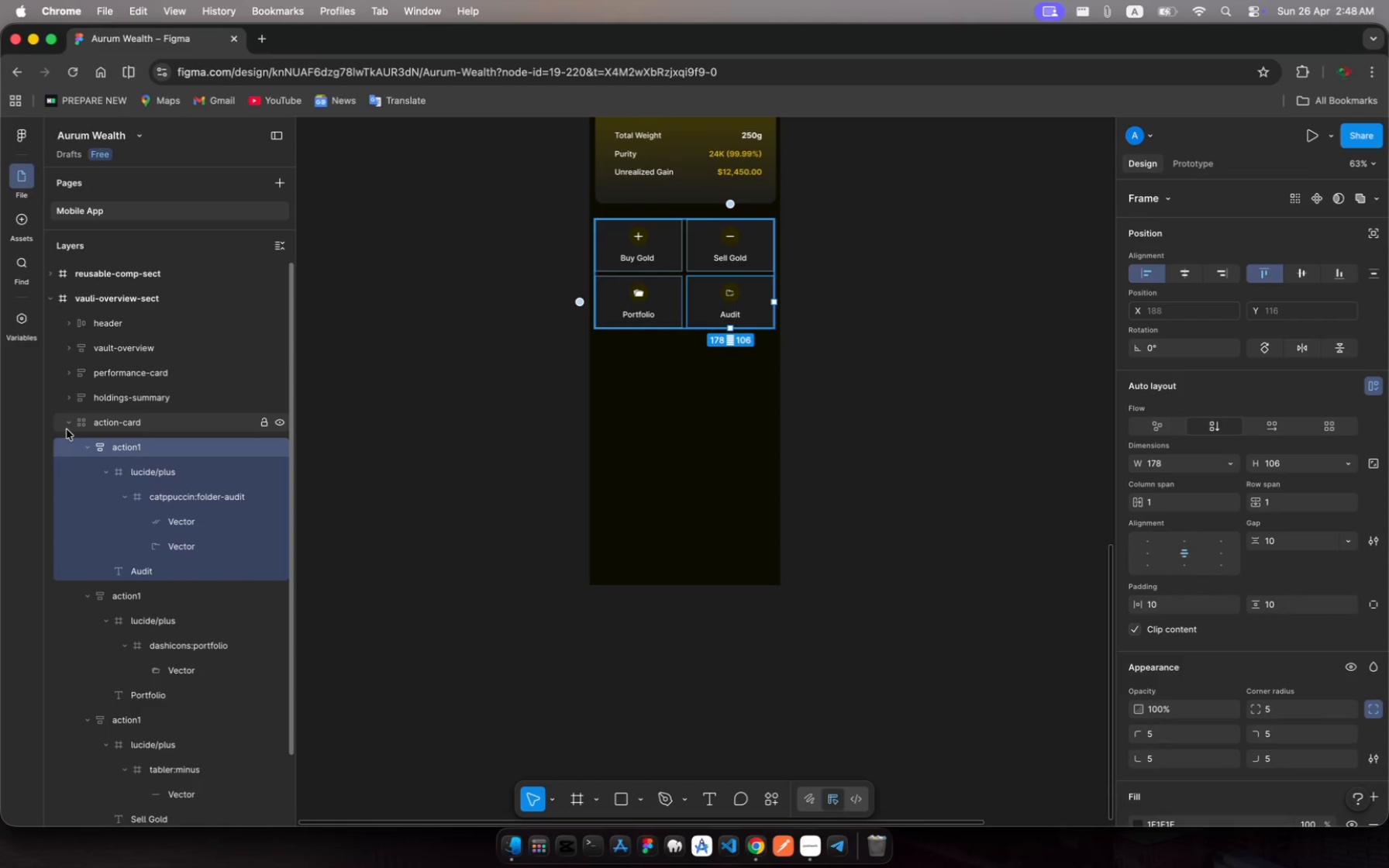 
left_click([71, 424])
 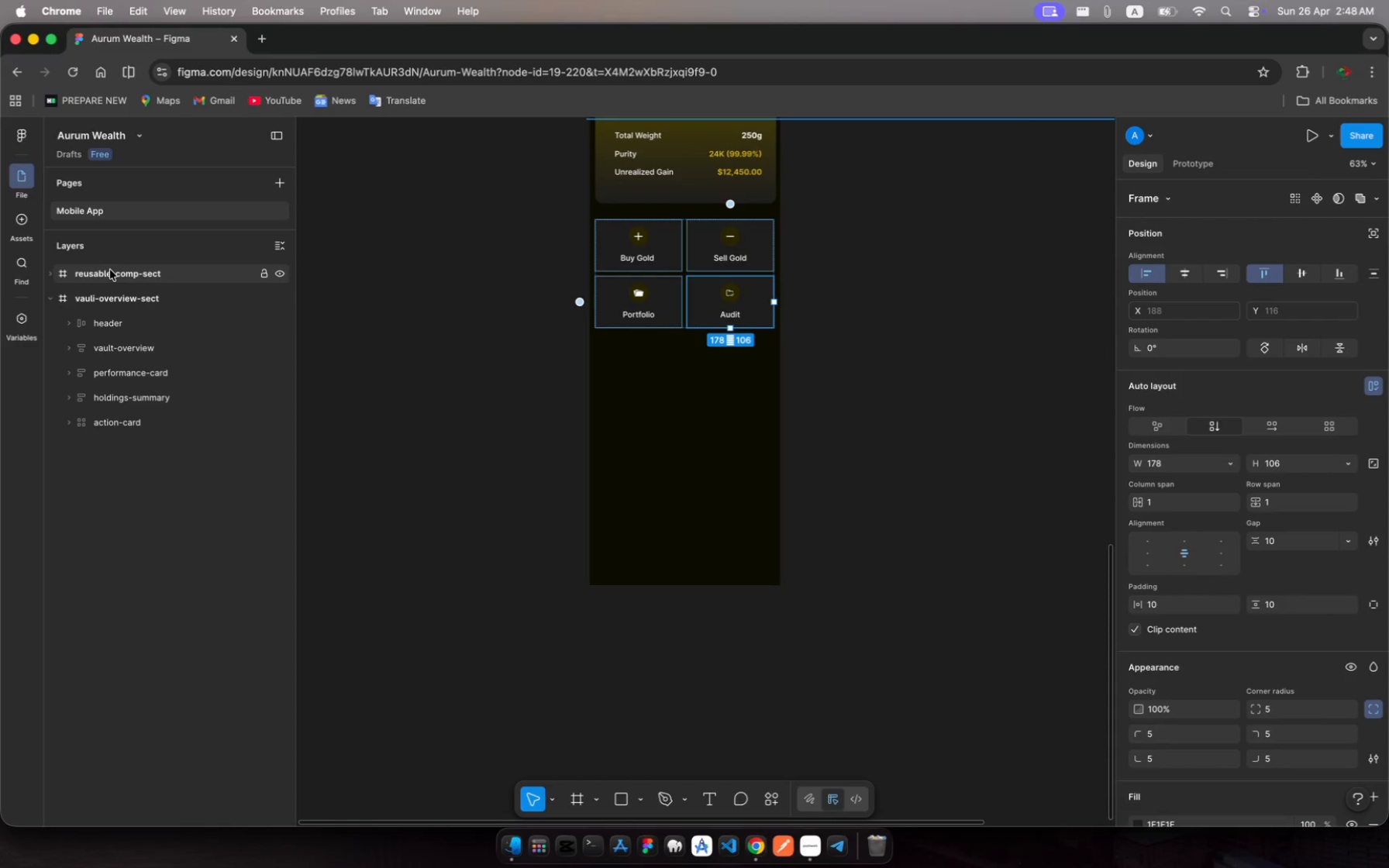 
scroll: coordinate [110, 270], scroll_direction: up, amount: 16.0
 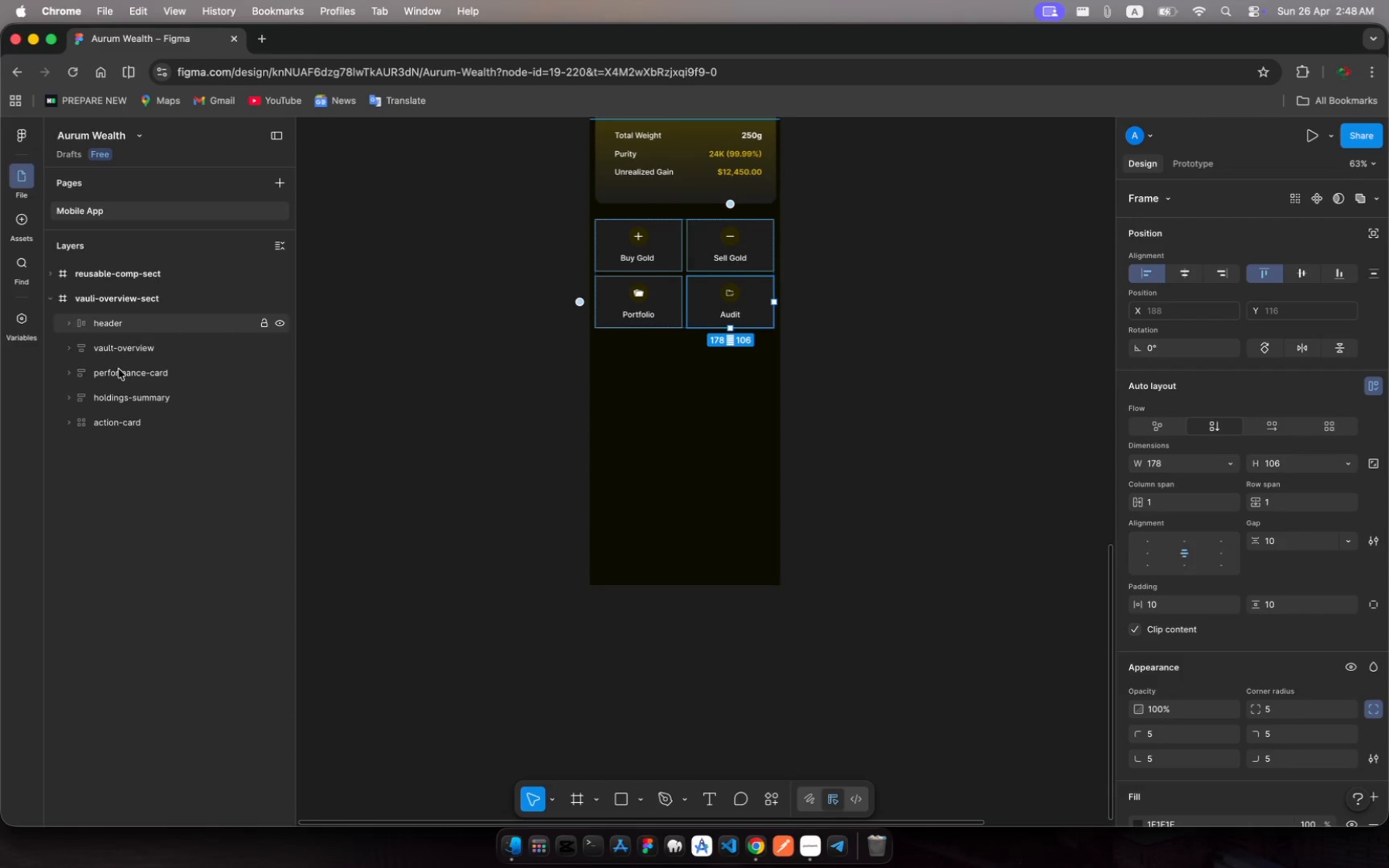 
wait(5.99)
 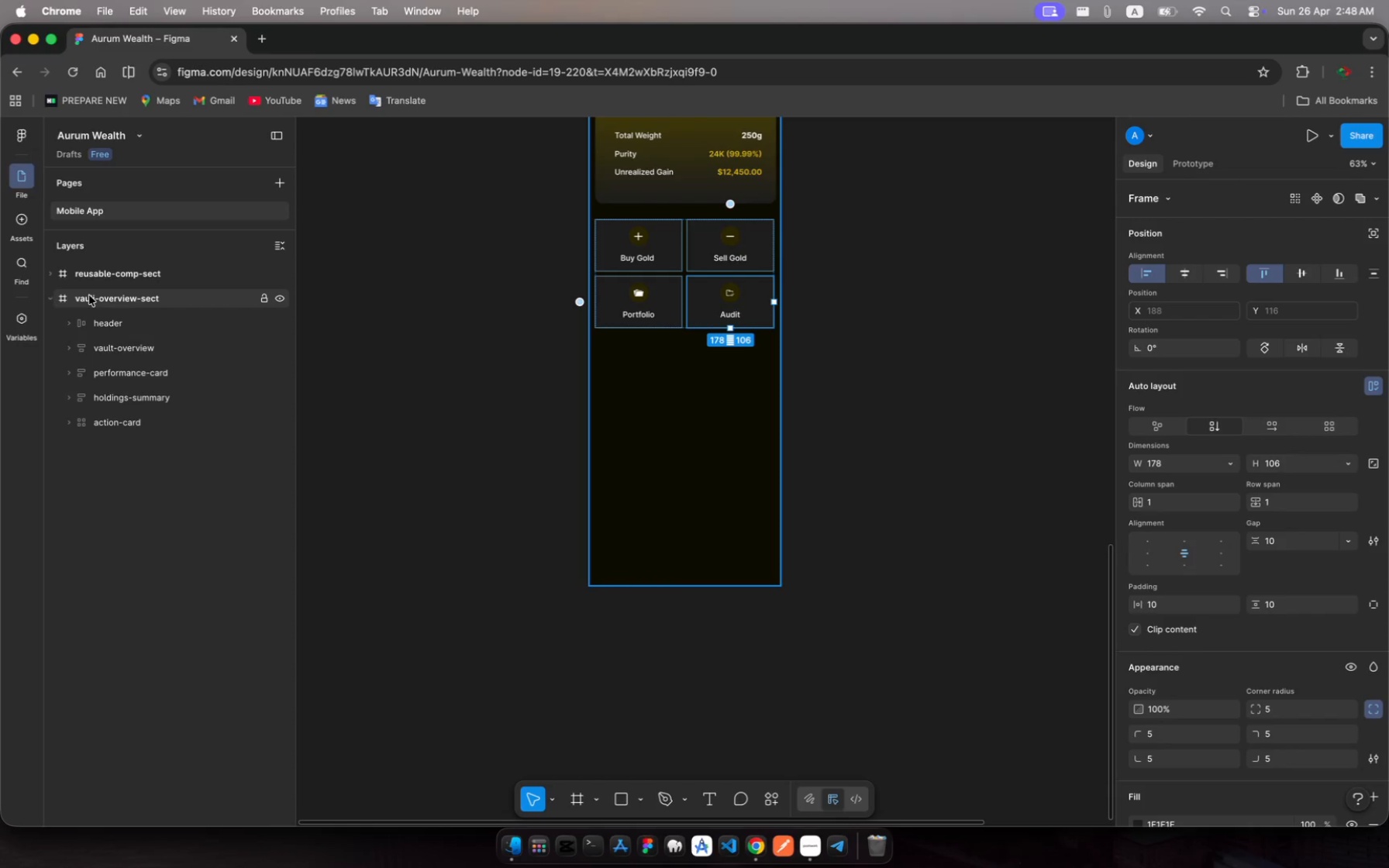 
scroll: coordinate [684, 668], scroll_direction: up, amount: 26.0
 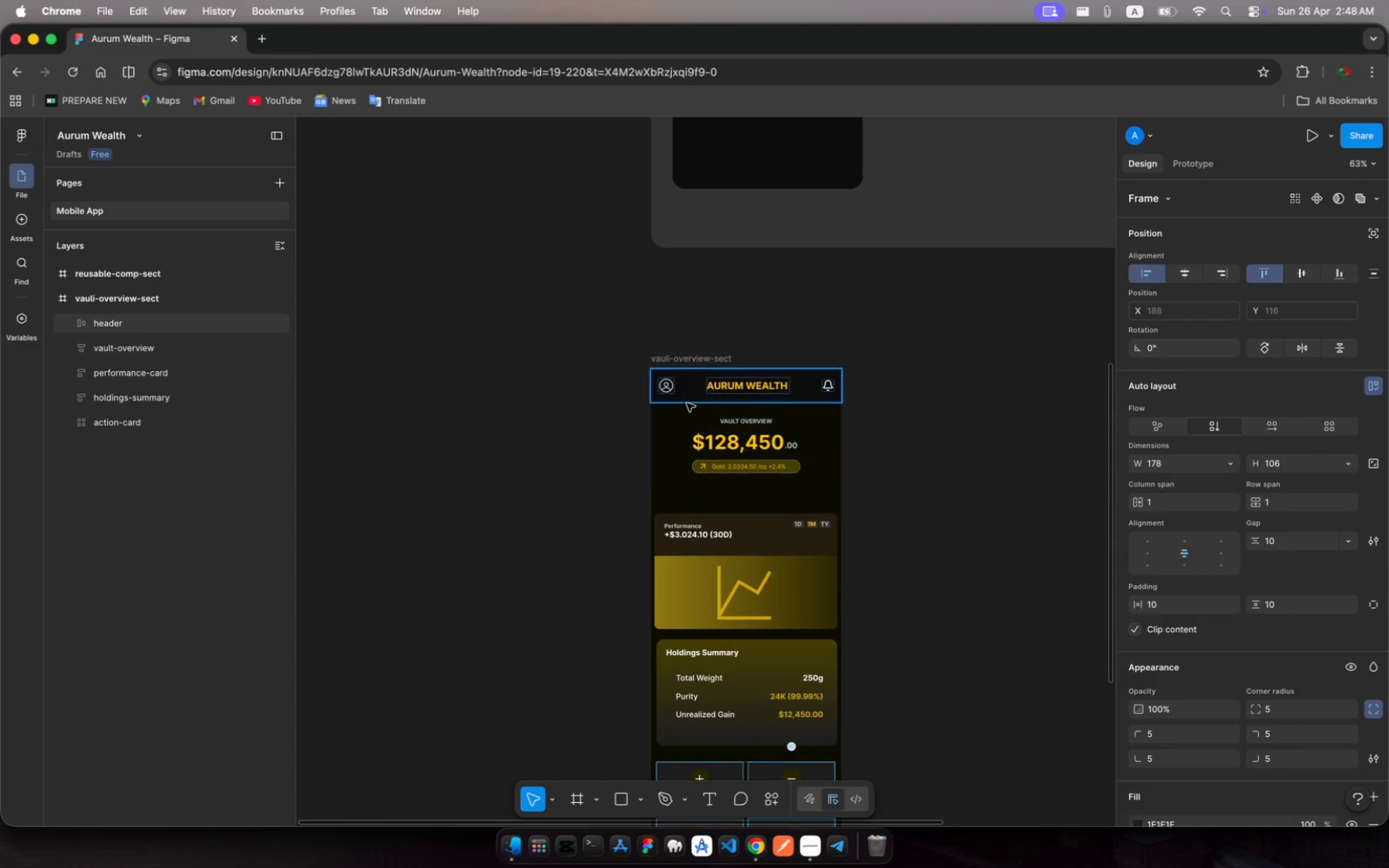 
left_click([688, 394])
 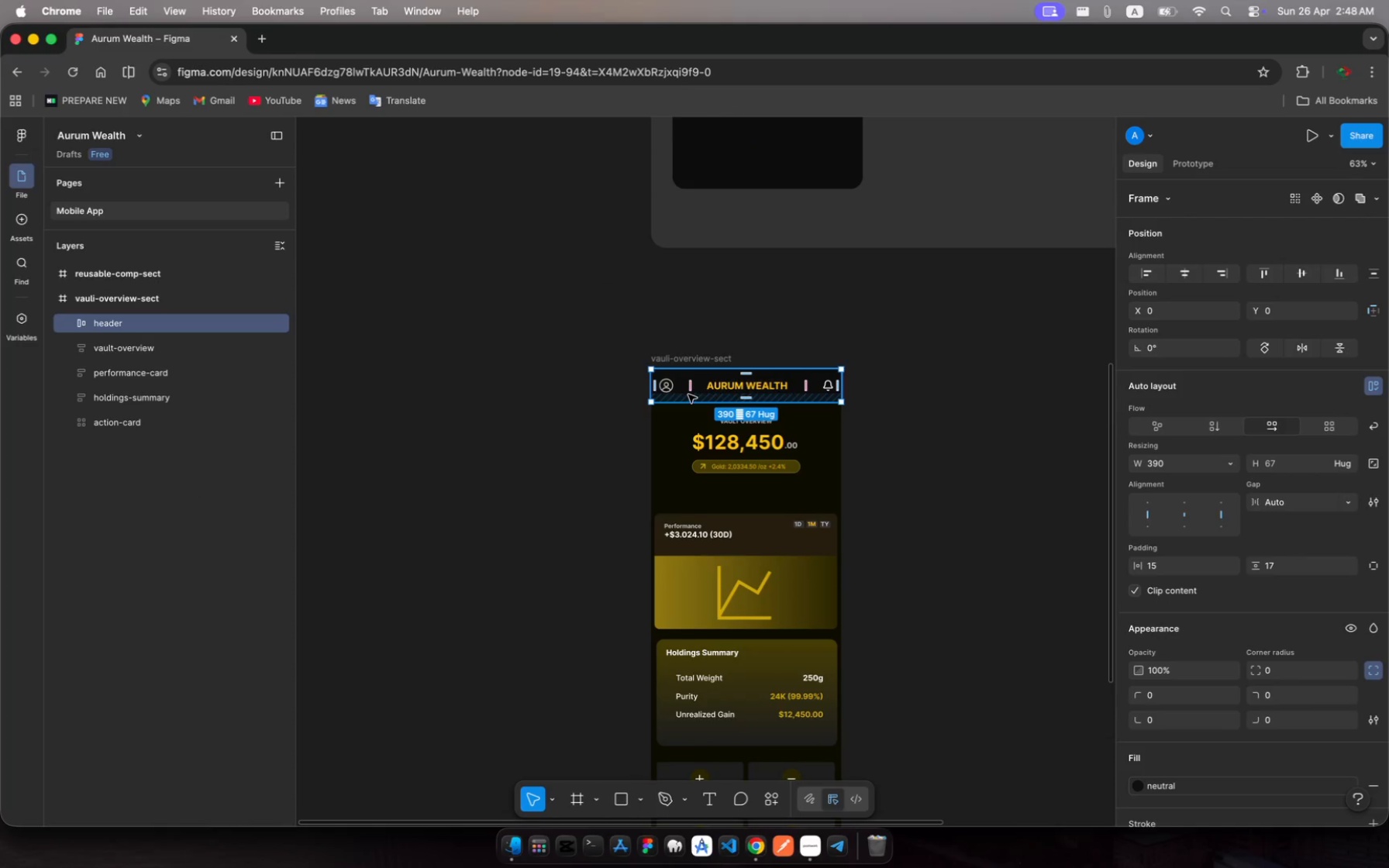 
key(Meta+C)
 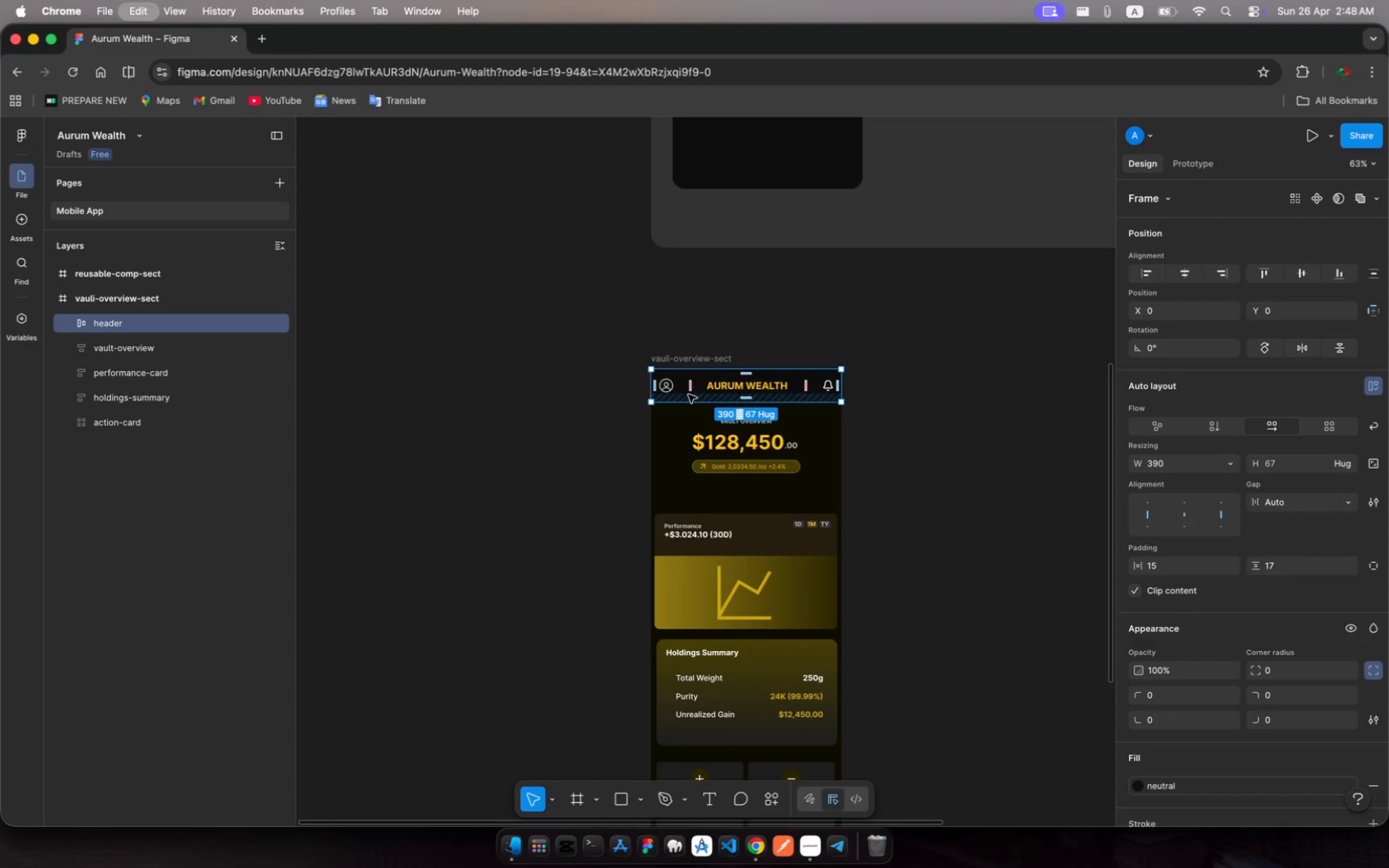 
key(Meta+V)
 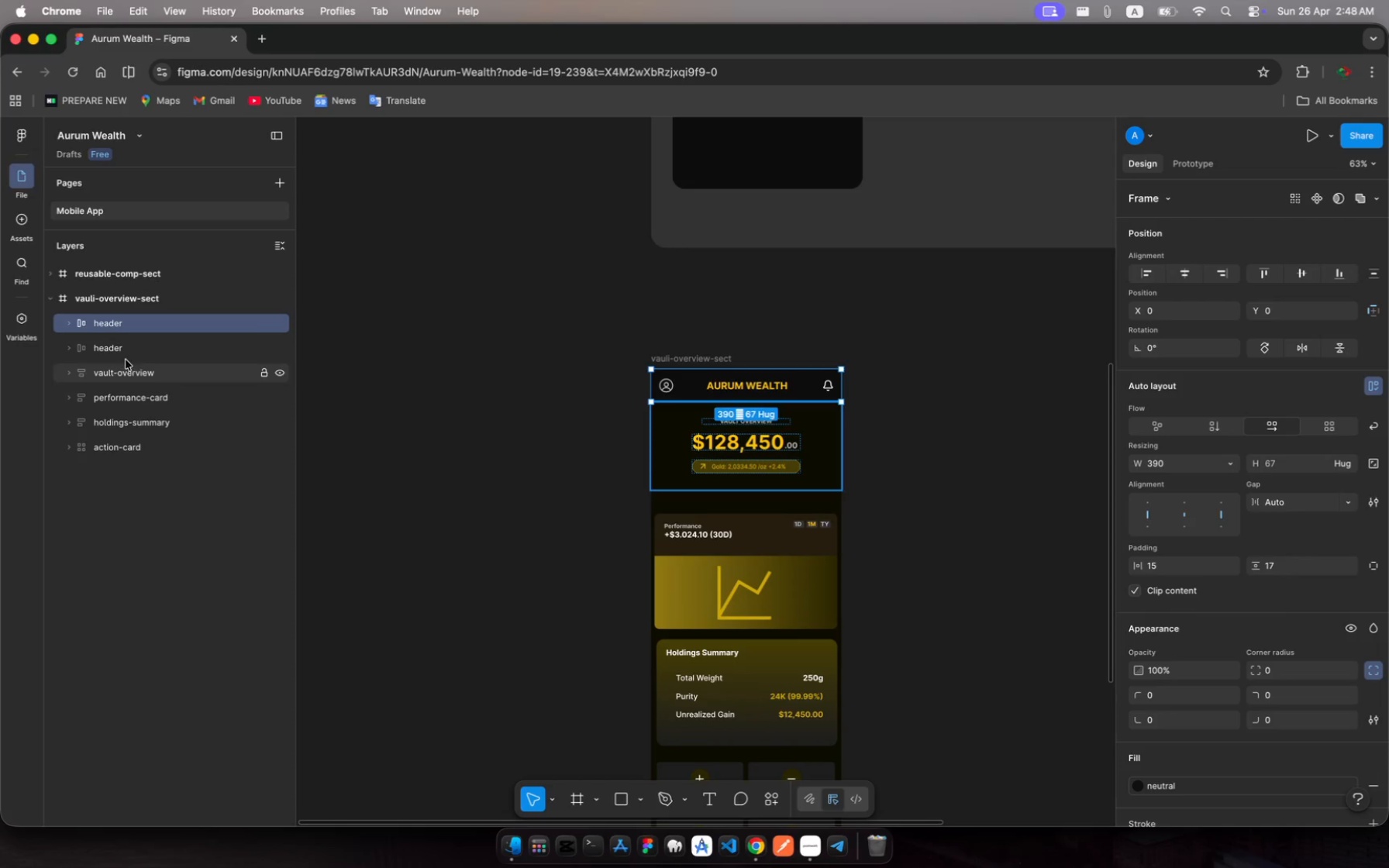 
left_click_drag(start_coordinate=[122, 353], to_coordinate=[136, 466])
 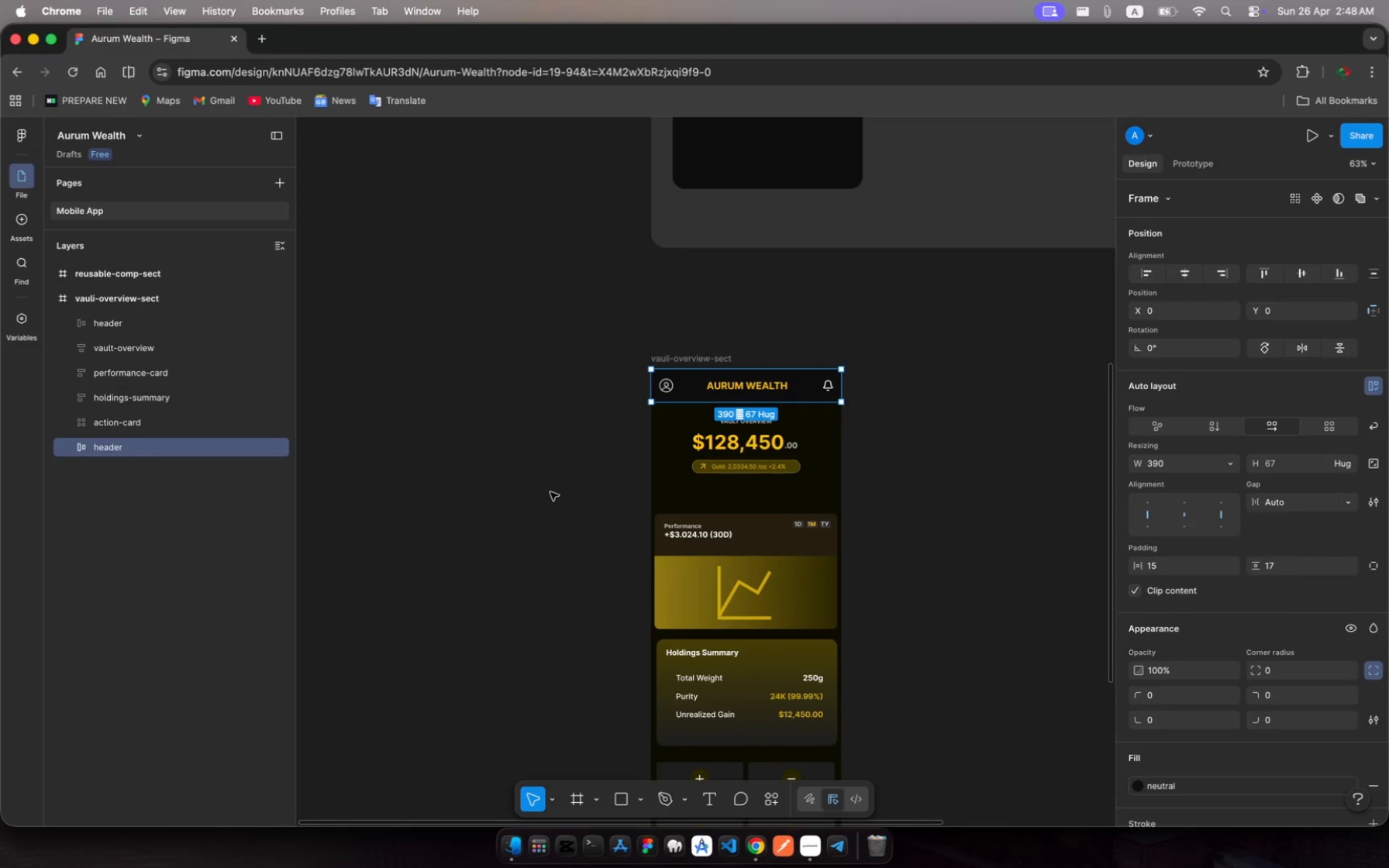 
wait(5.53)
 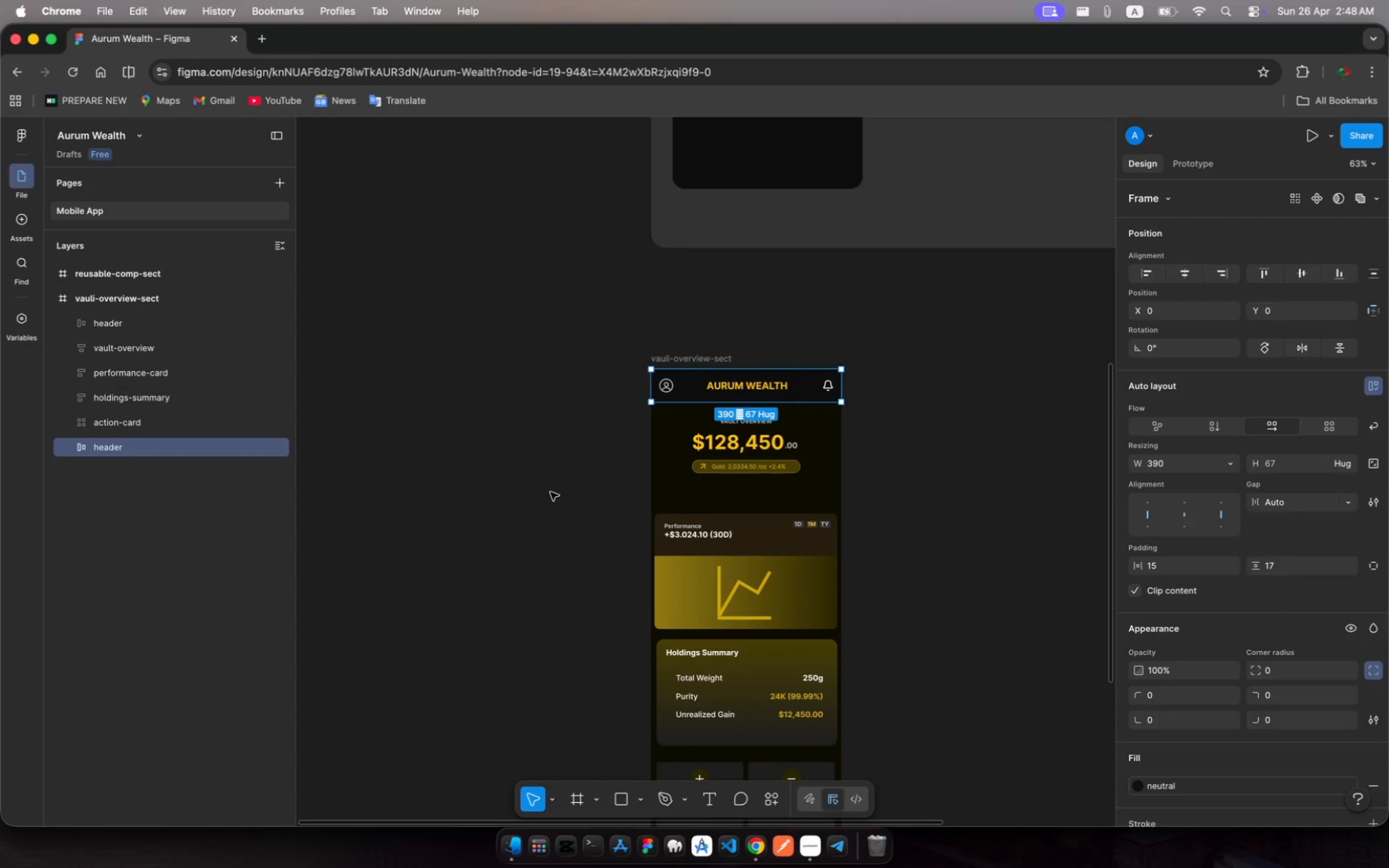 
left_click([163, 448])
 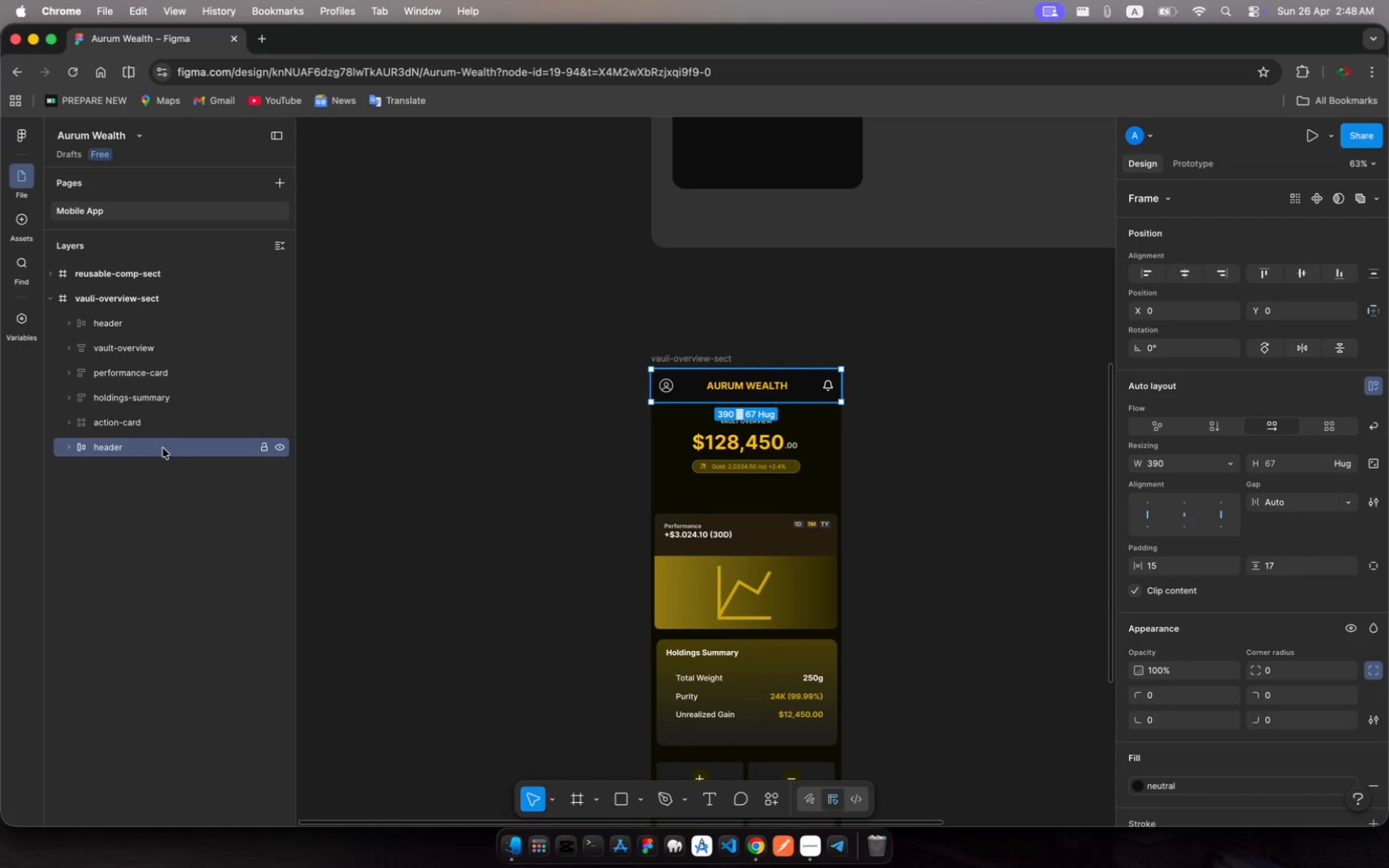 
key(Meta+R)
 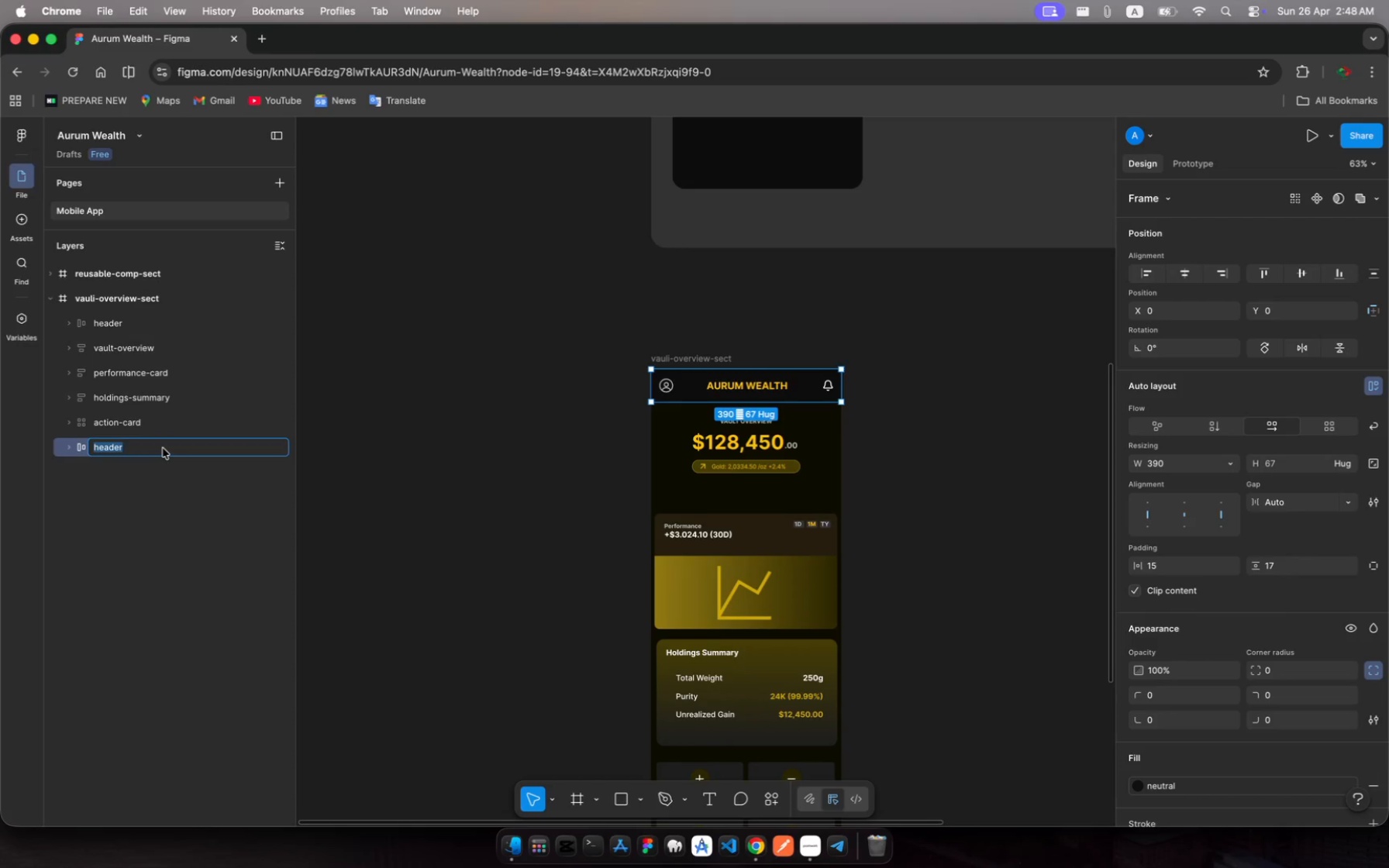 
type(footer)
 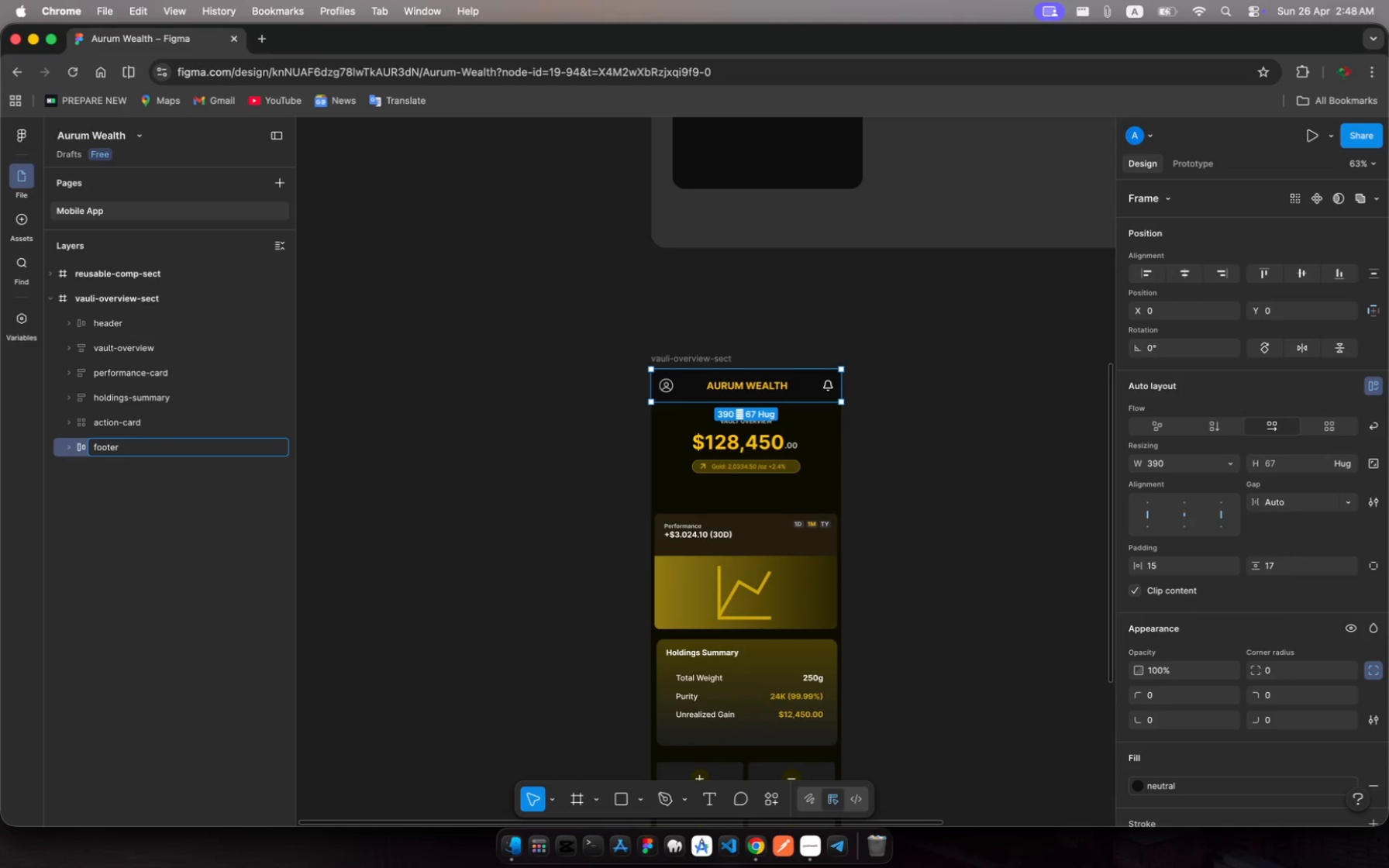 
key(Enter)
 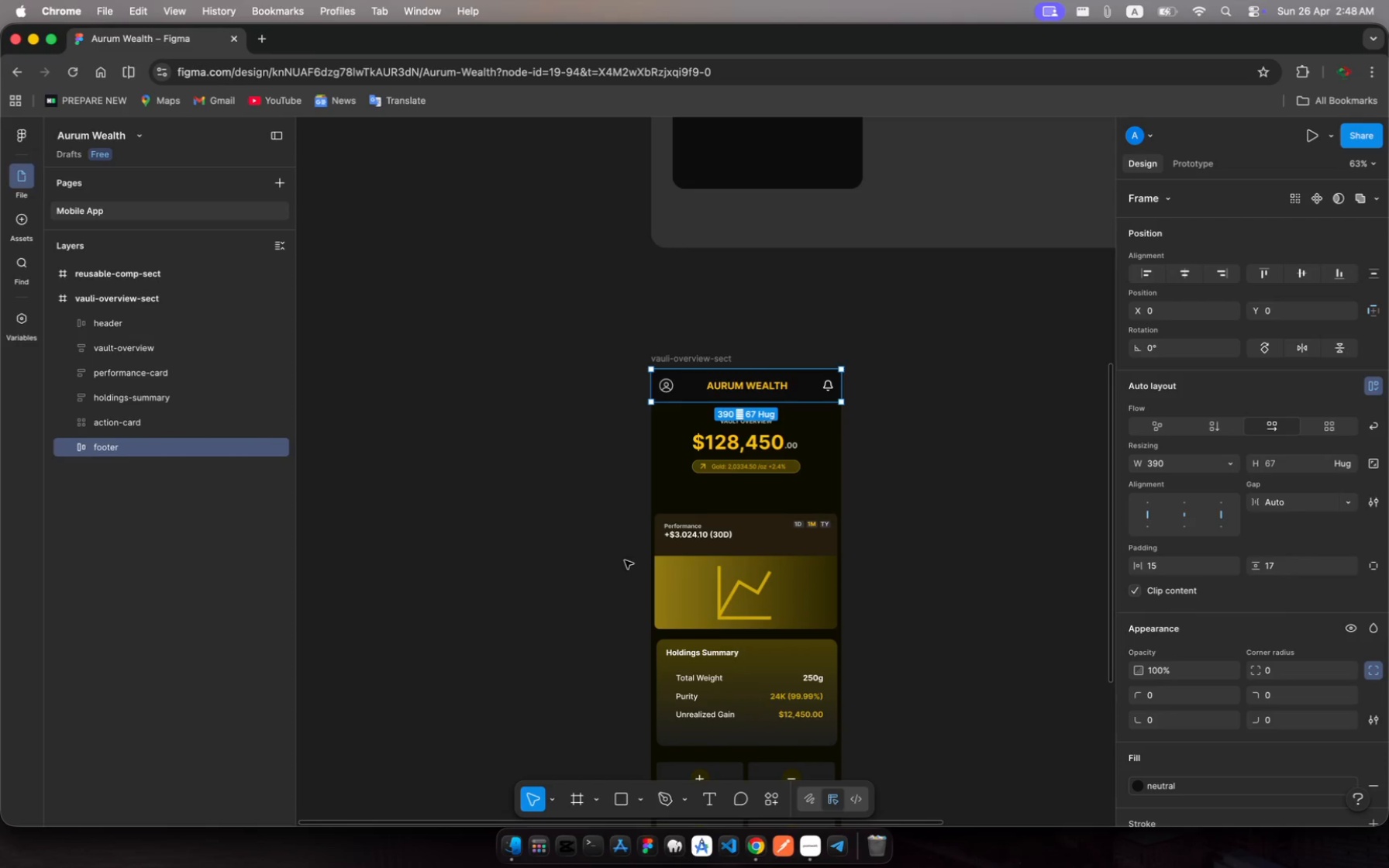 
scroll: coordinate [750, 634], scroll_direction: down, amount: 22.0
 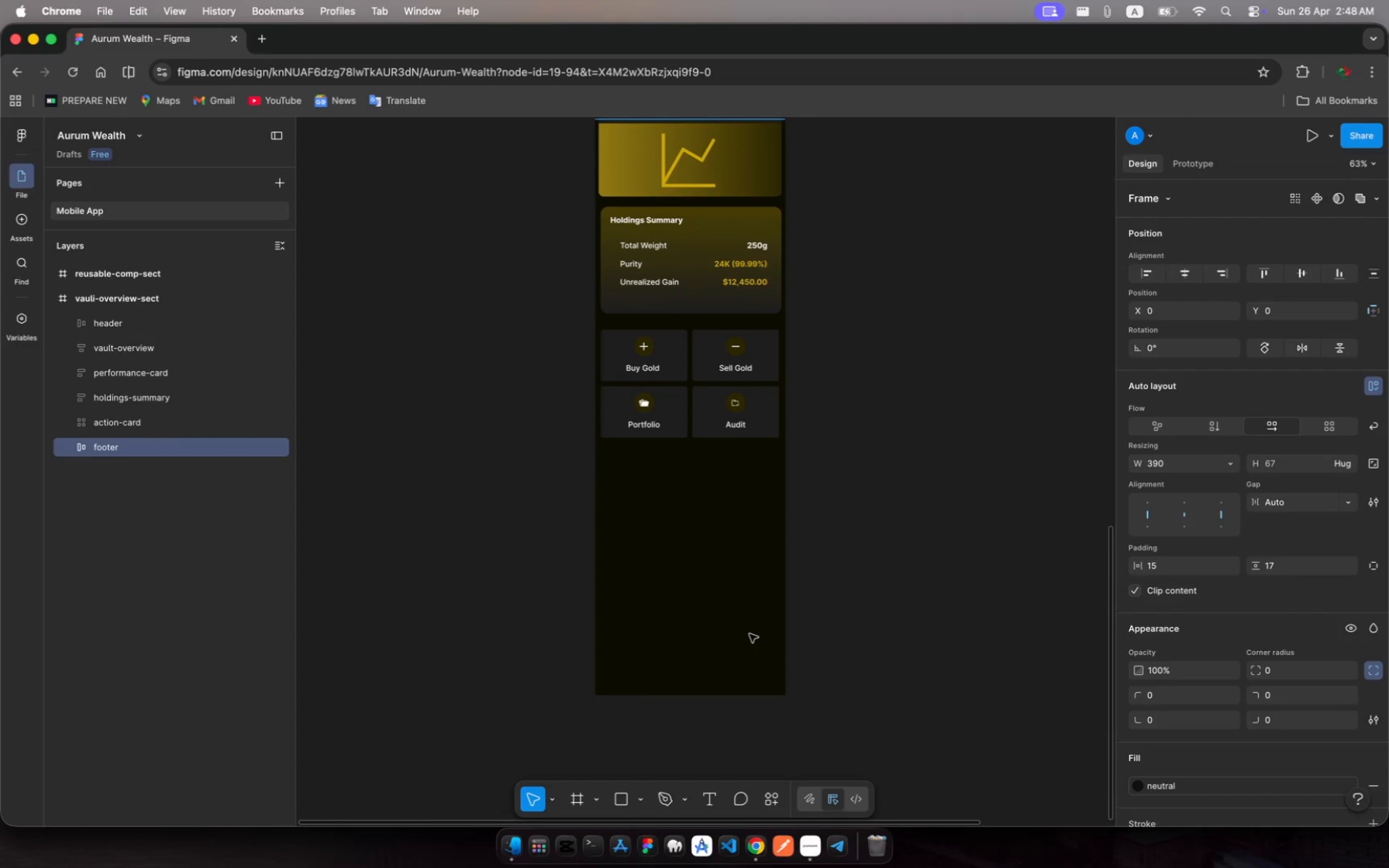 
scroll: coordinate [748, 553], scroll_direction: up, amount: 34.0
 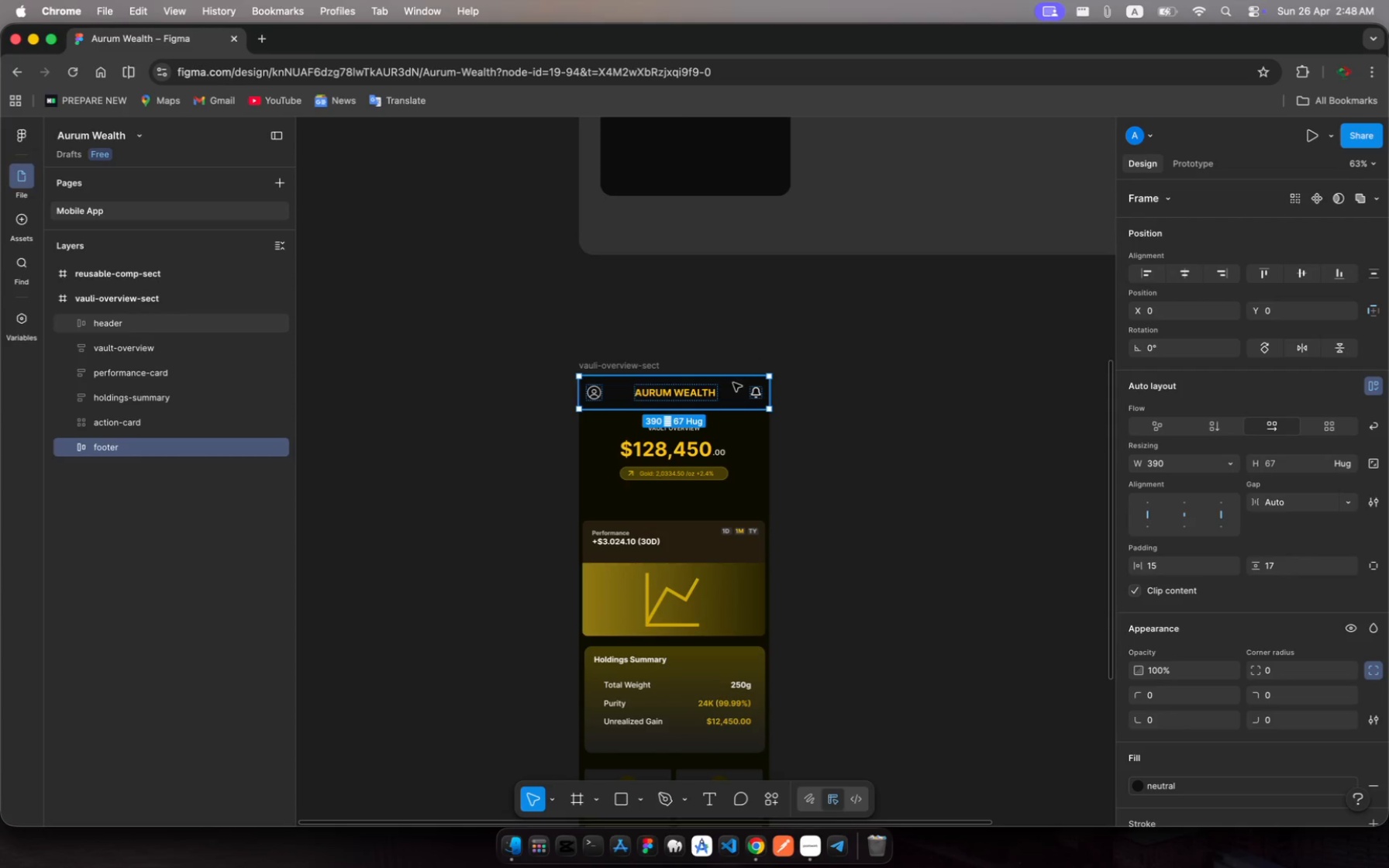 
left_click_drag(start_coordinate=[733, 384], to_coordinate=[731, 714])
 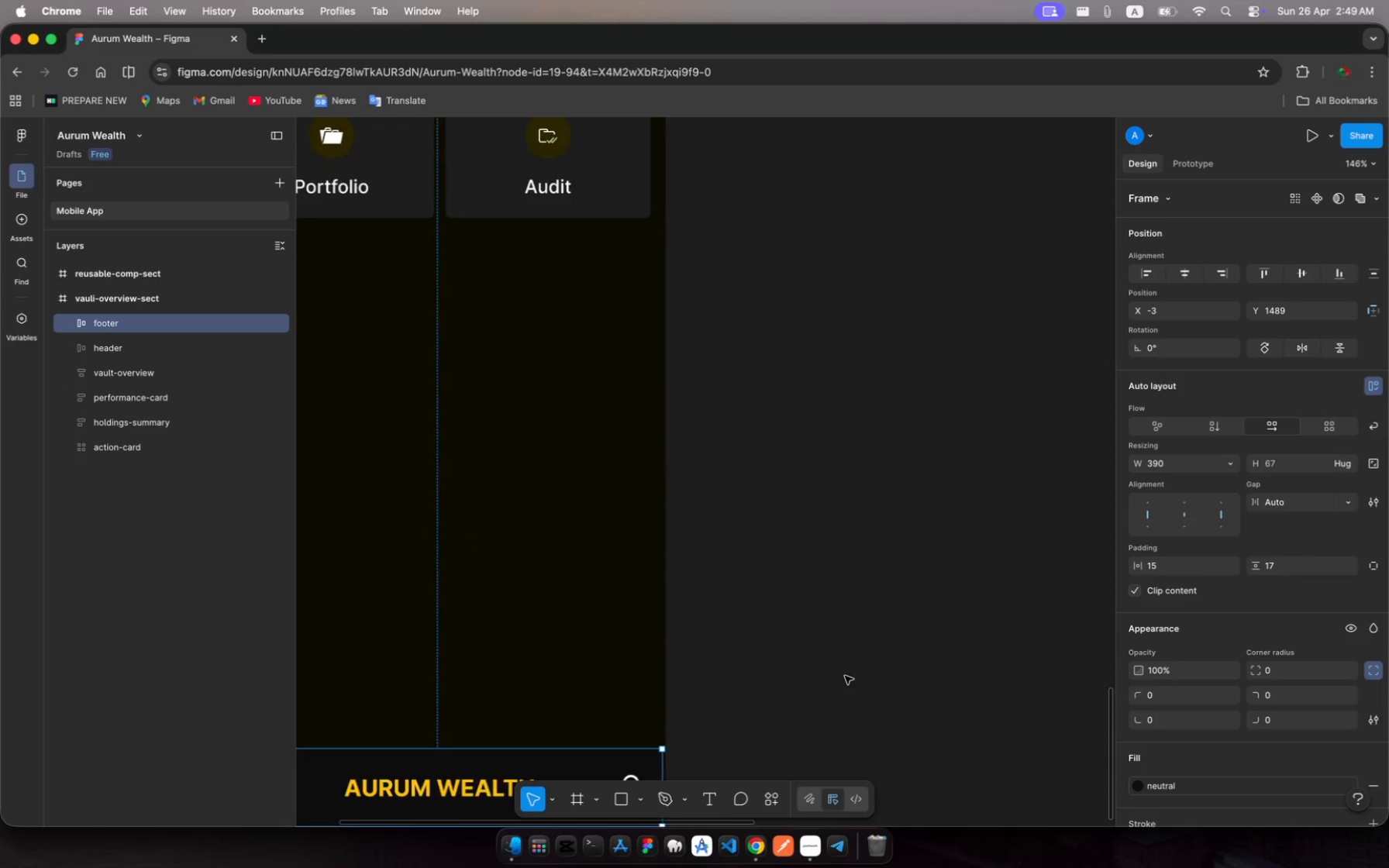 
scroll: coordinate [845, 676], scroll_direction: up, amount: 2.0
 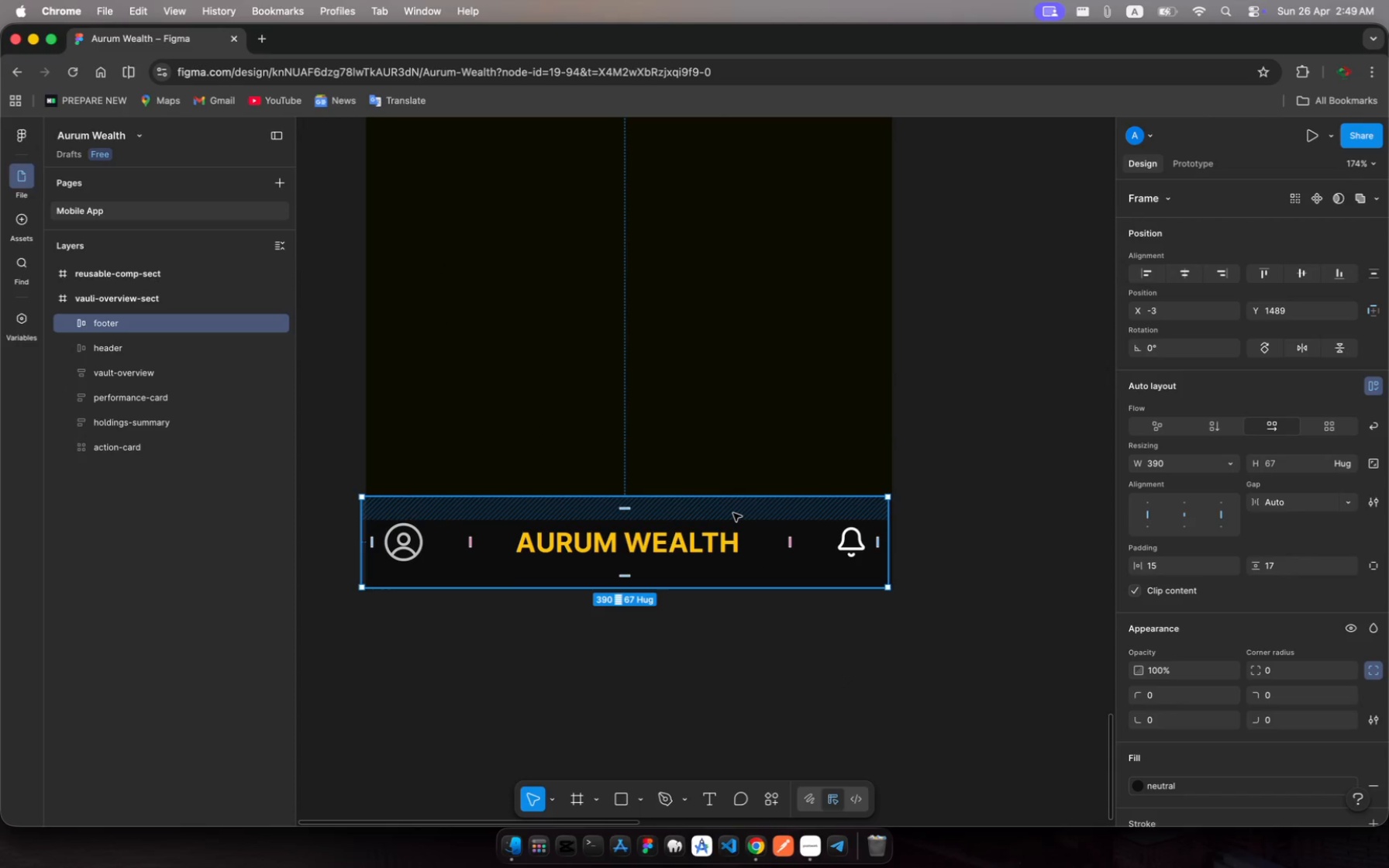 
left_click_drag(start_coordinate=[733, 513], to_coordinate=[739, 515])
 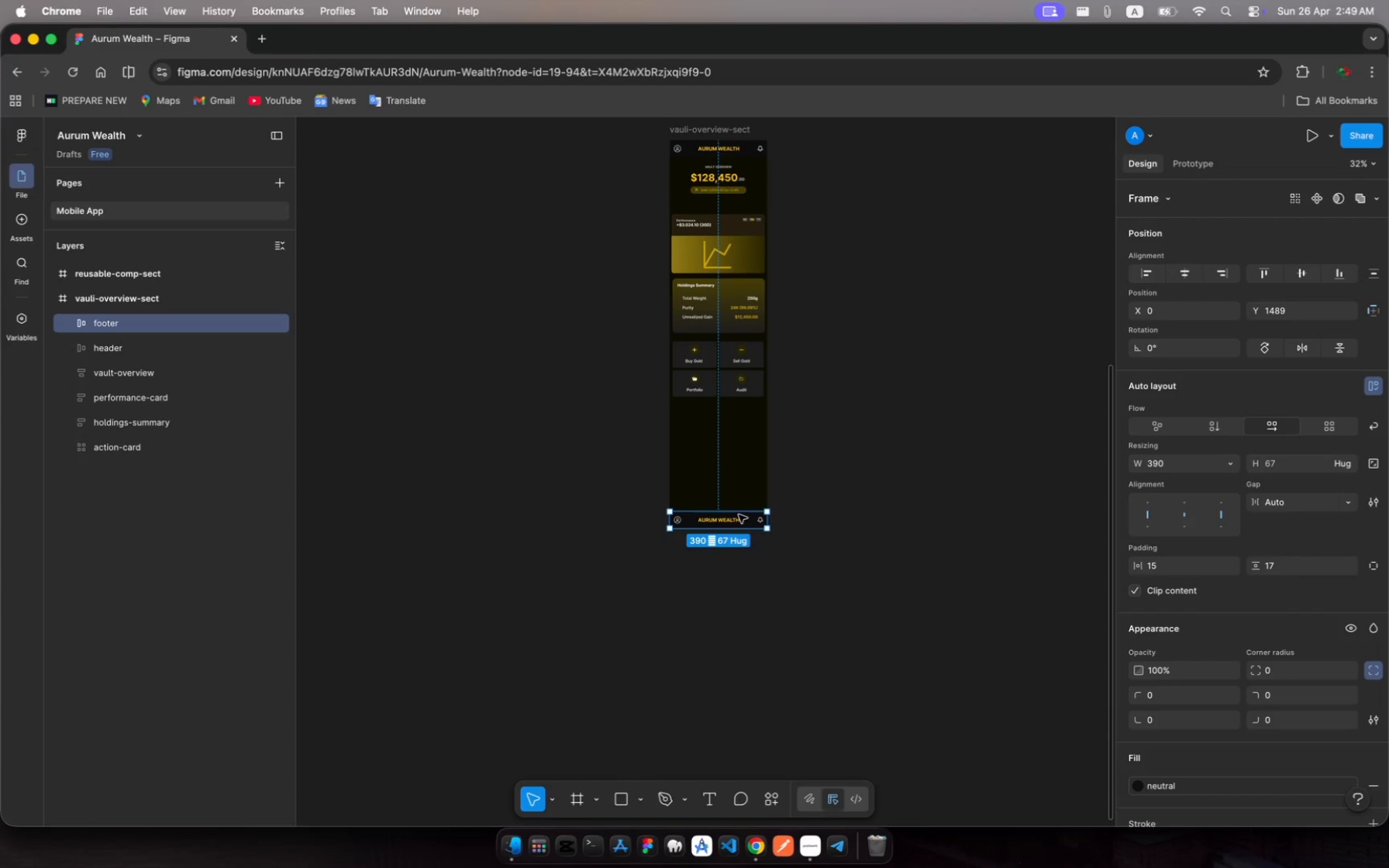 
wait(18.36)
 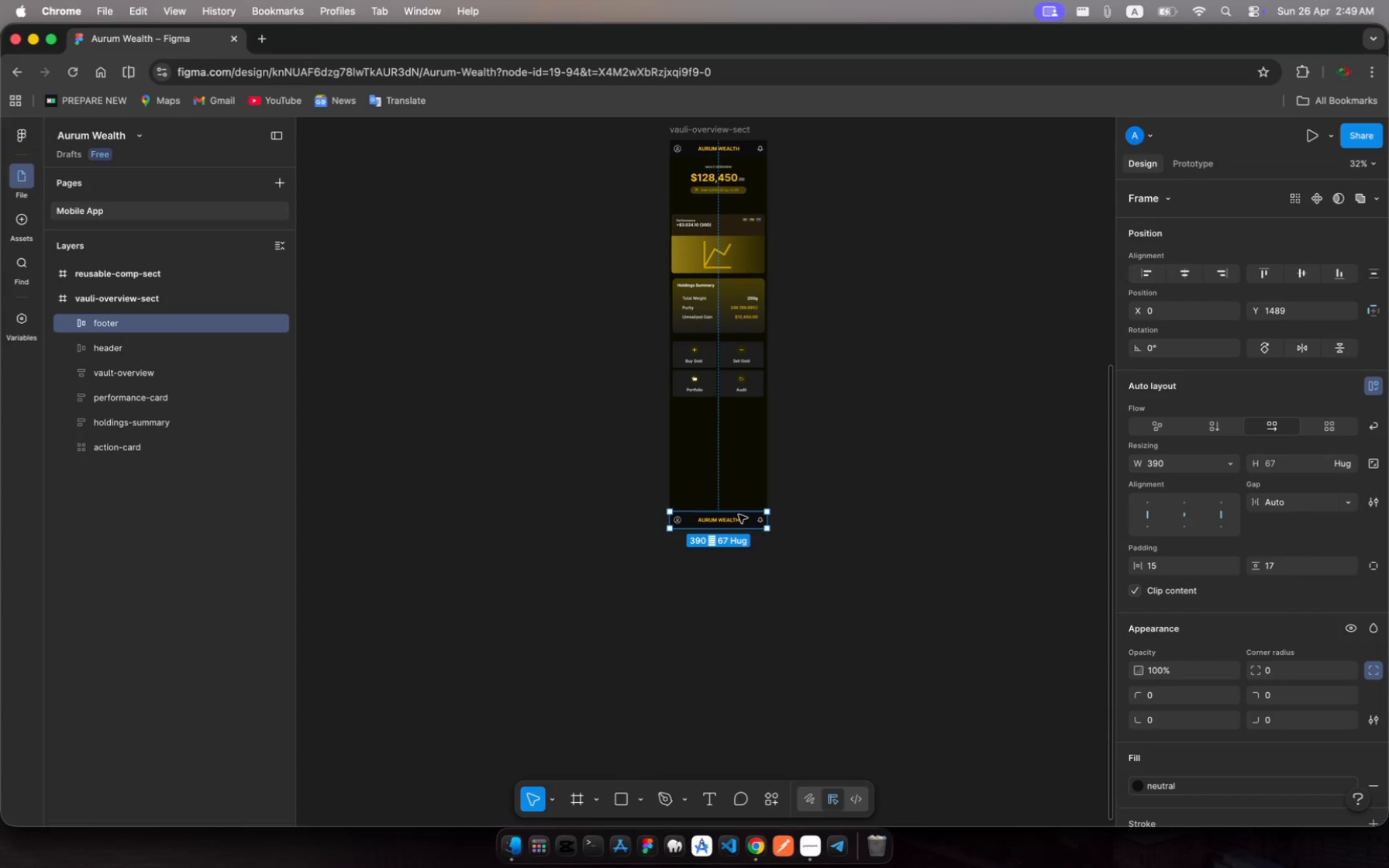 
left_click([121, 418])
 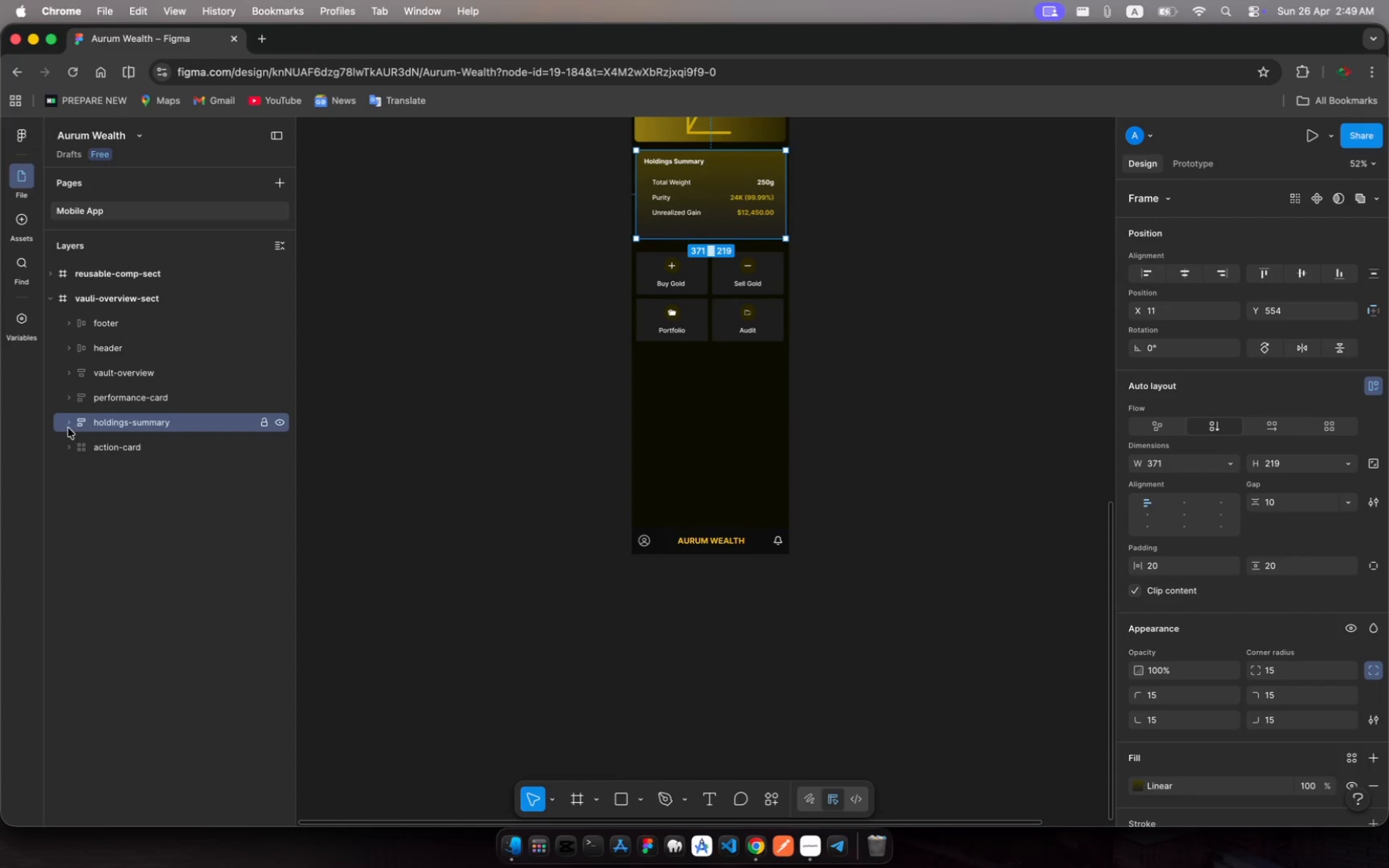 
left_click([67, 425])
 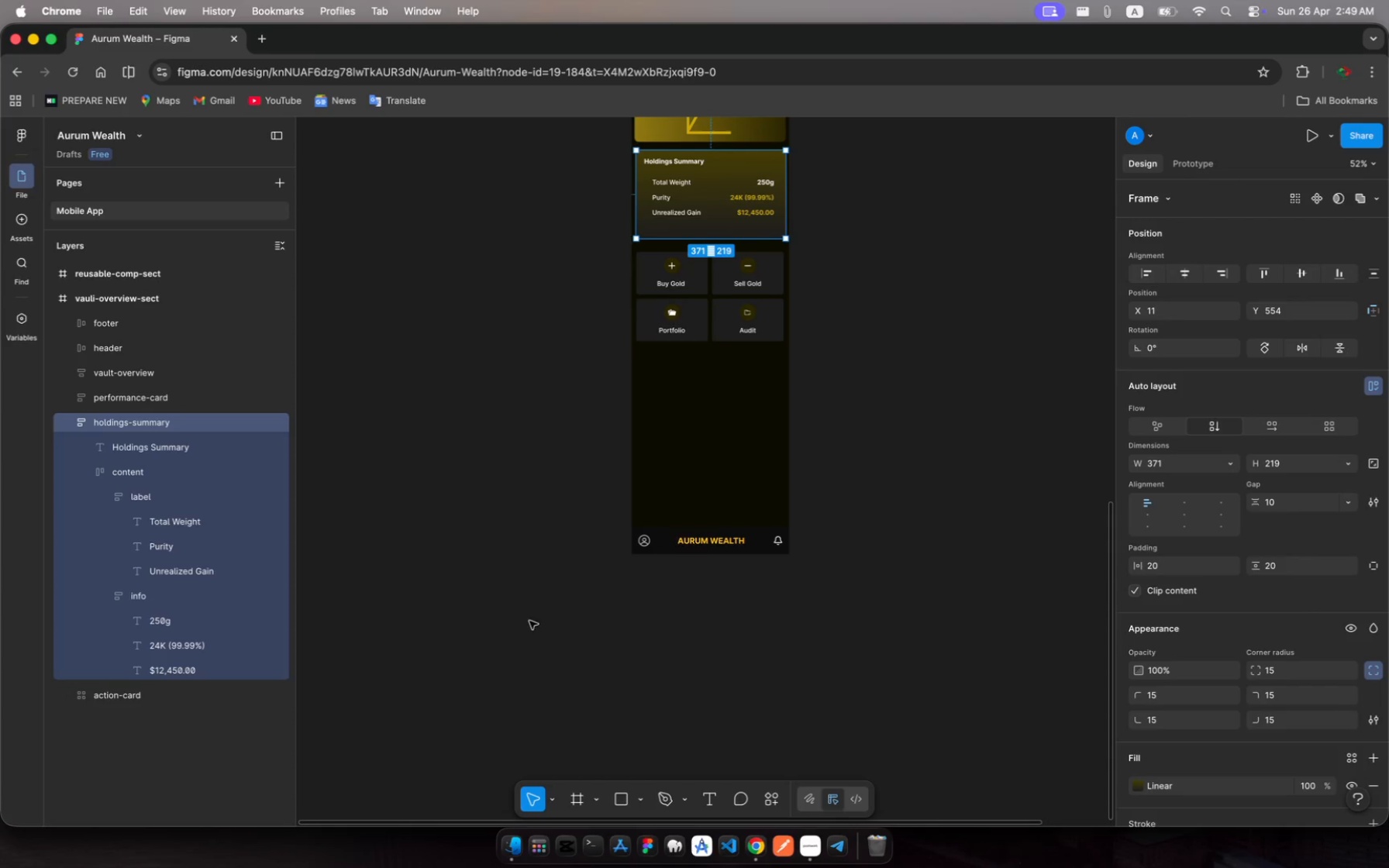 
wait(6.93)
 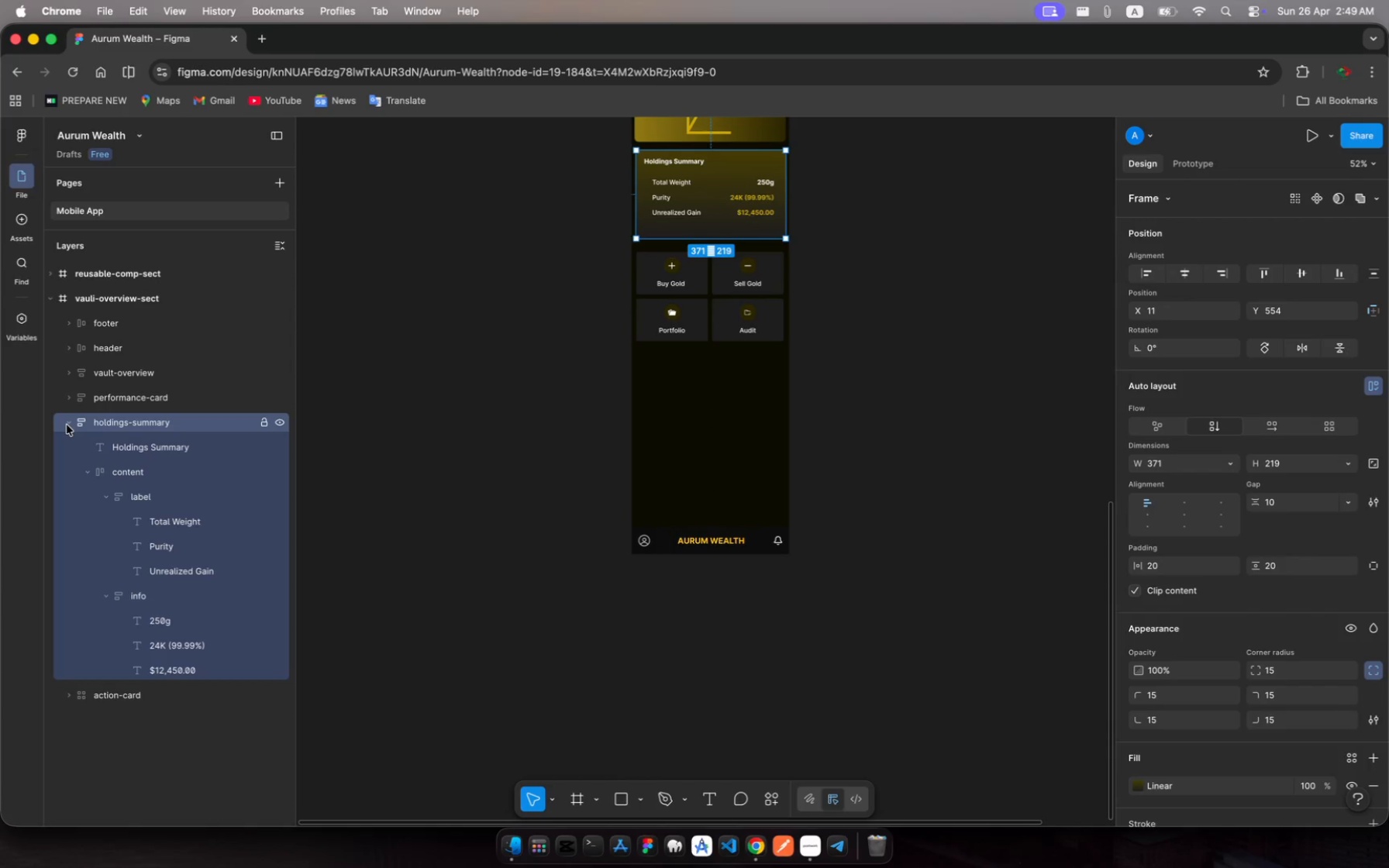 
left_click([646, 544])
 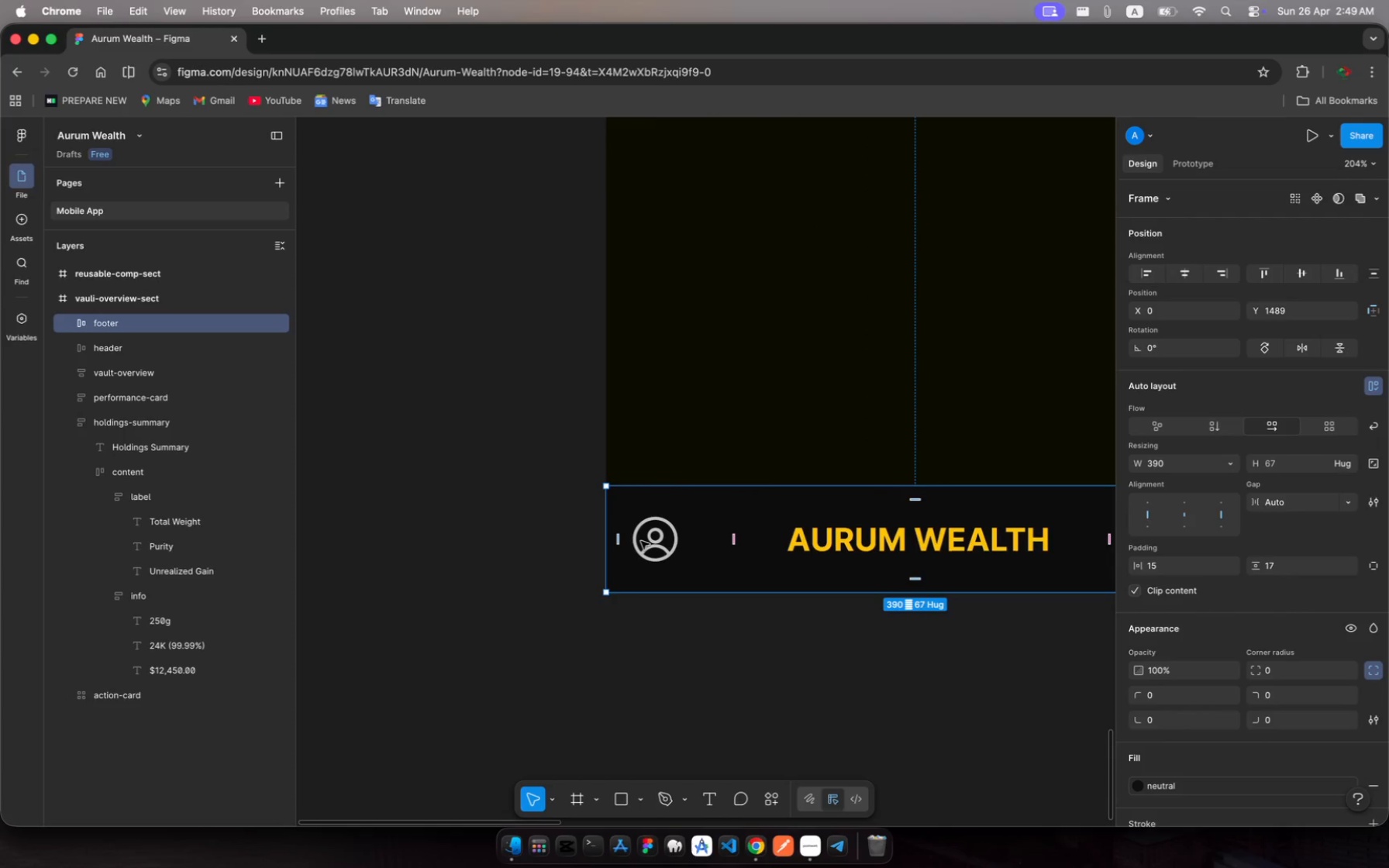 
left_click([653, 533])
 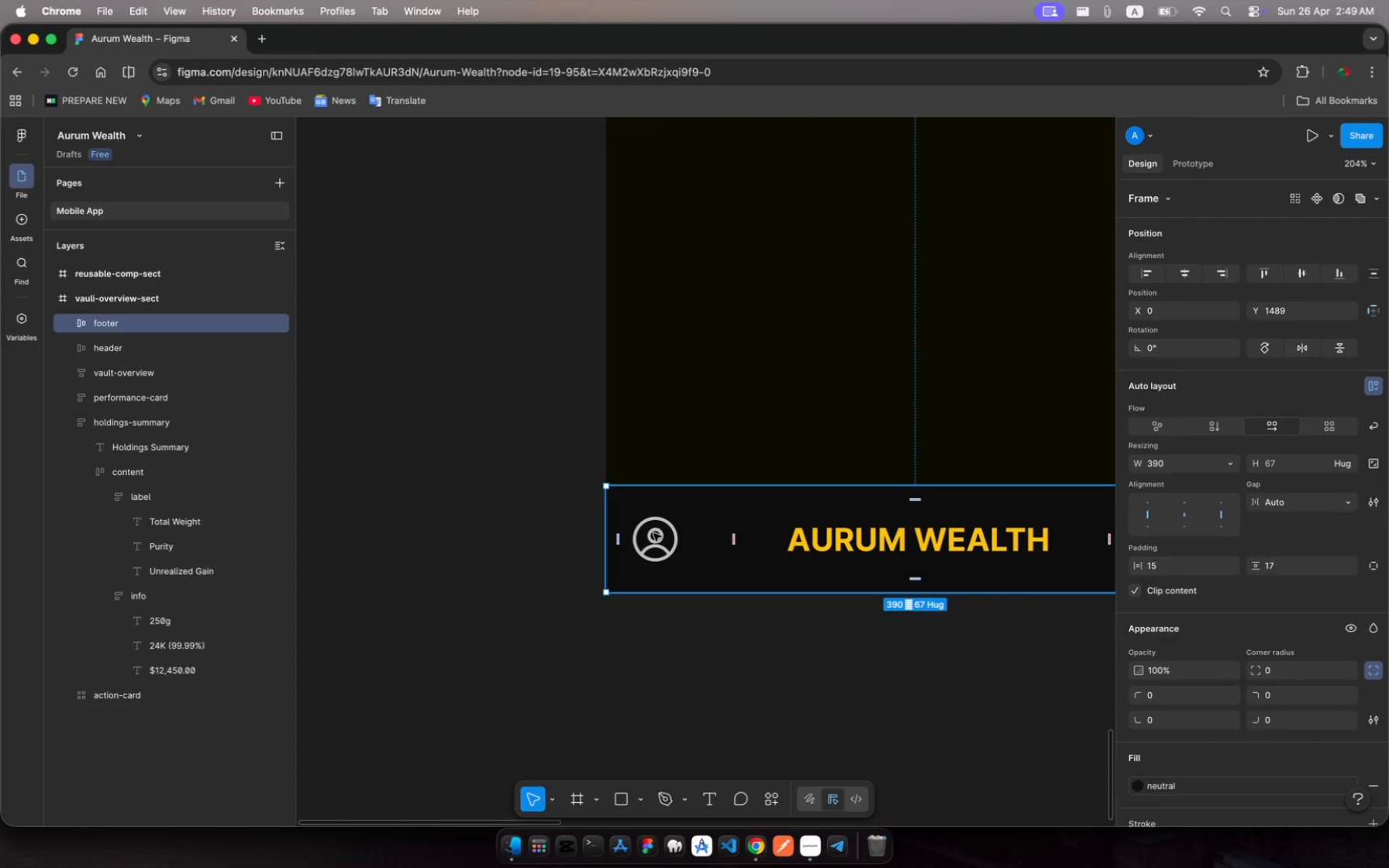 
left_click([653, 533])
 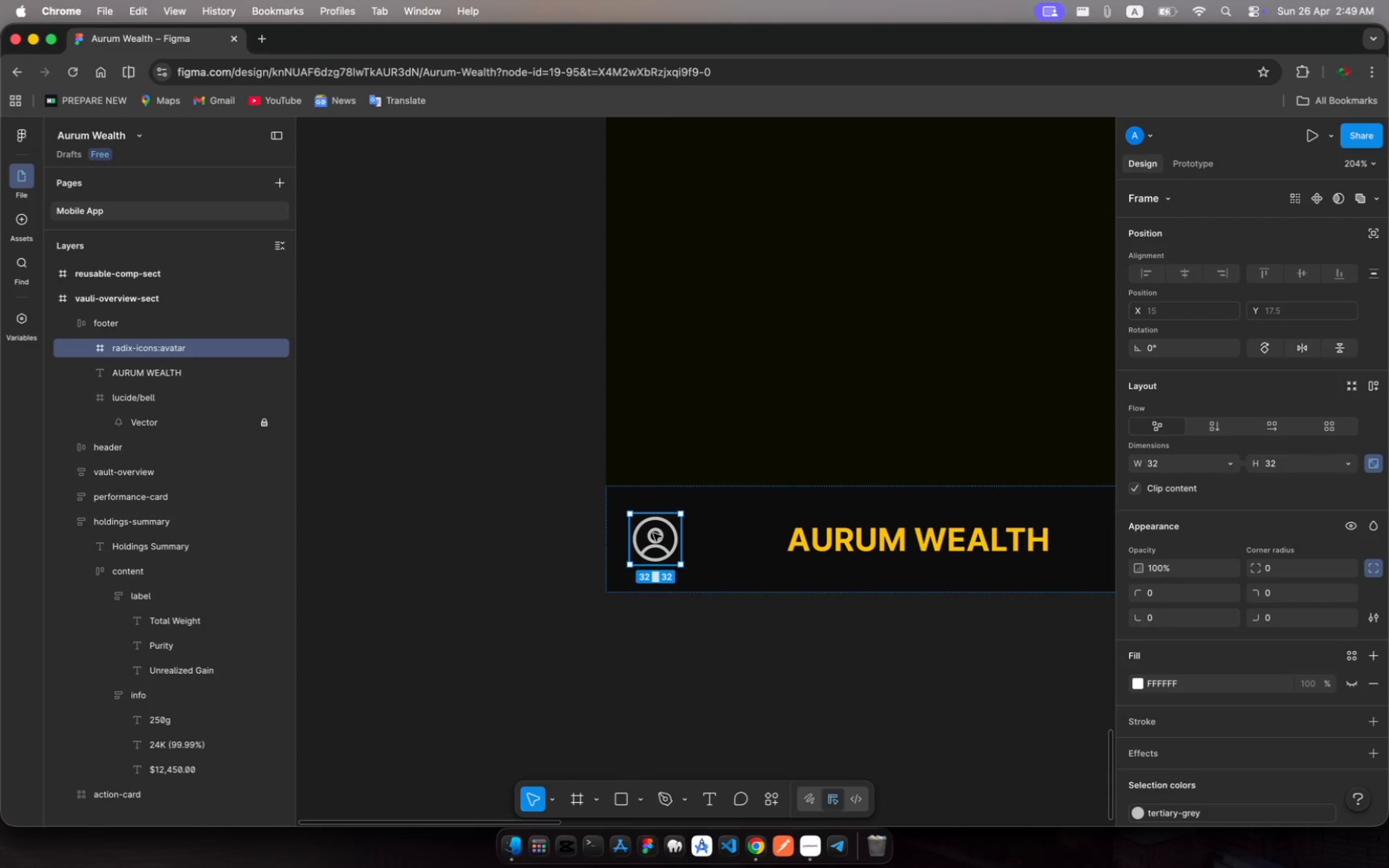 
hold_key(key=ShiftLeft, duration=1.78)
 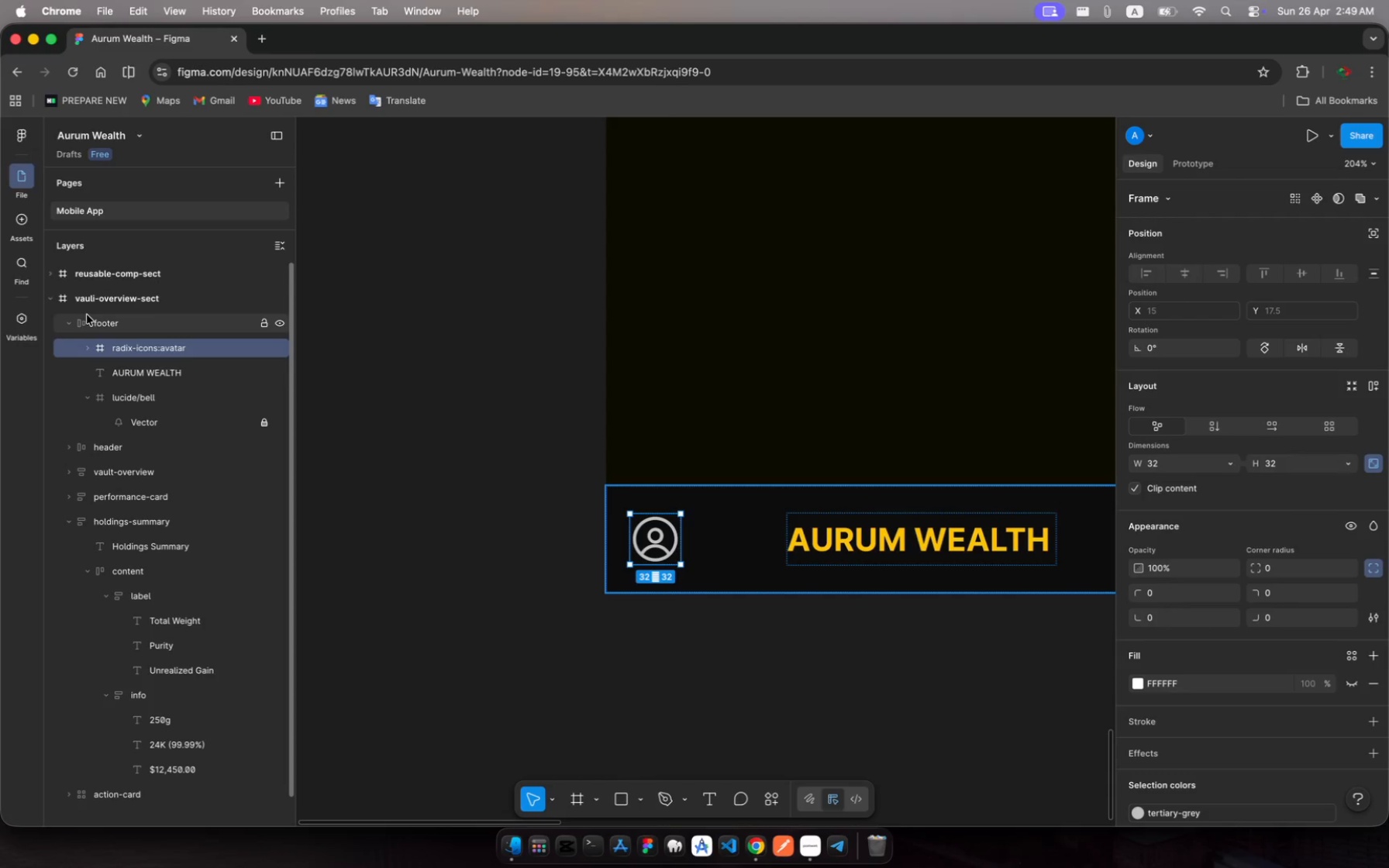 
left_click([91, 319])
 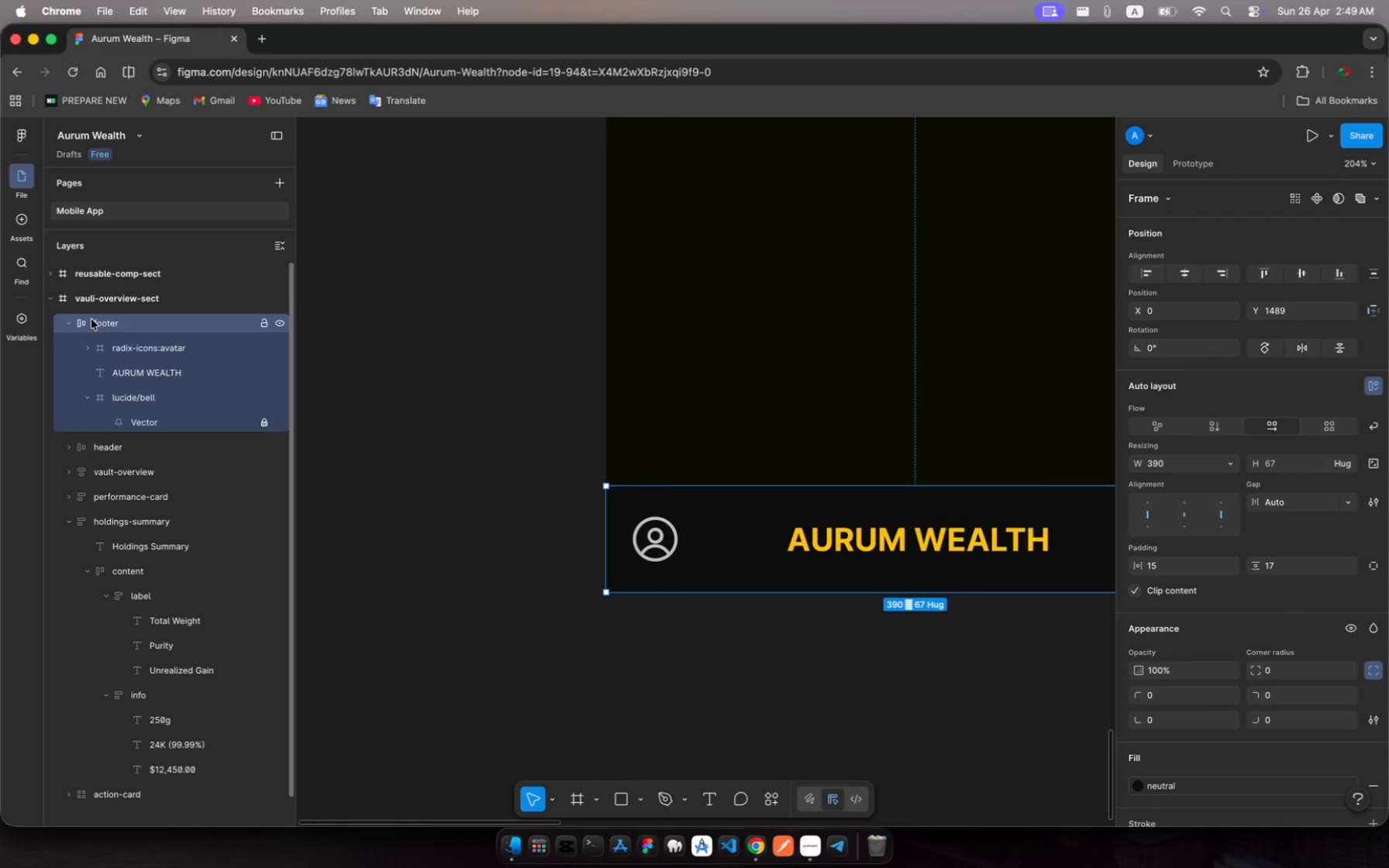 
left_click_drag(start_coordinate=[91, 319], to_coordinate=[175, 865])
 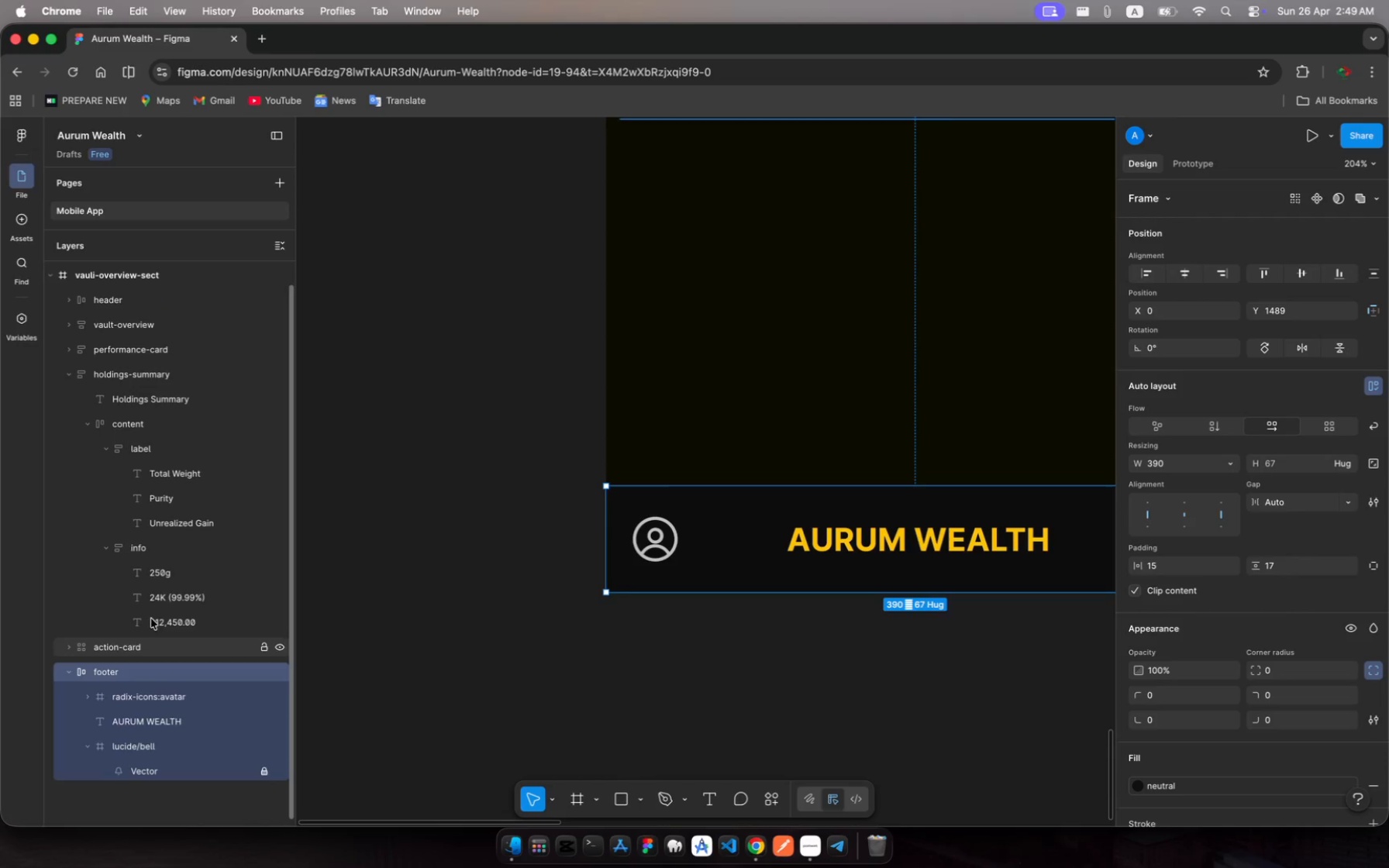 
scroll: coordinate [172, 545], scroll_direction: down, amount: 12.0
 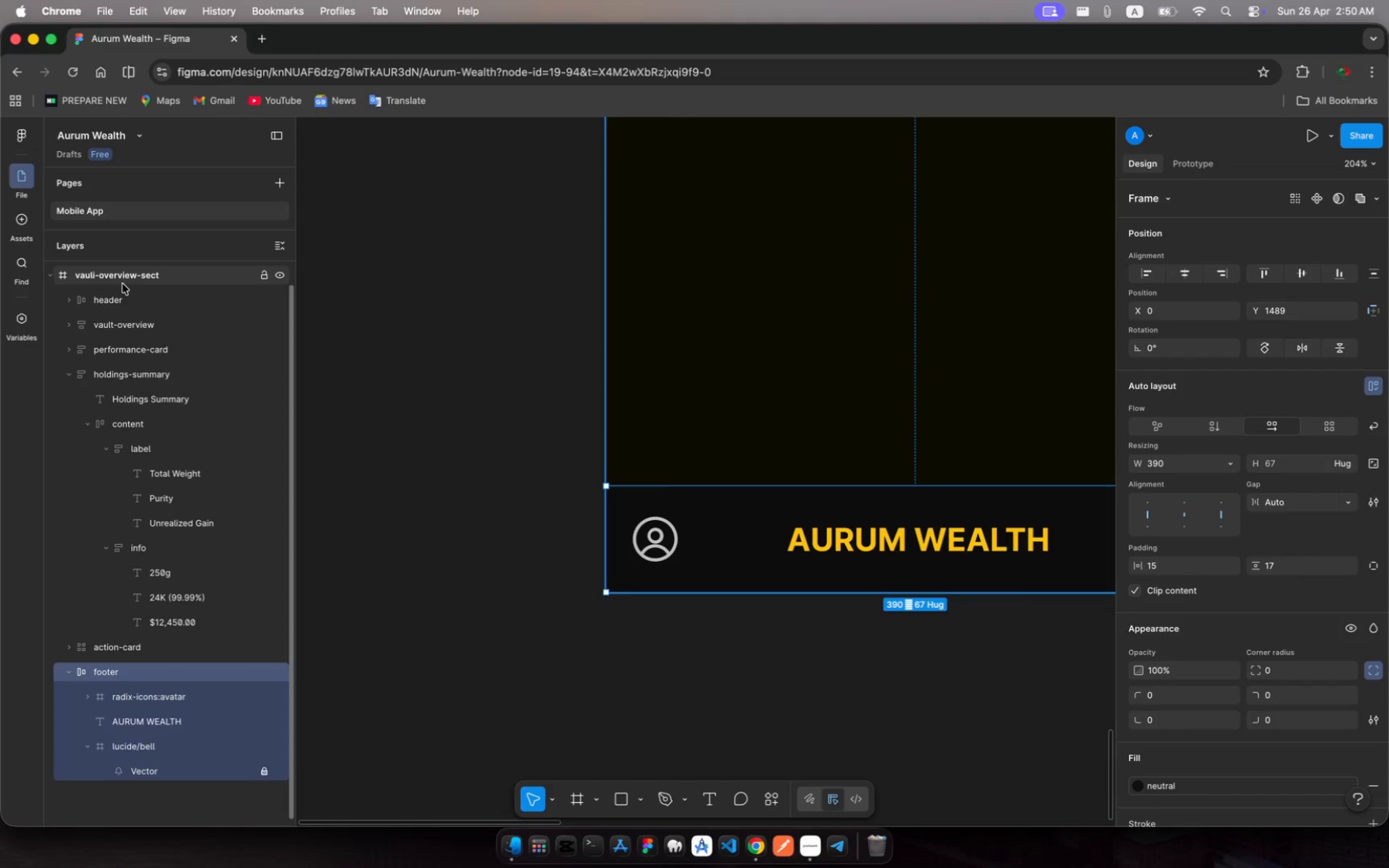 
wait(7.5)
 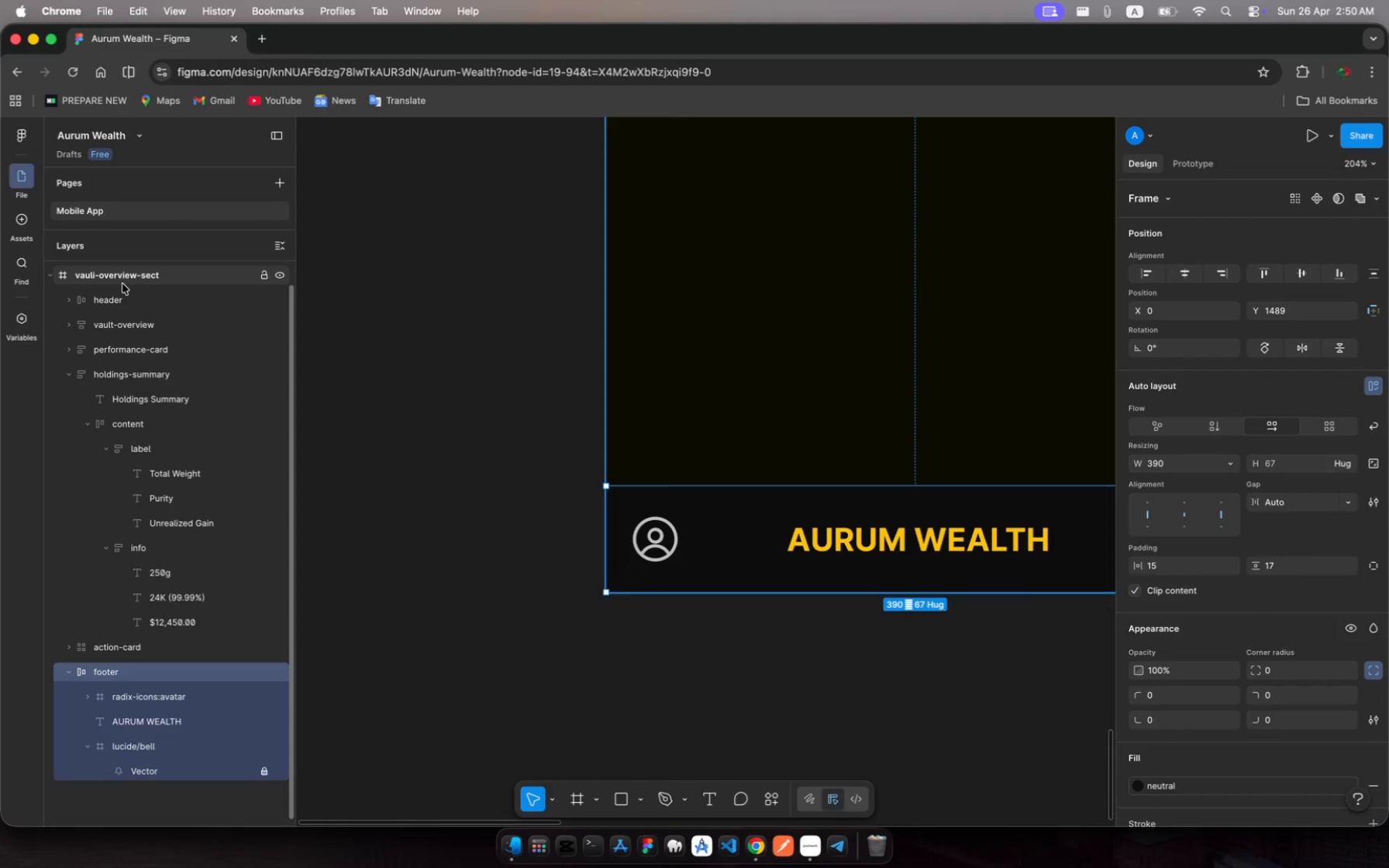 
left_click([125, 286])
 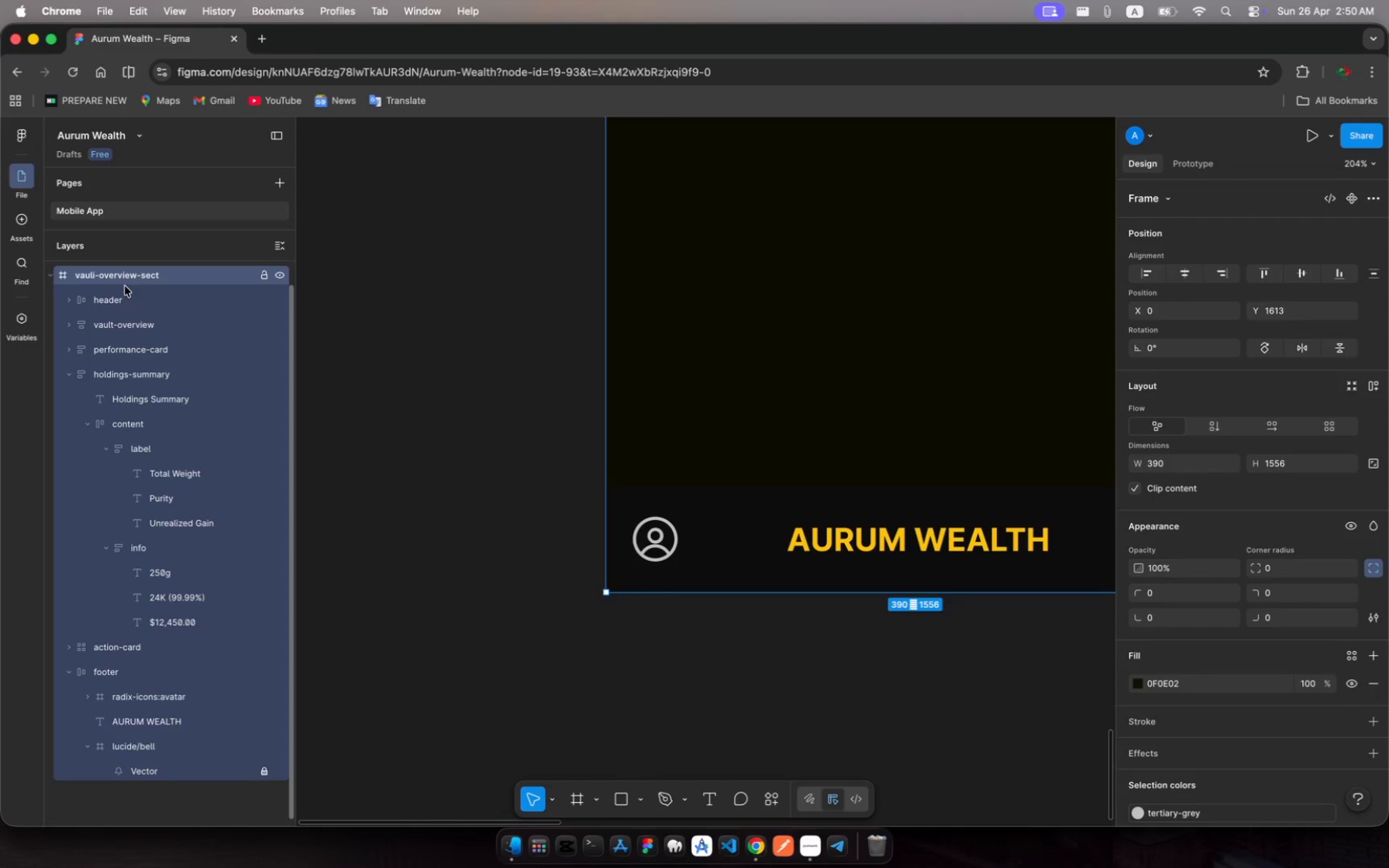 
key(Meta+R)
 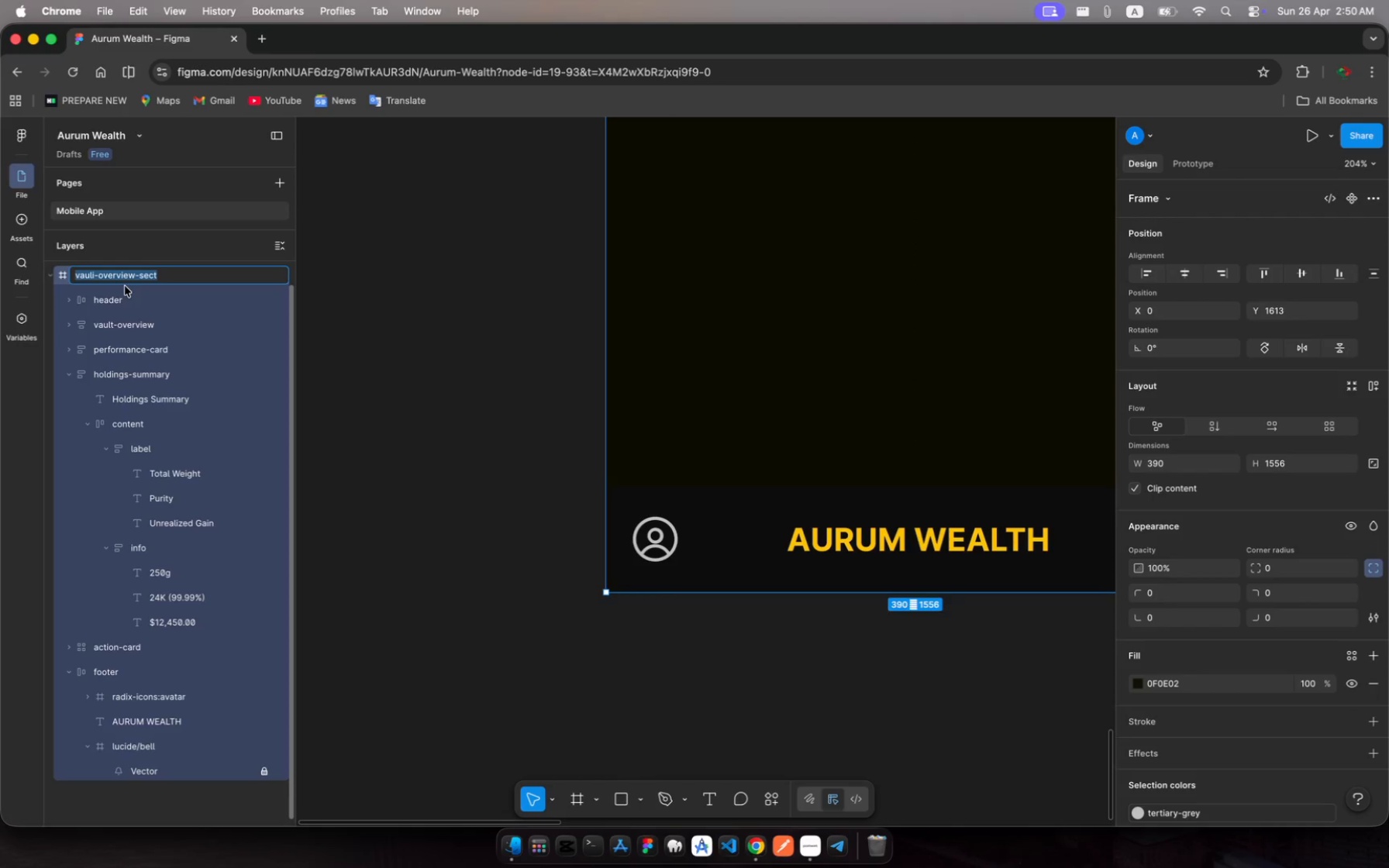 
key(ArrowRight)
 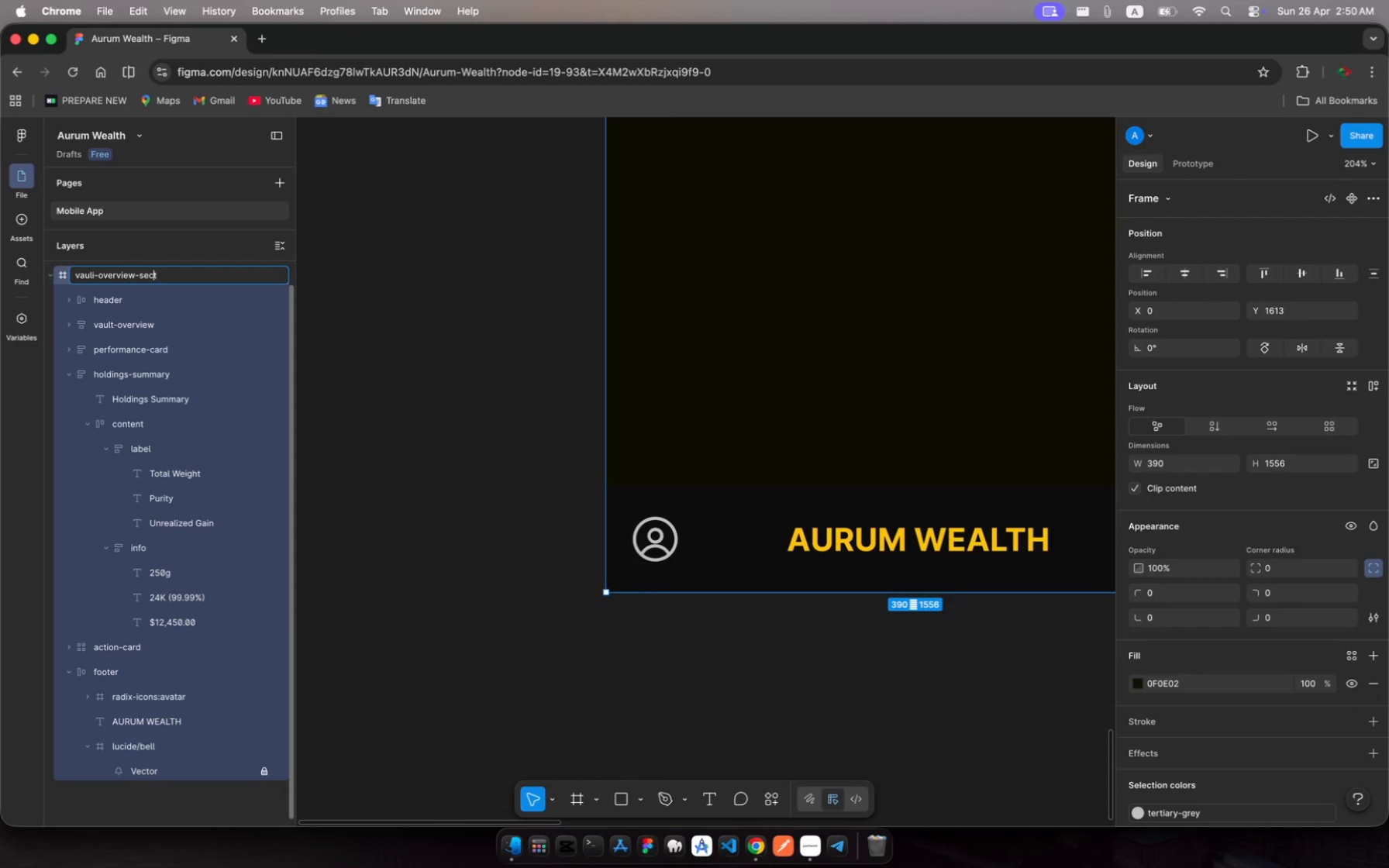 
hold_key(key=ArrowLeft, duration=0.49)
 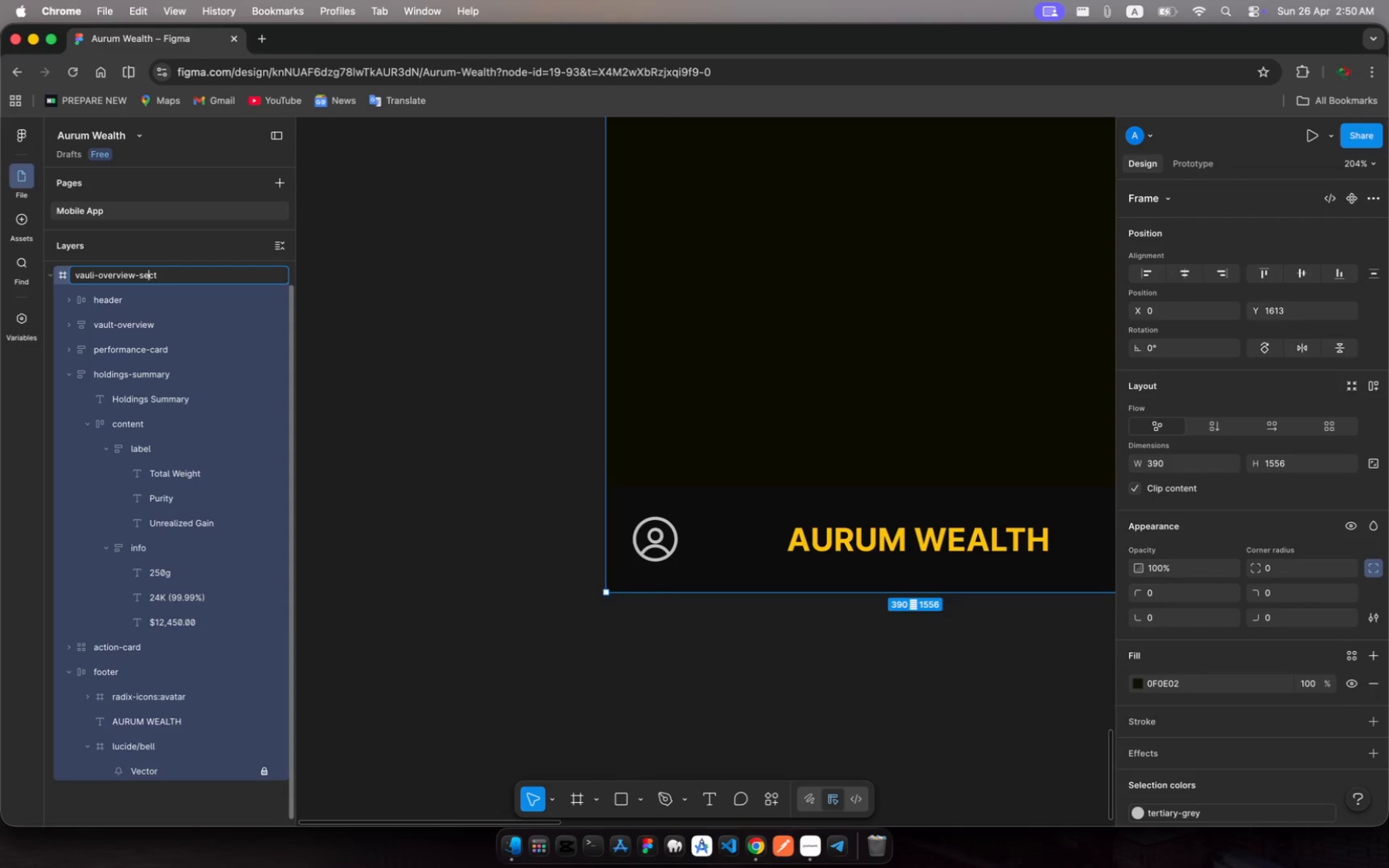 
key(ArrowLeft)
 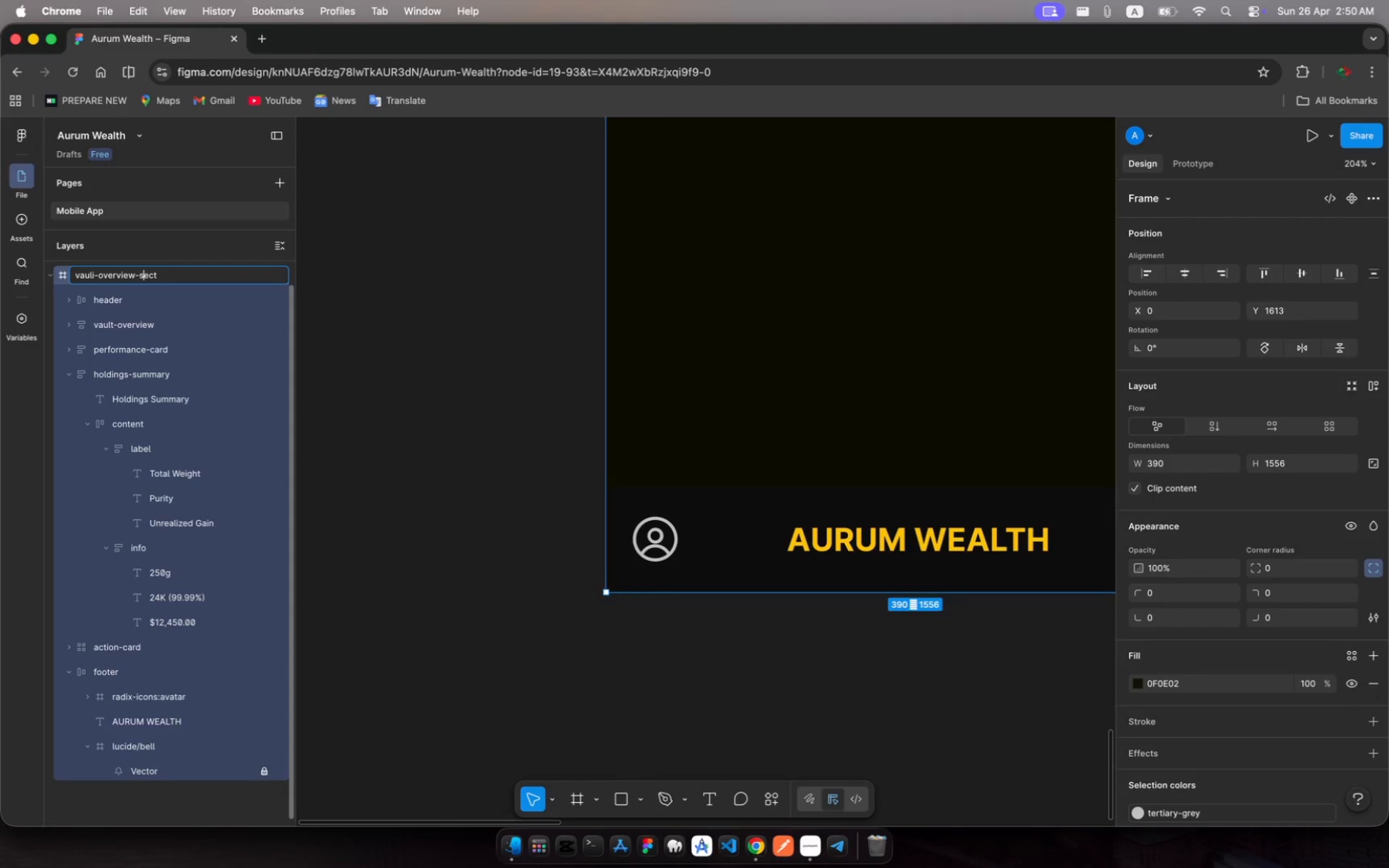 
key(ArrowLeft)
 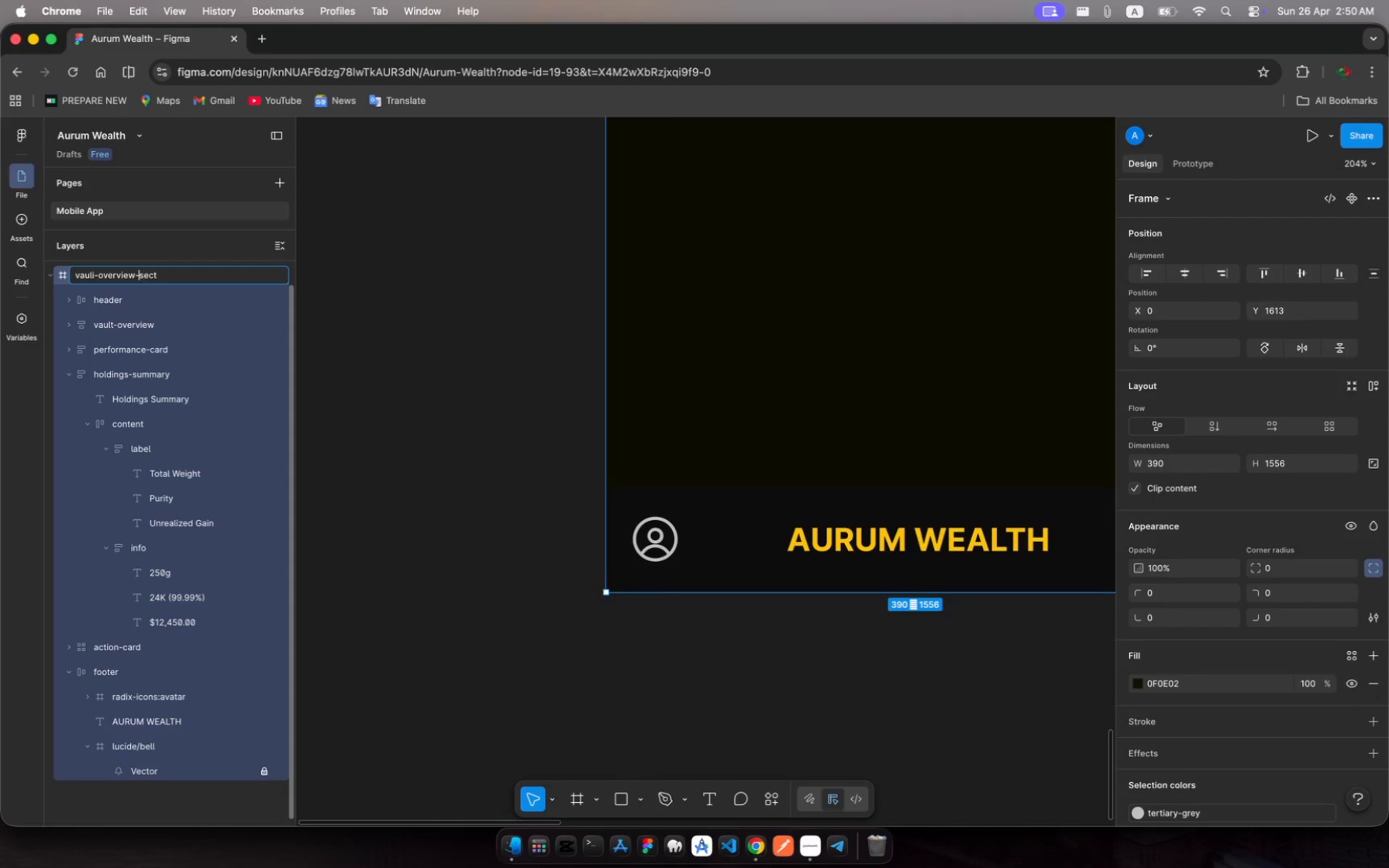 
key(ArrowLeft)
 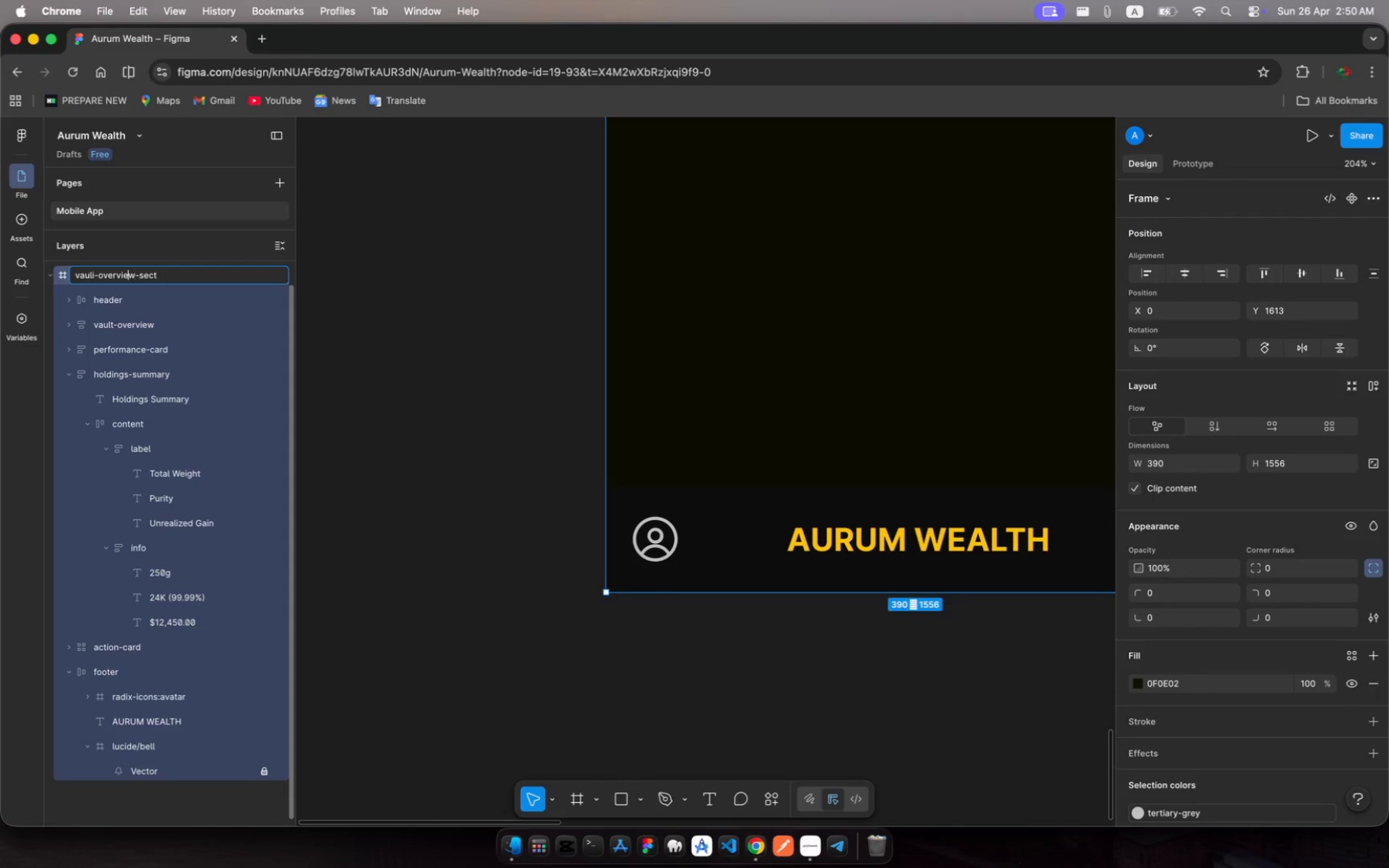 
key(ArrowLeft)
 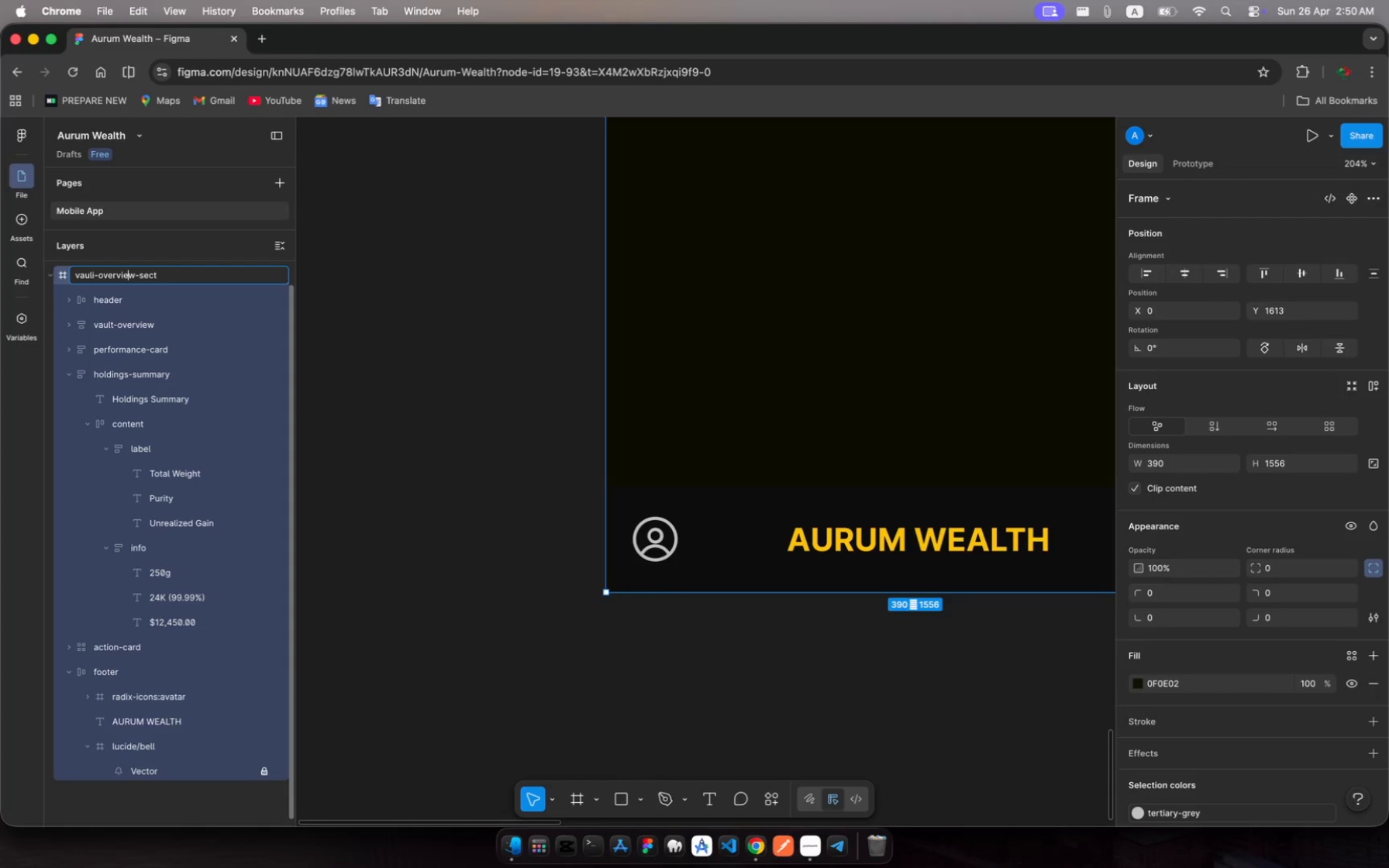 
key(ArrowLeft)
 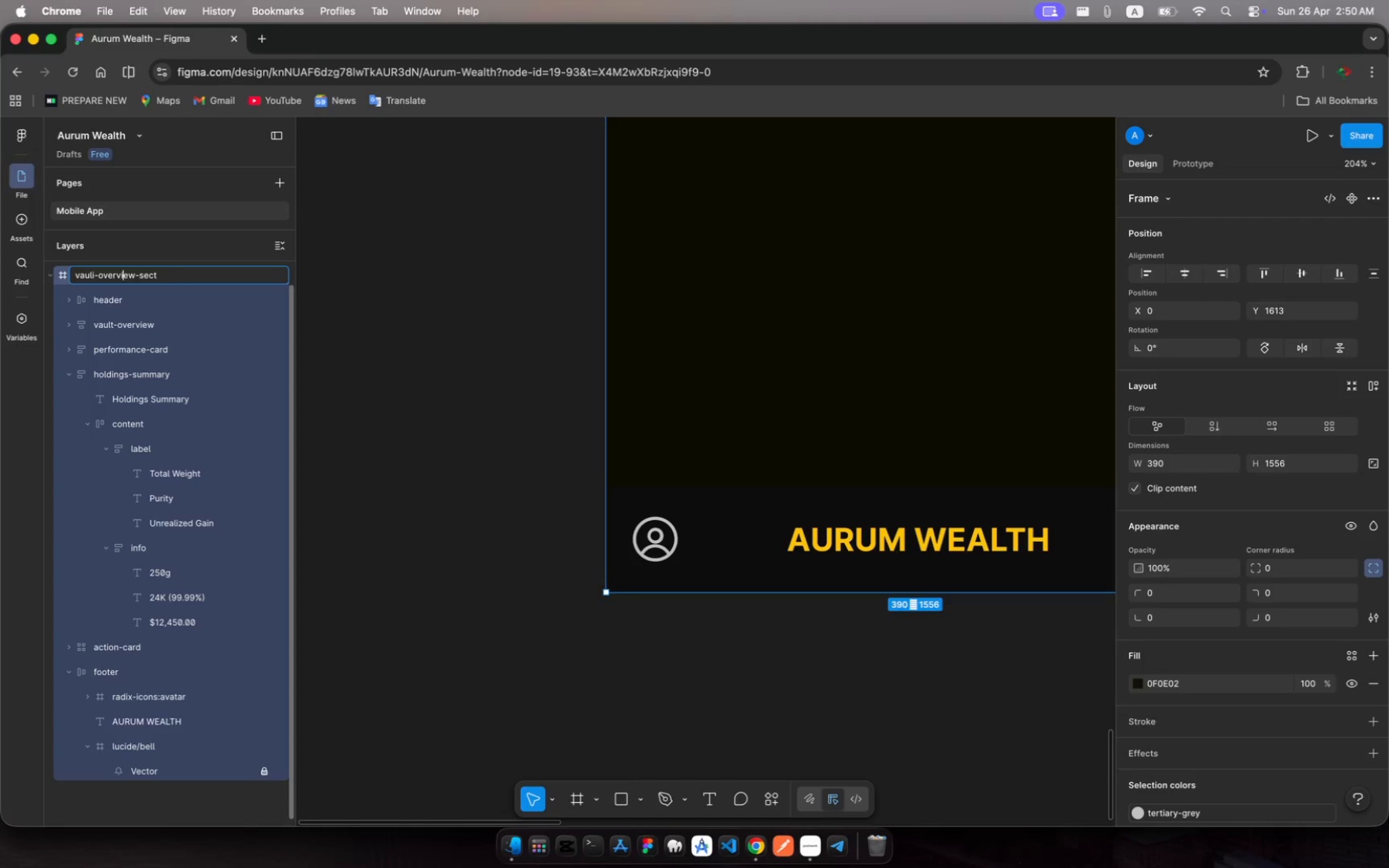 
key(ArrowLeft)
 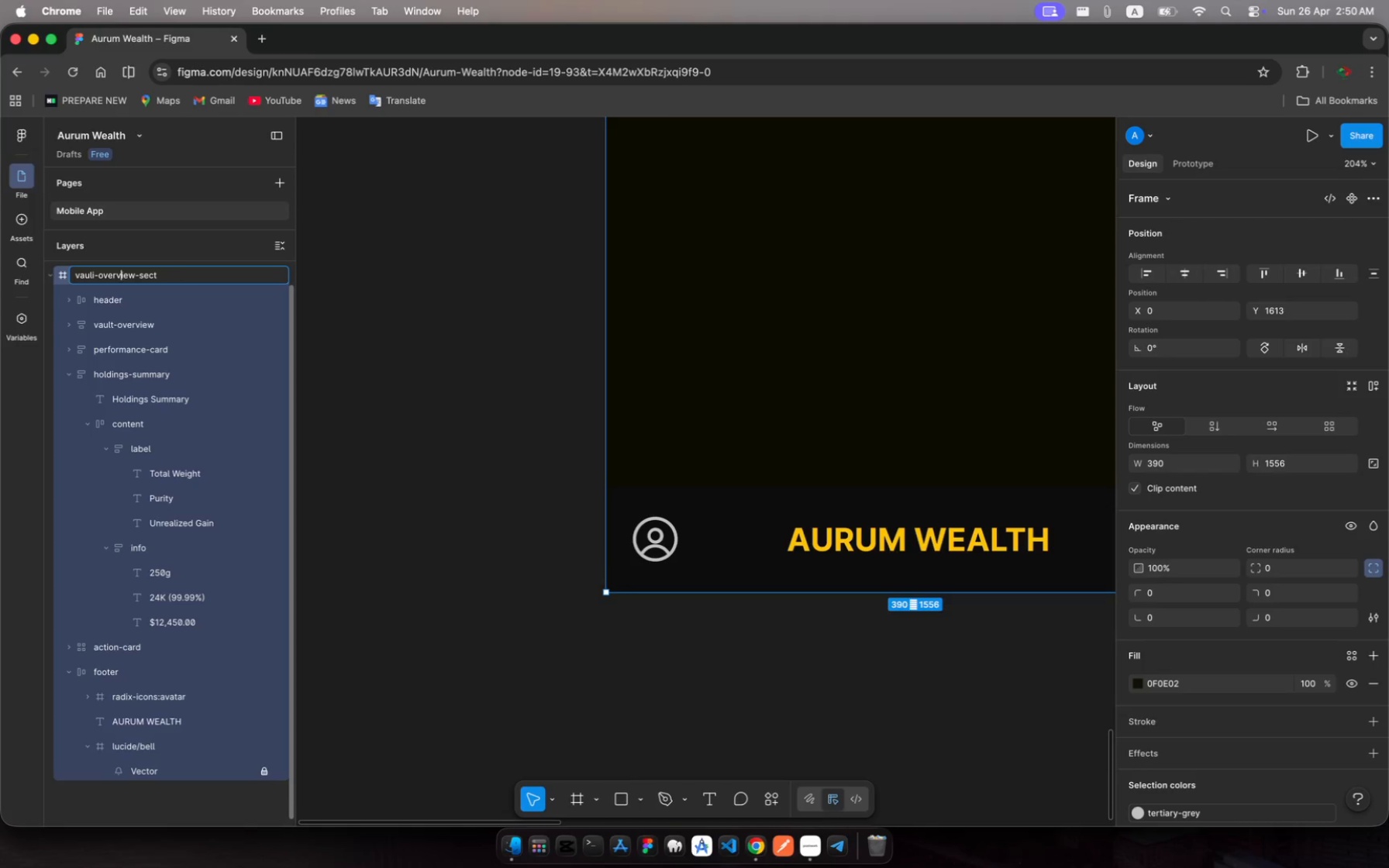 
key(ArrowLeft)
 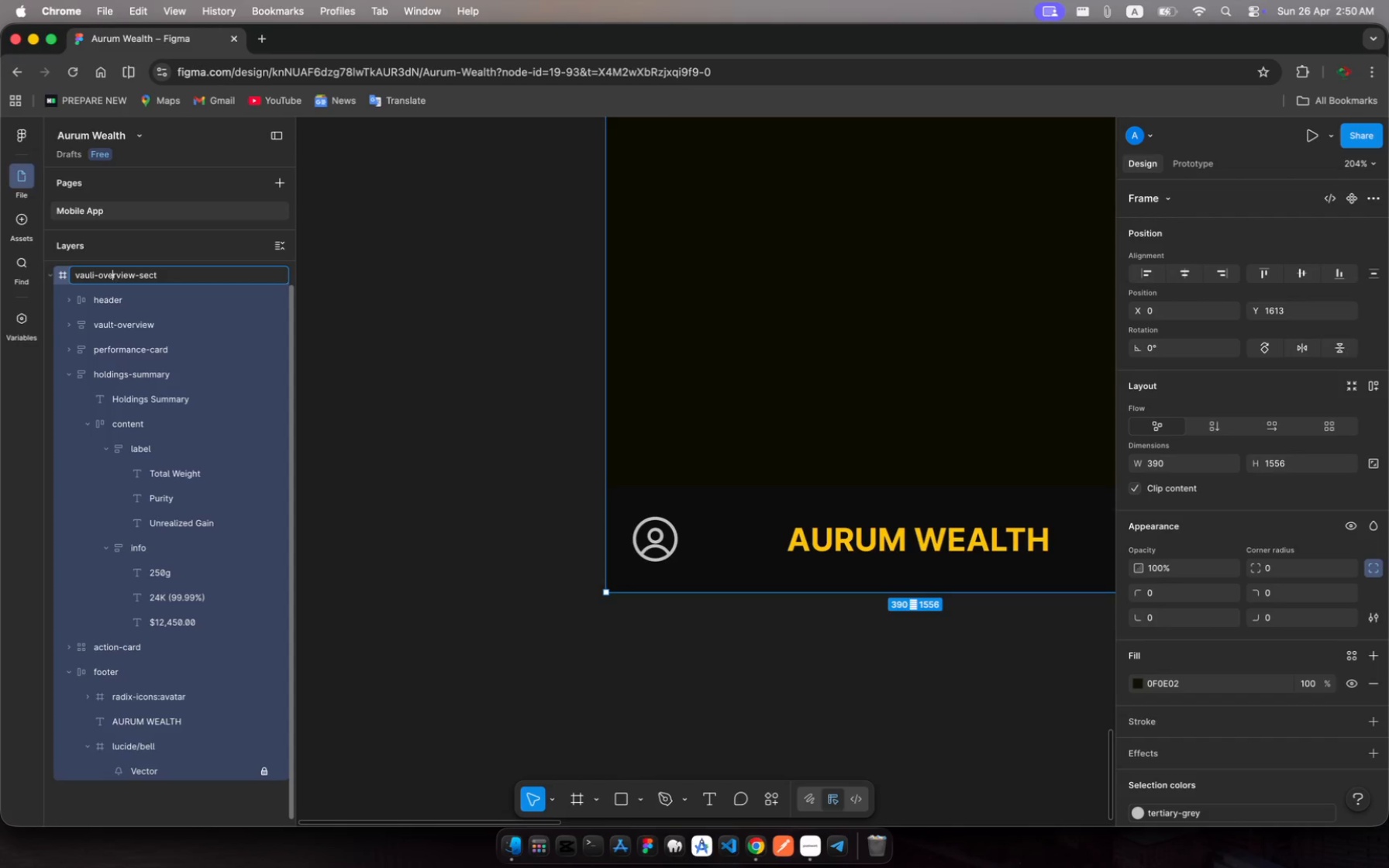 
key(ArrowLeft)
 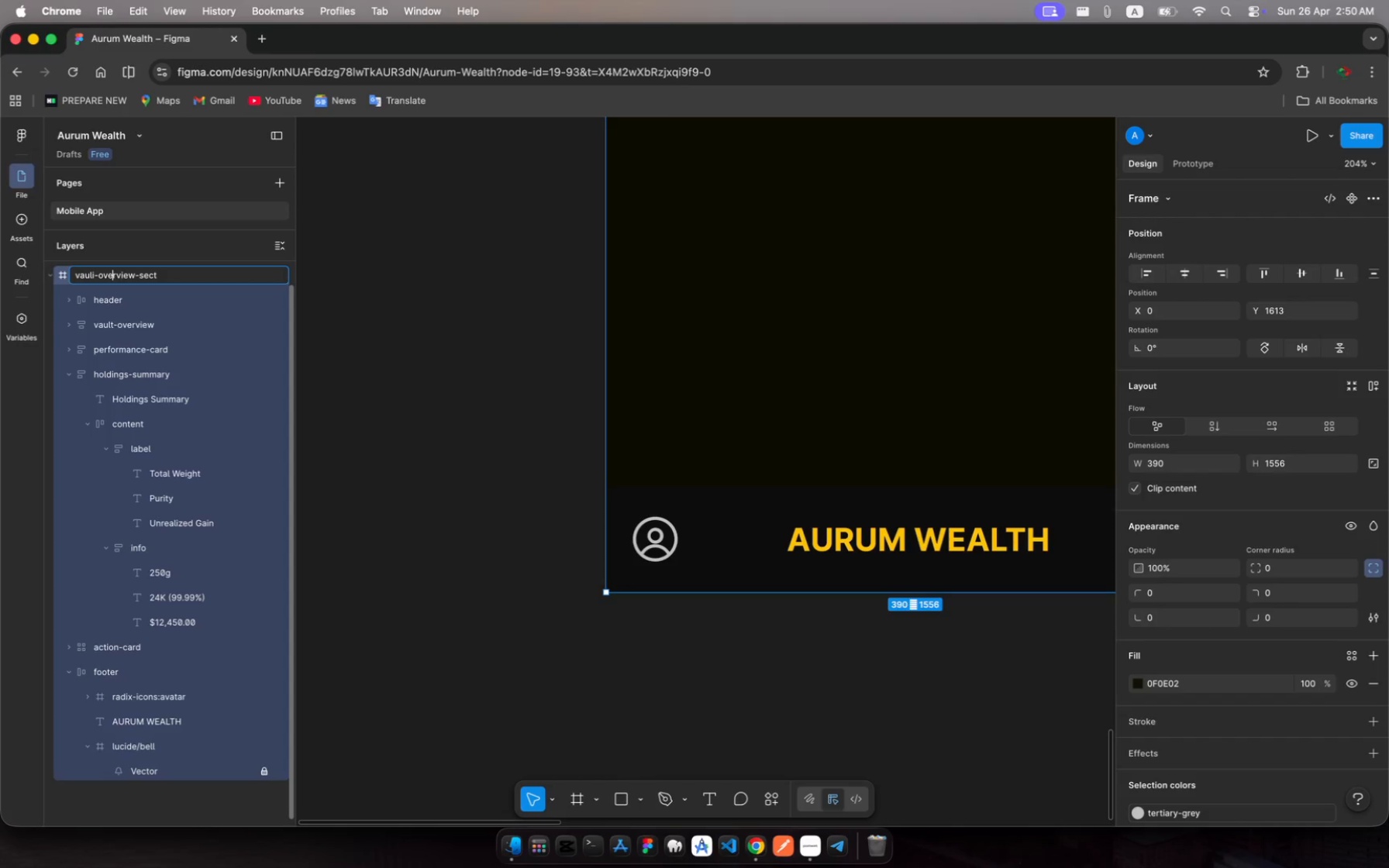 
key(ArrowLeft)
 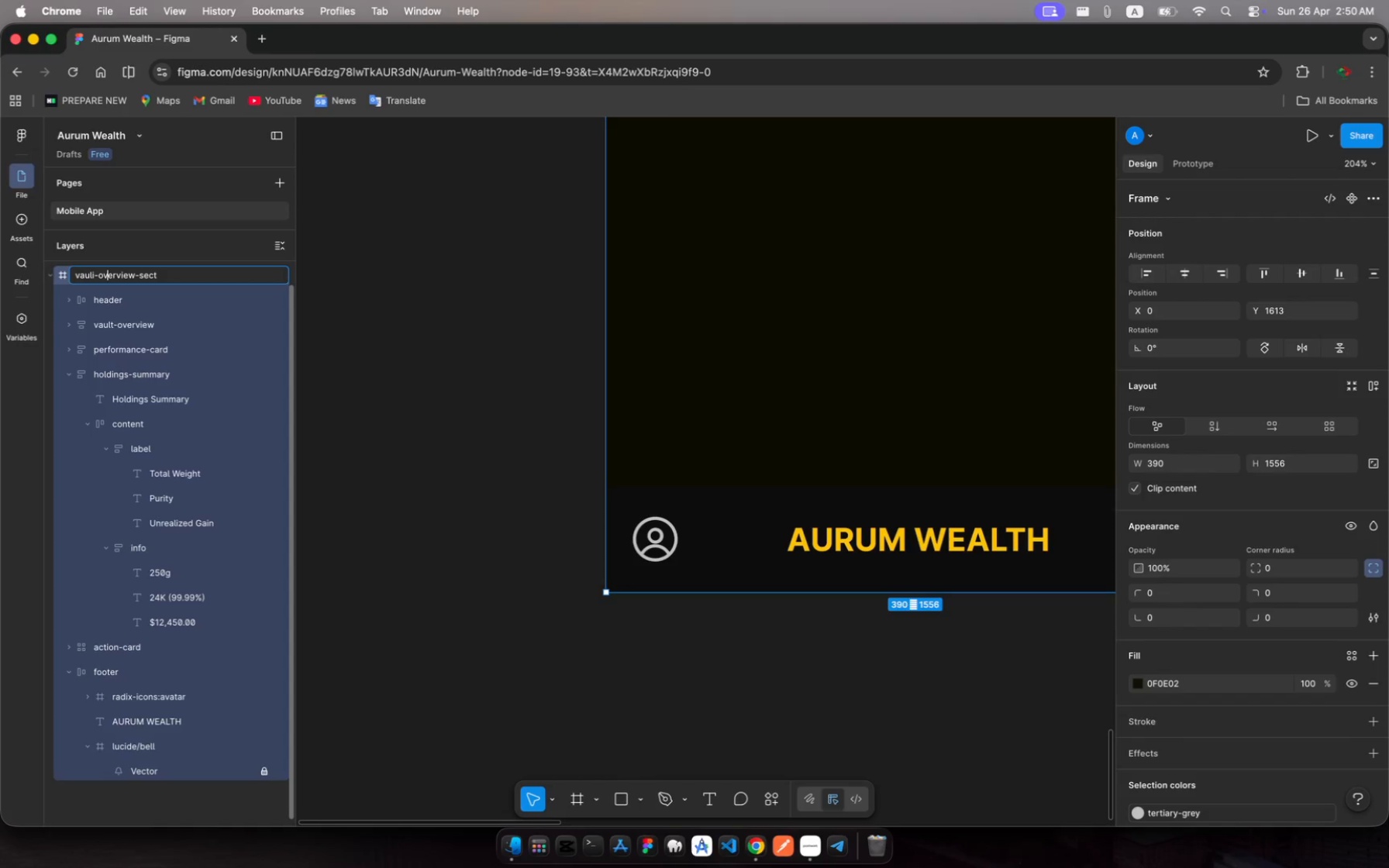 
key(ArrowLeft)
 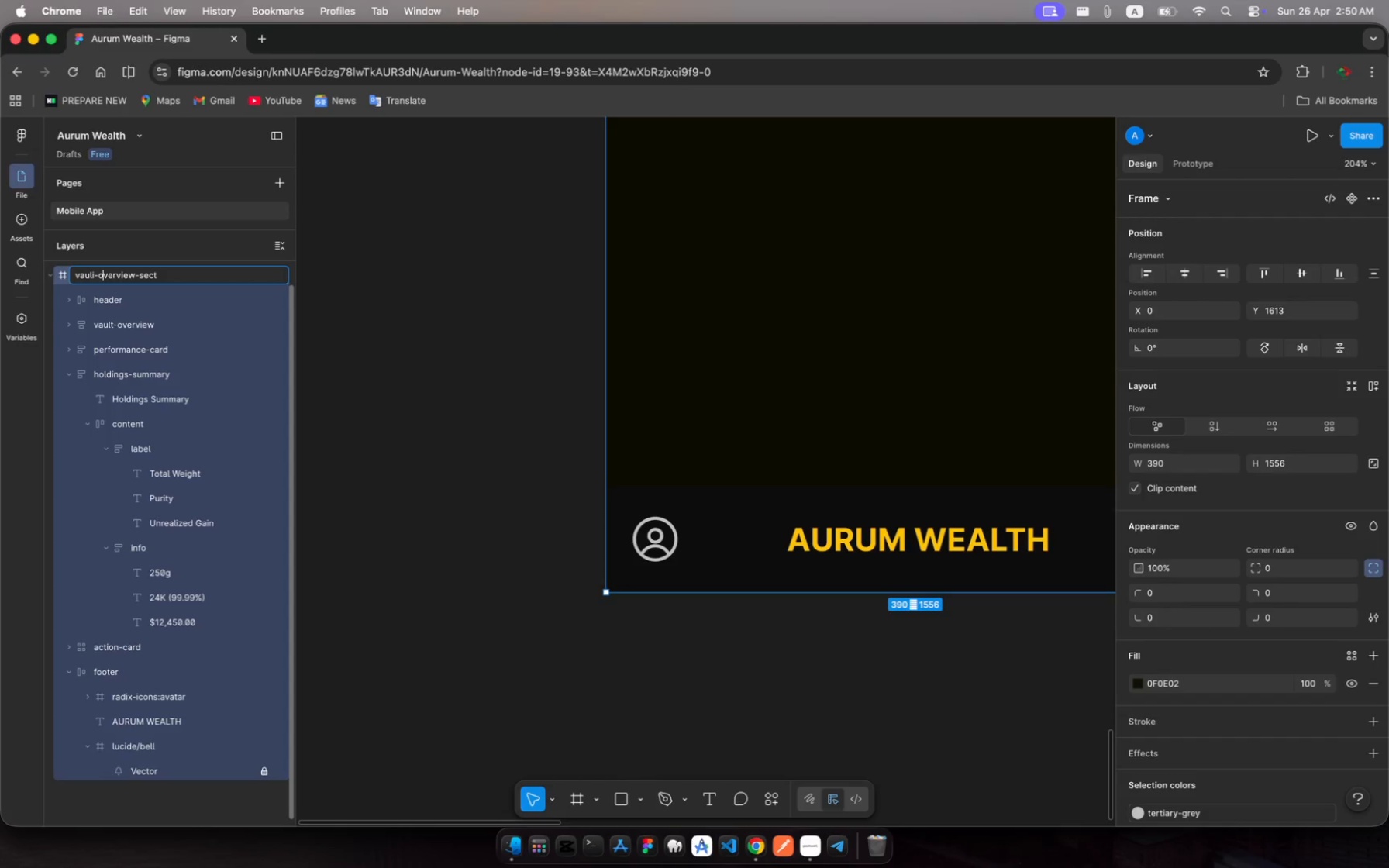 
key(ArrowLeft)
 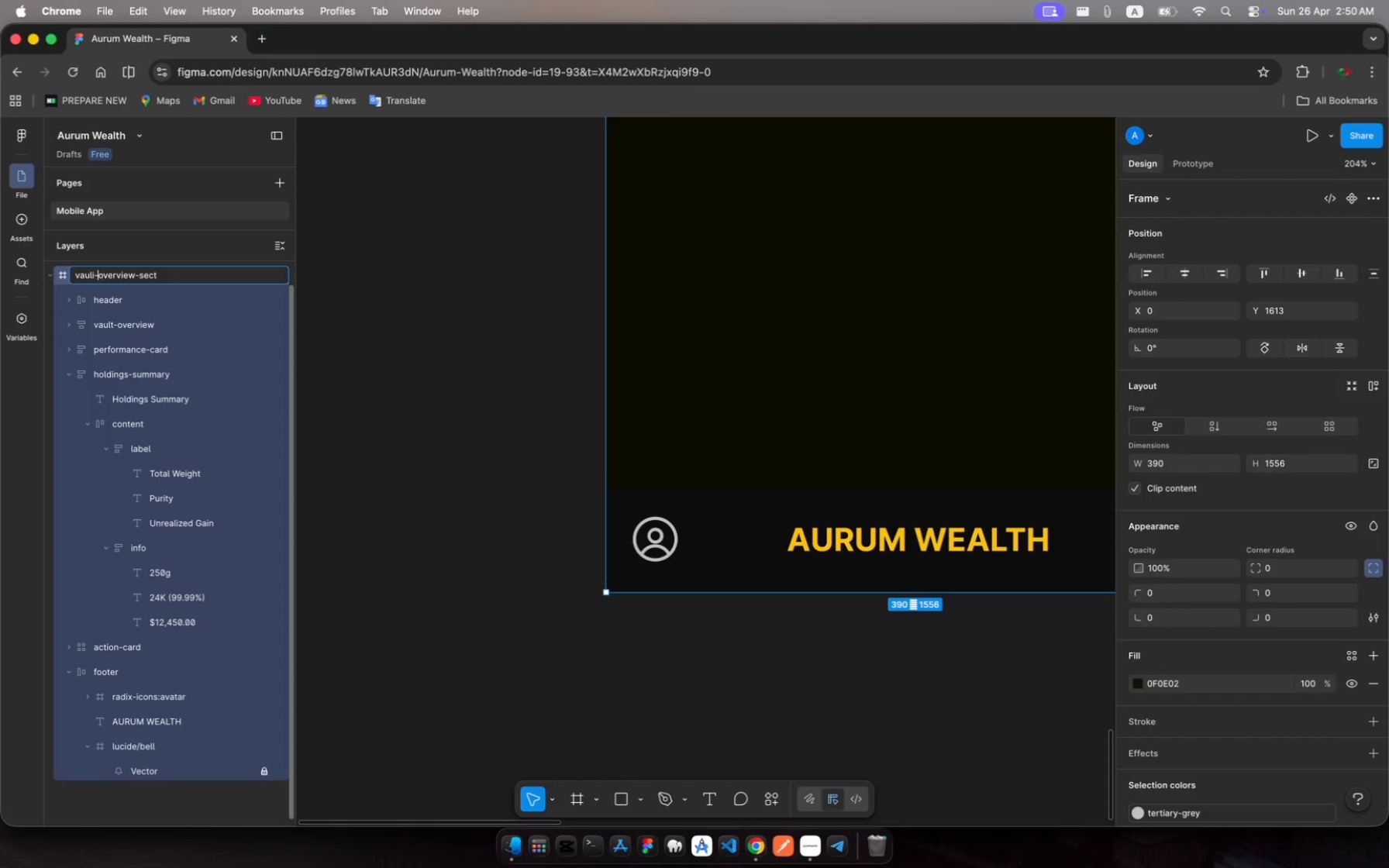 
key(ArrowLeft)
 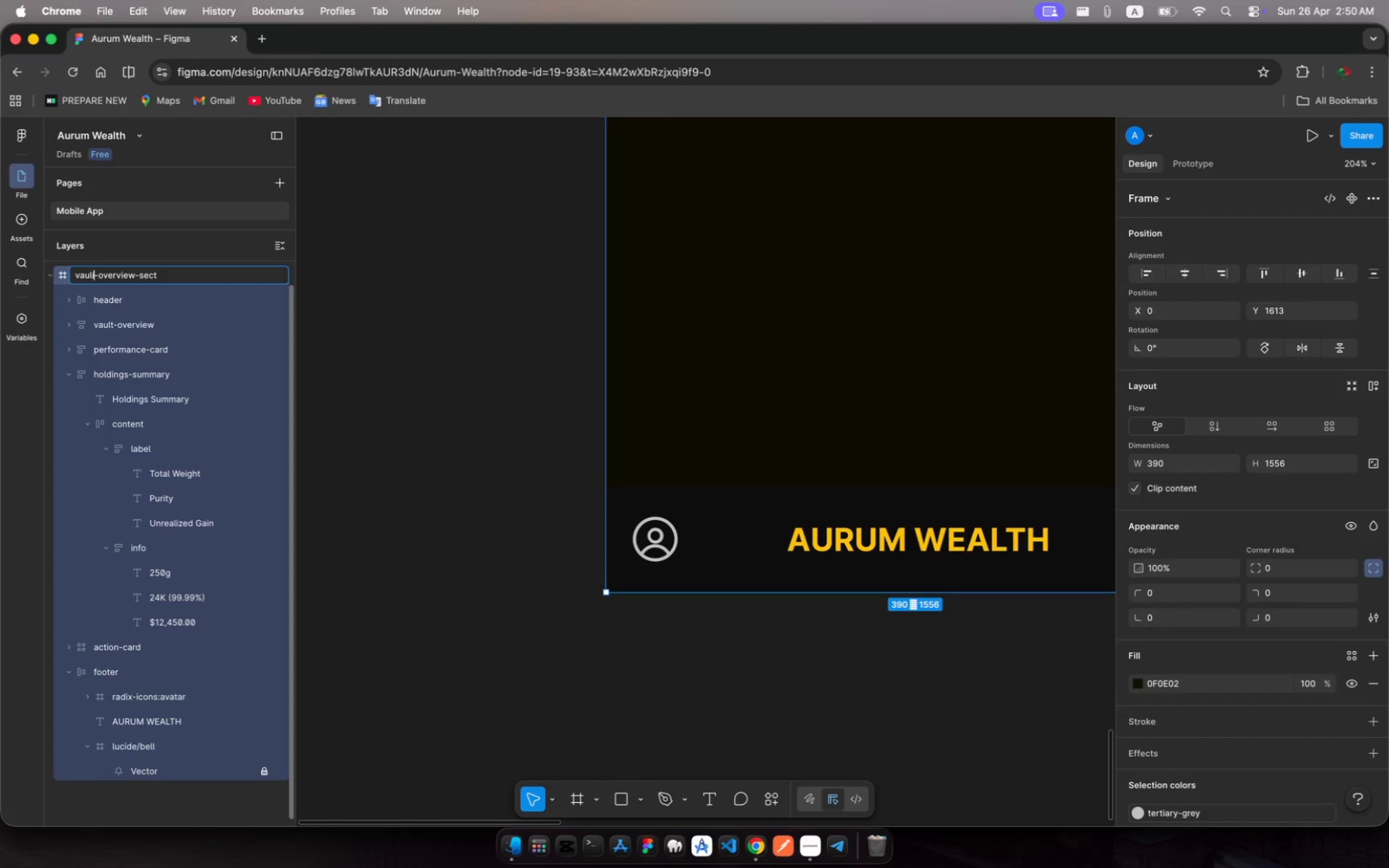 
key(ArrowLeft)
 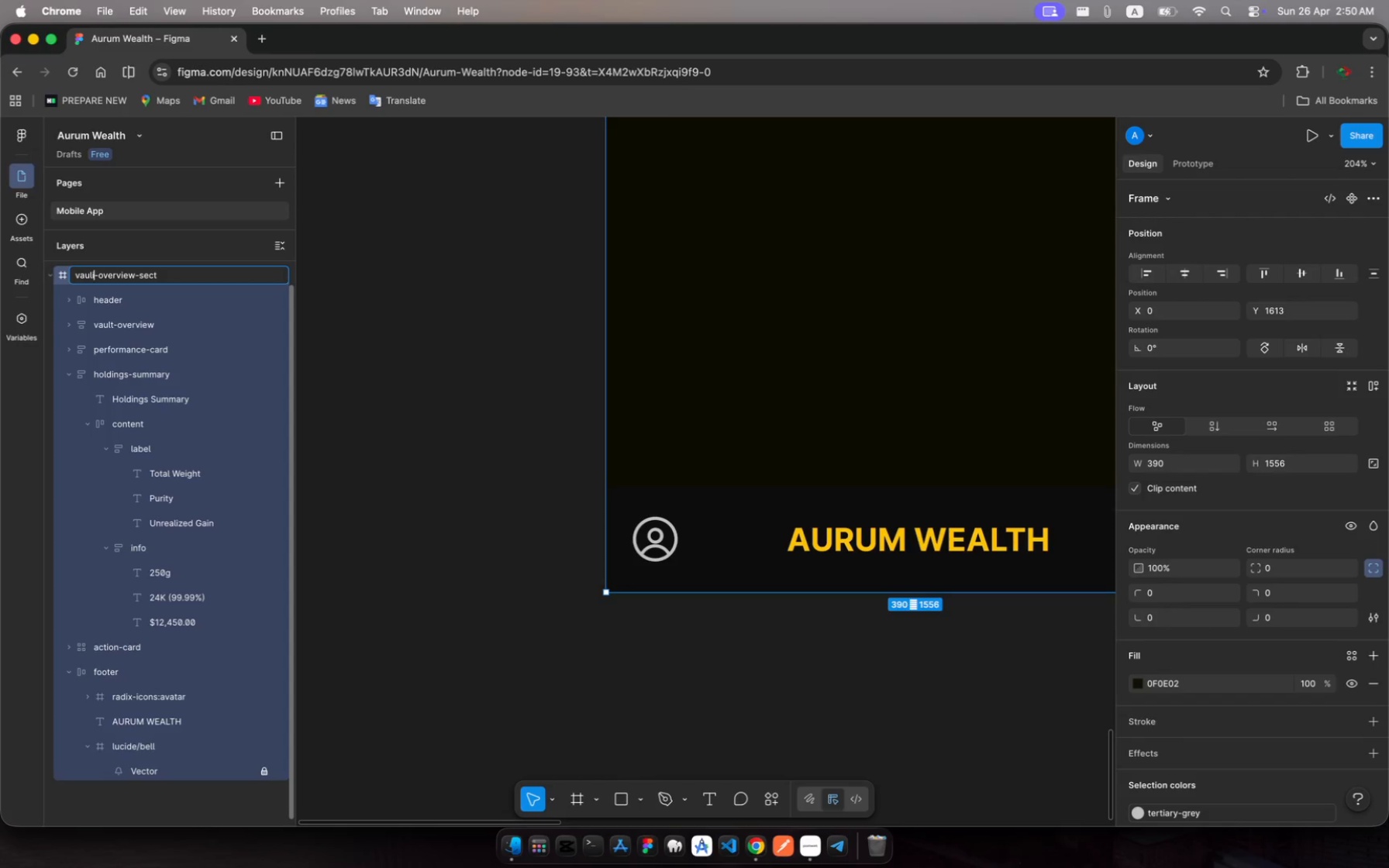 
key(Backspace)
 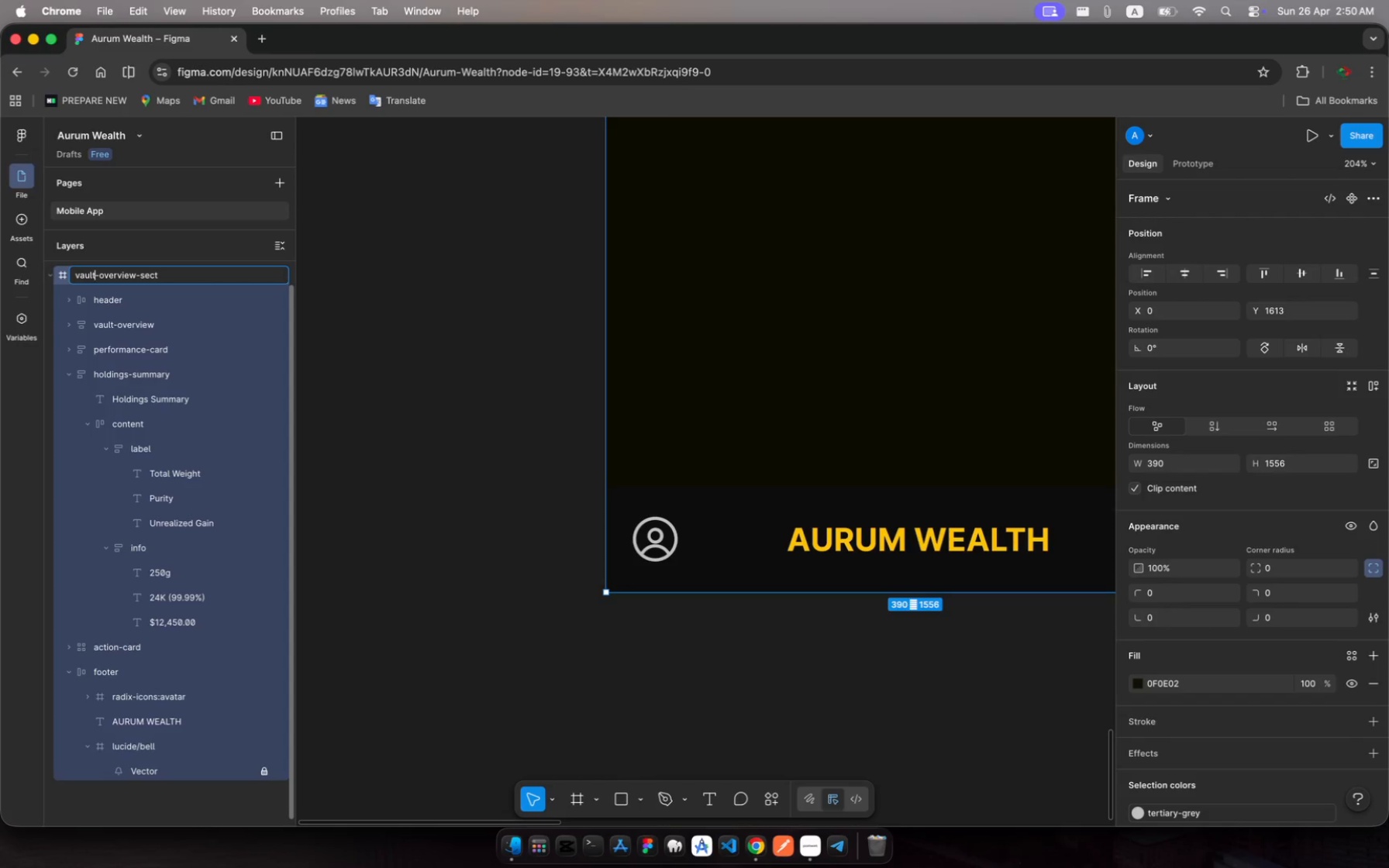 
key(T)
 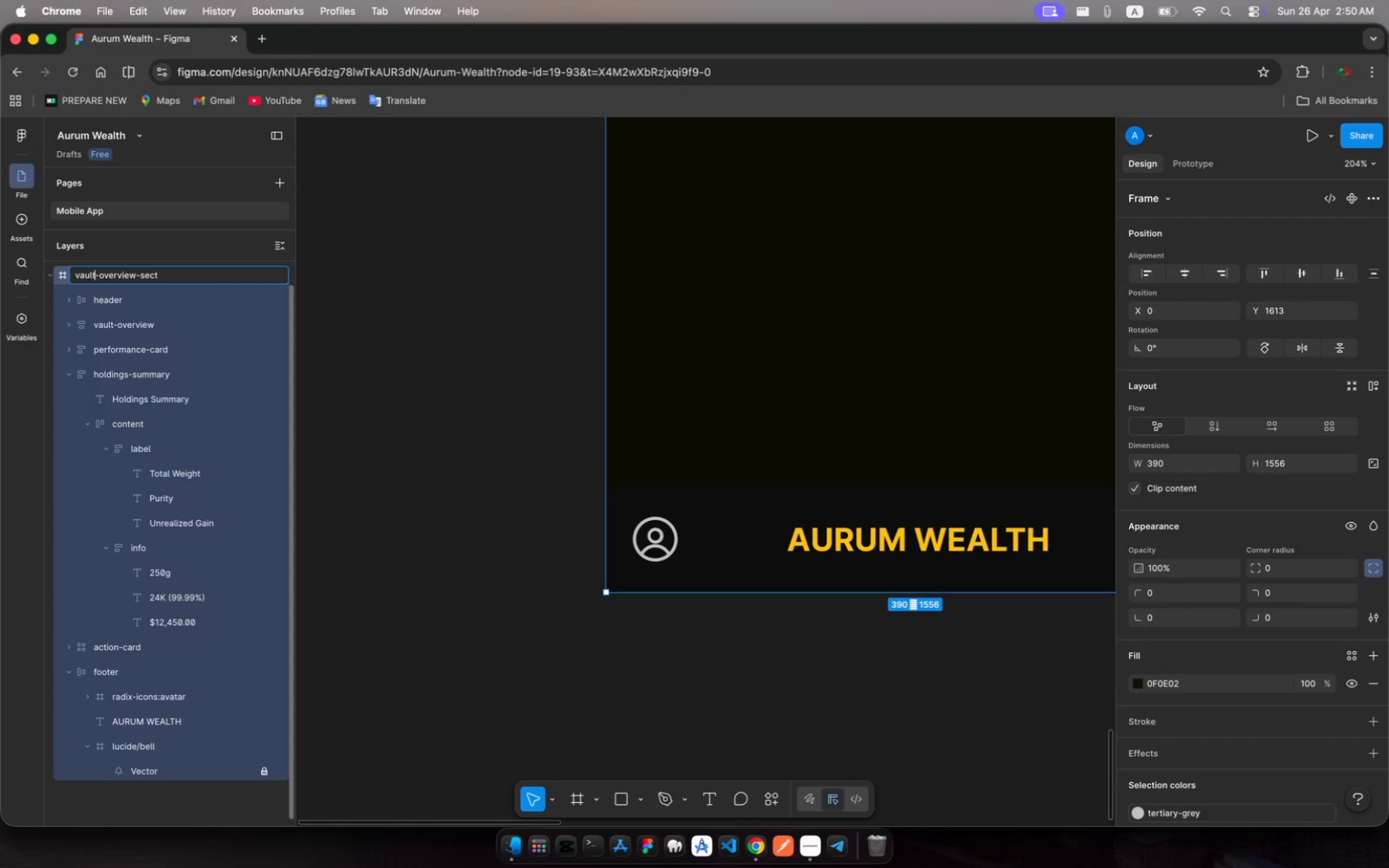 
key(Enter)
 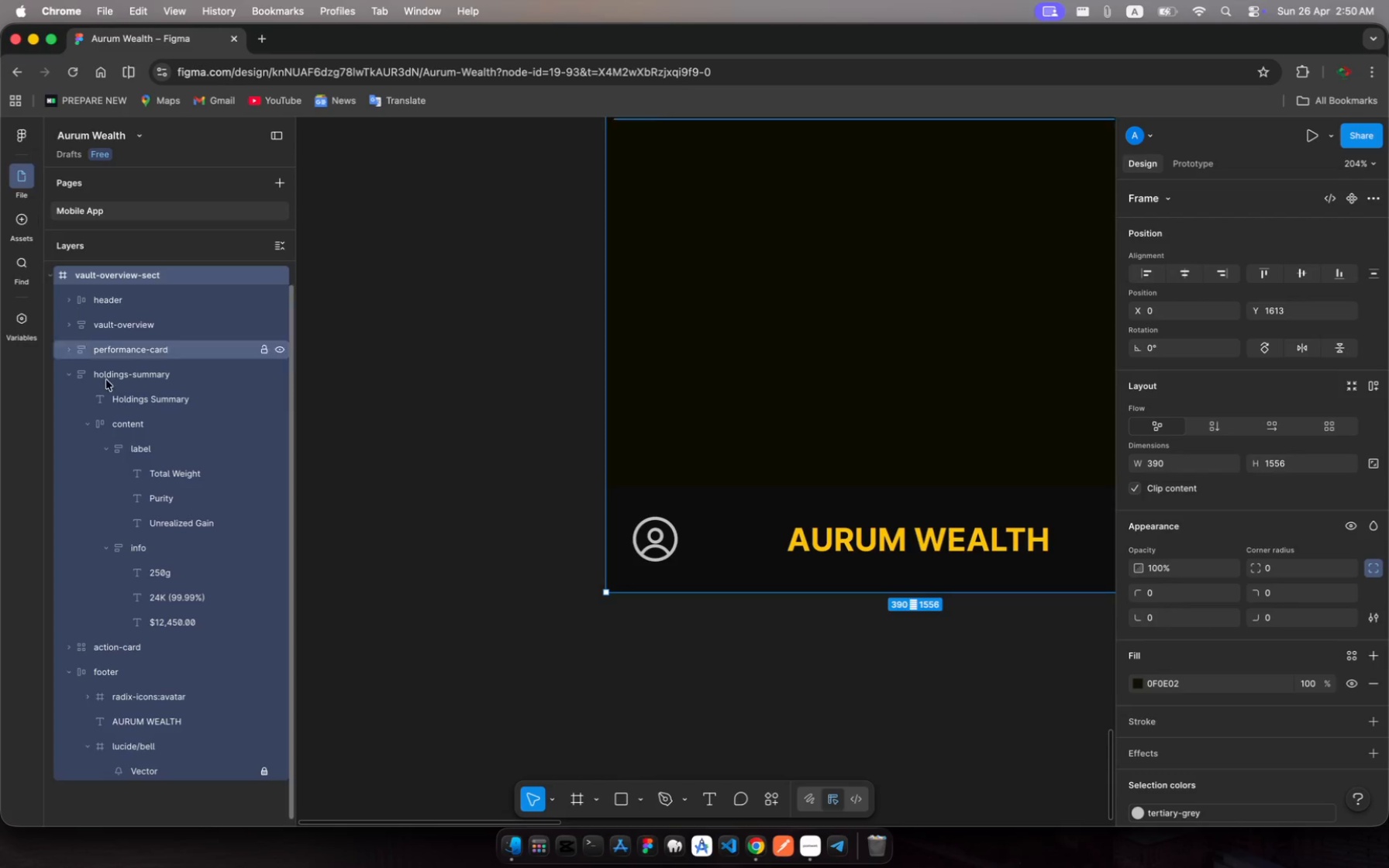 
scroll: coordinate [121, 399], scroll_direction: down, amount: 26.0
 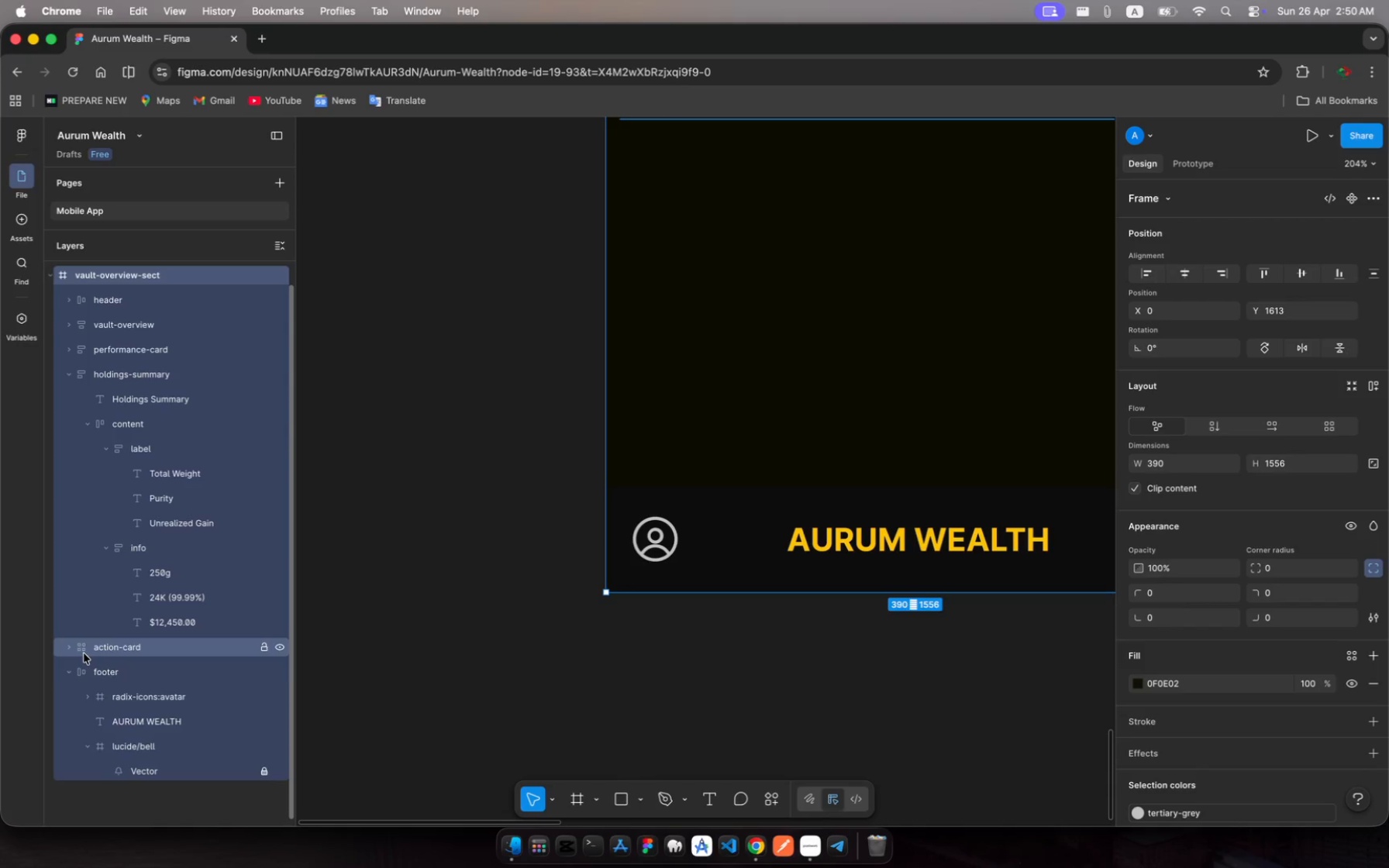 
left_click([95, 672])
 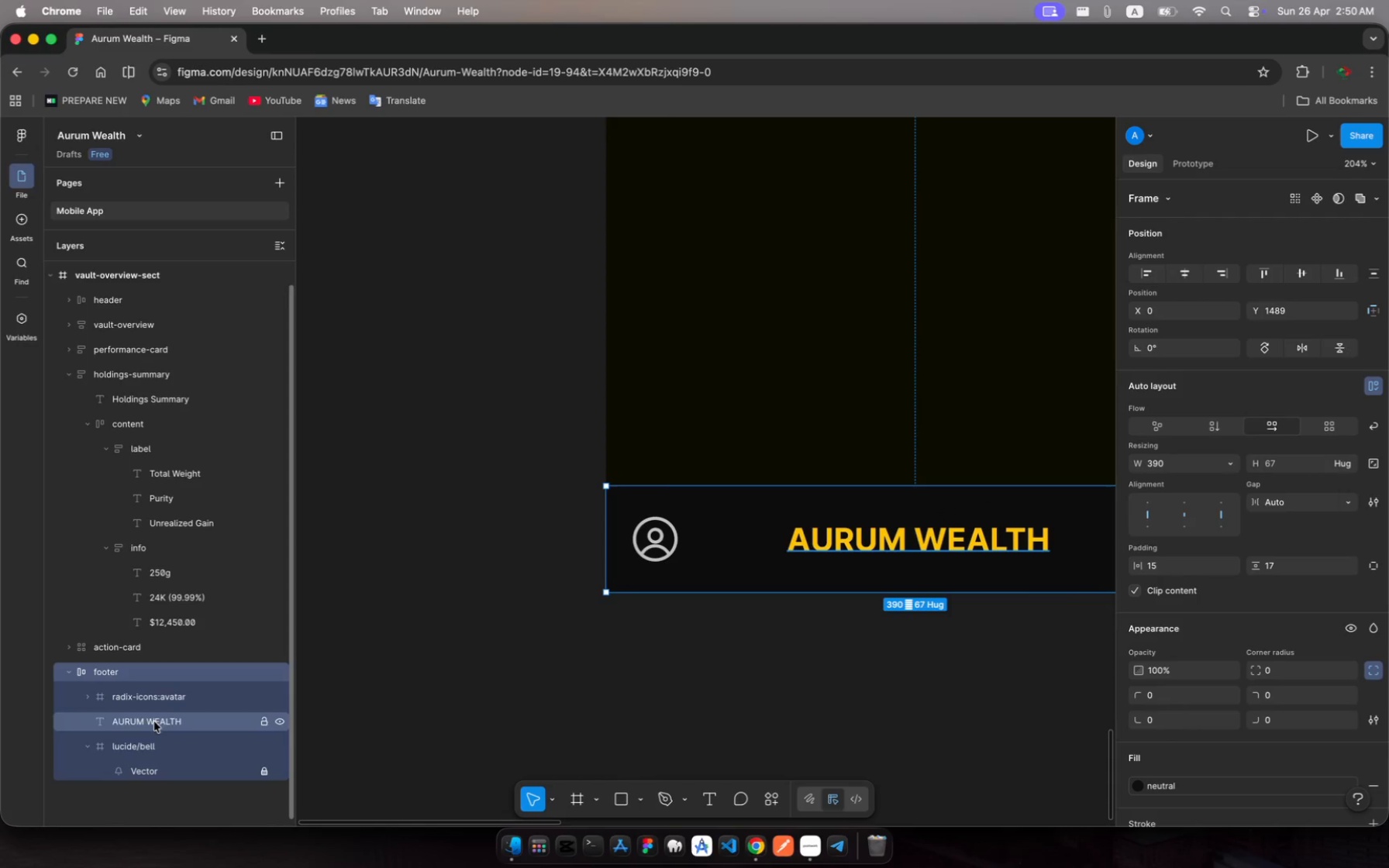 
left_click([152, 750])
 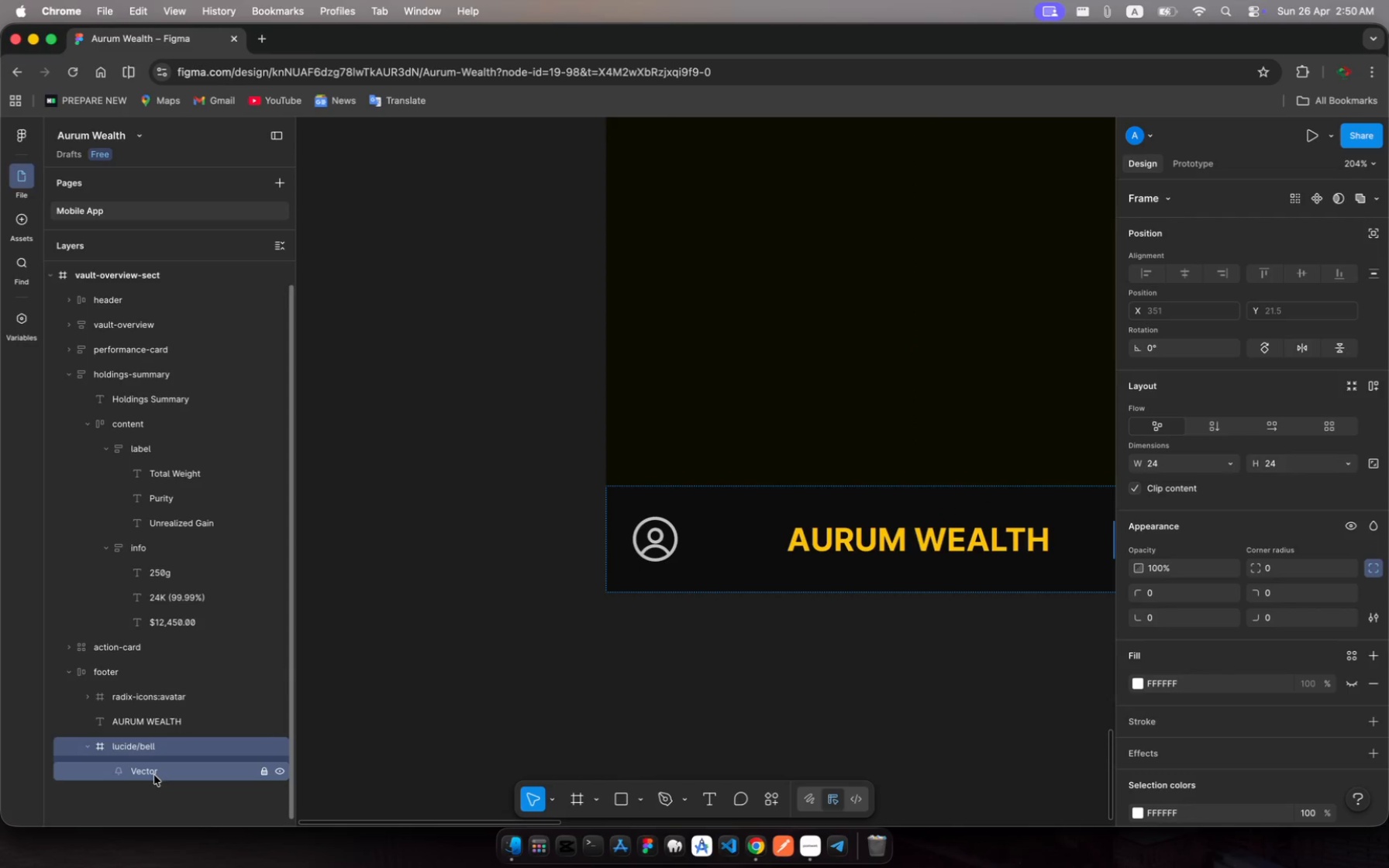 
left_click([154, 775])
 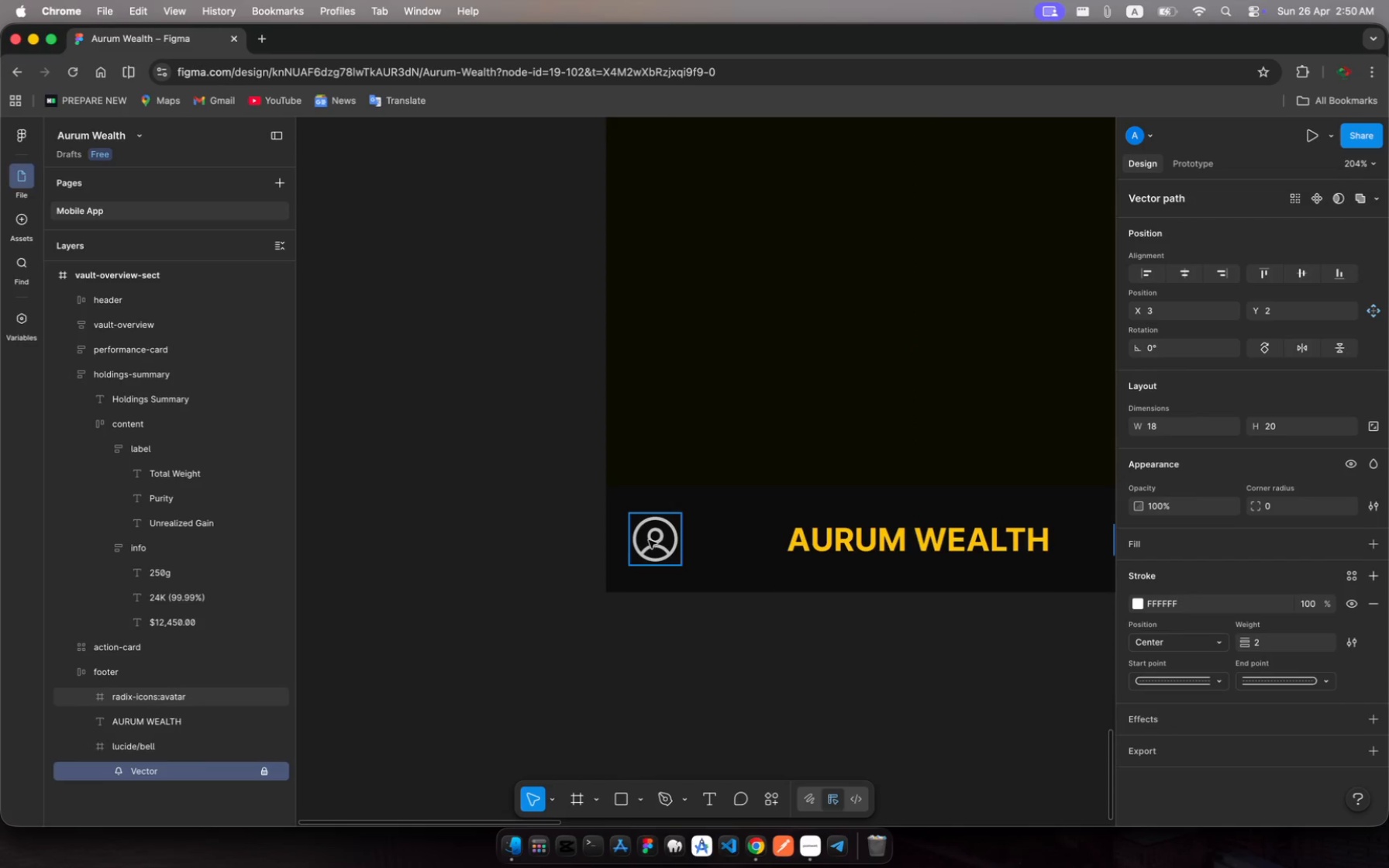 
left_click([653, 542])
 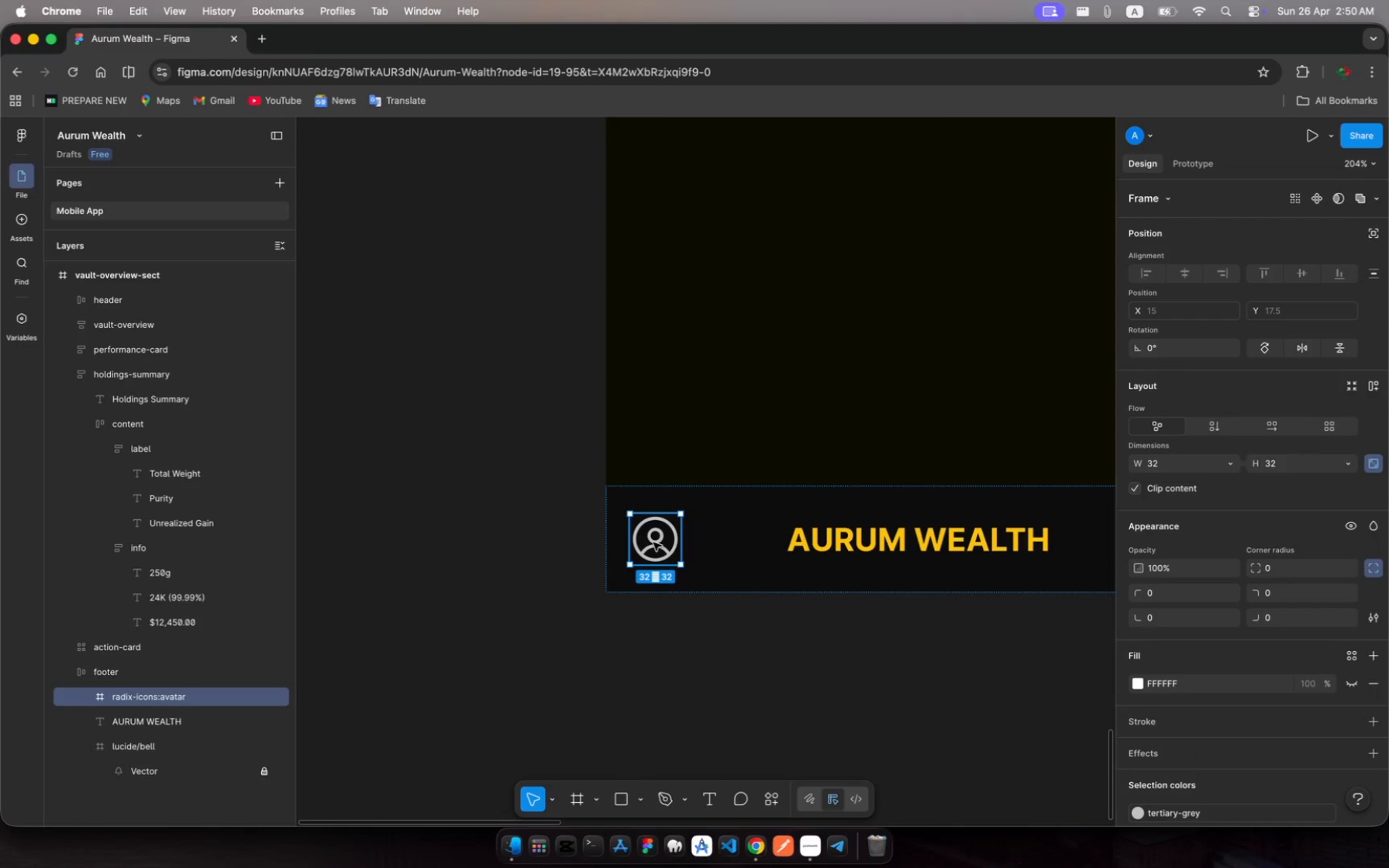 
key(Shift+A)
 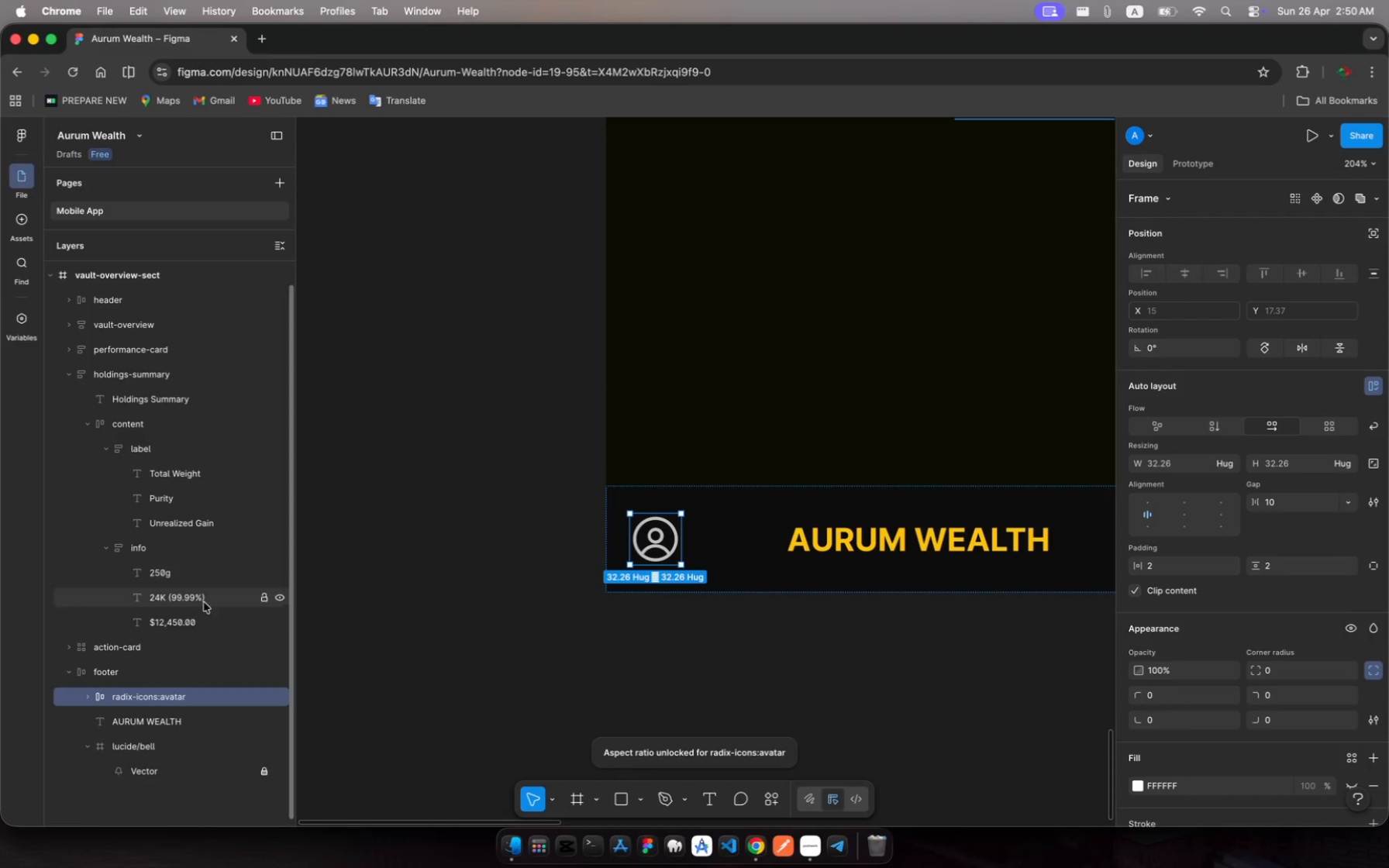 
wait(5.64)
 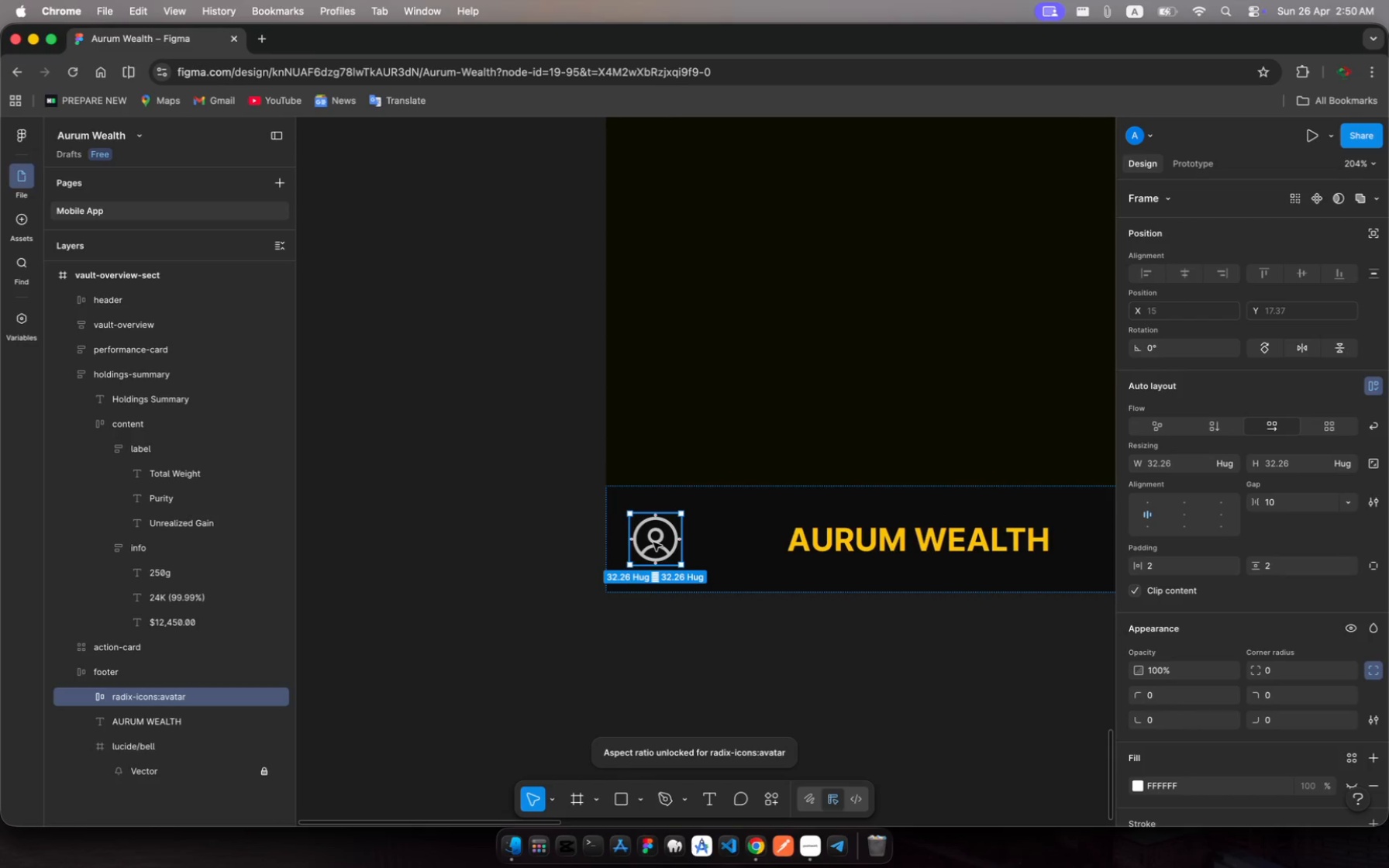 
left_click([90, 697])
 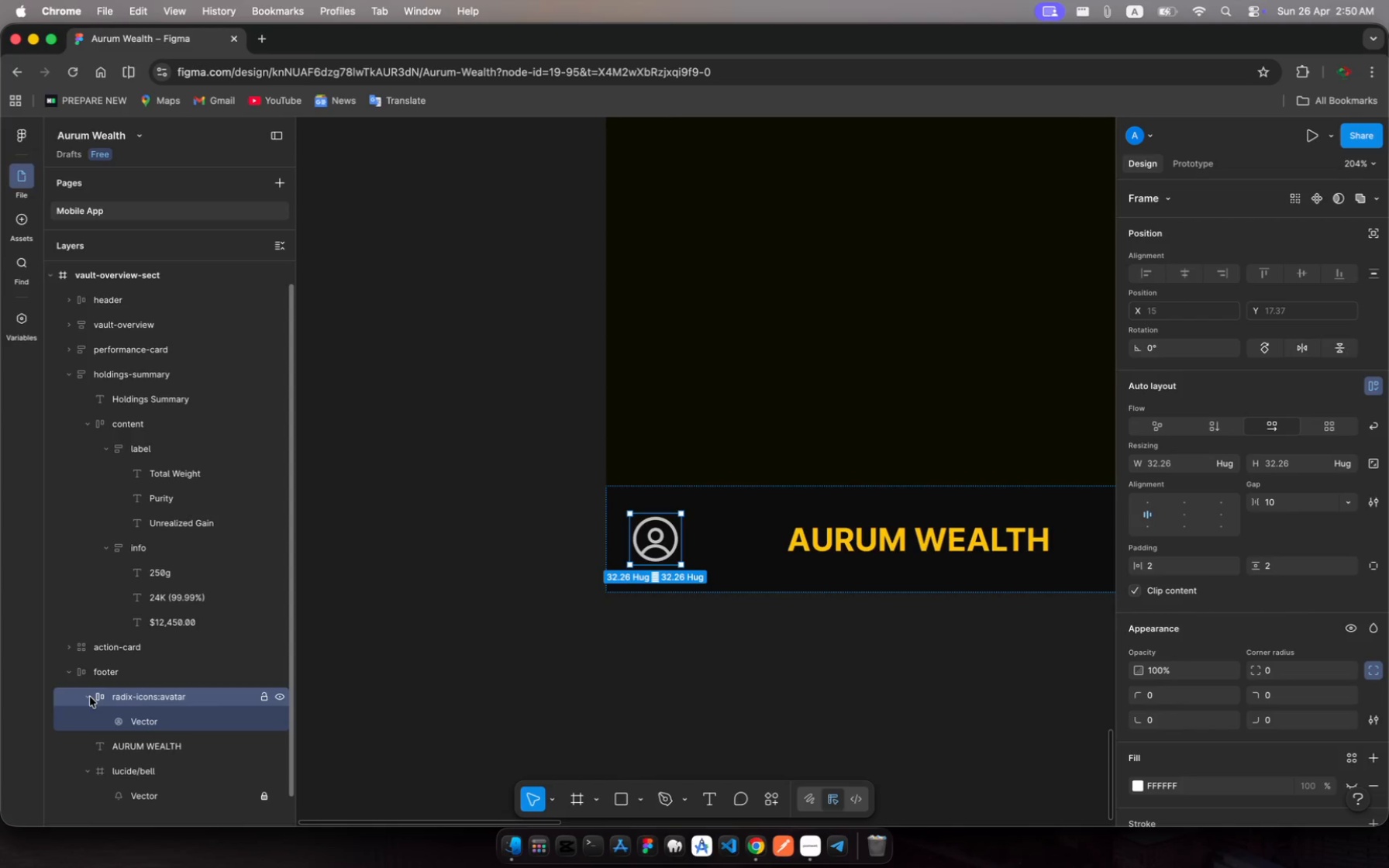 
wait(11.7)
 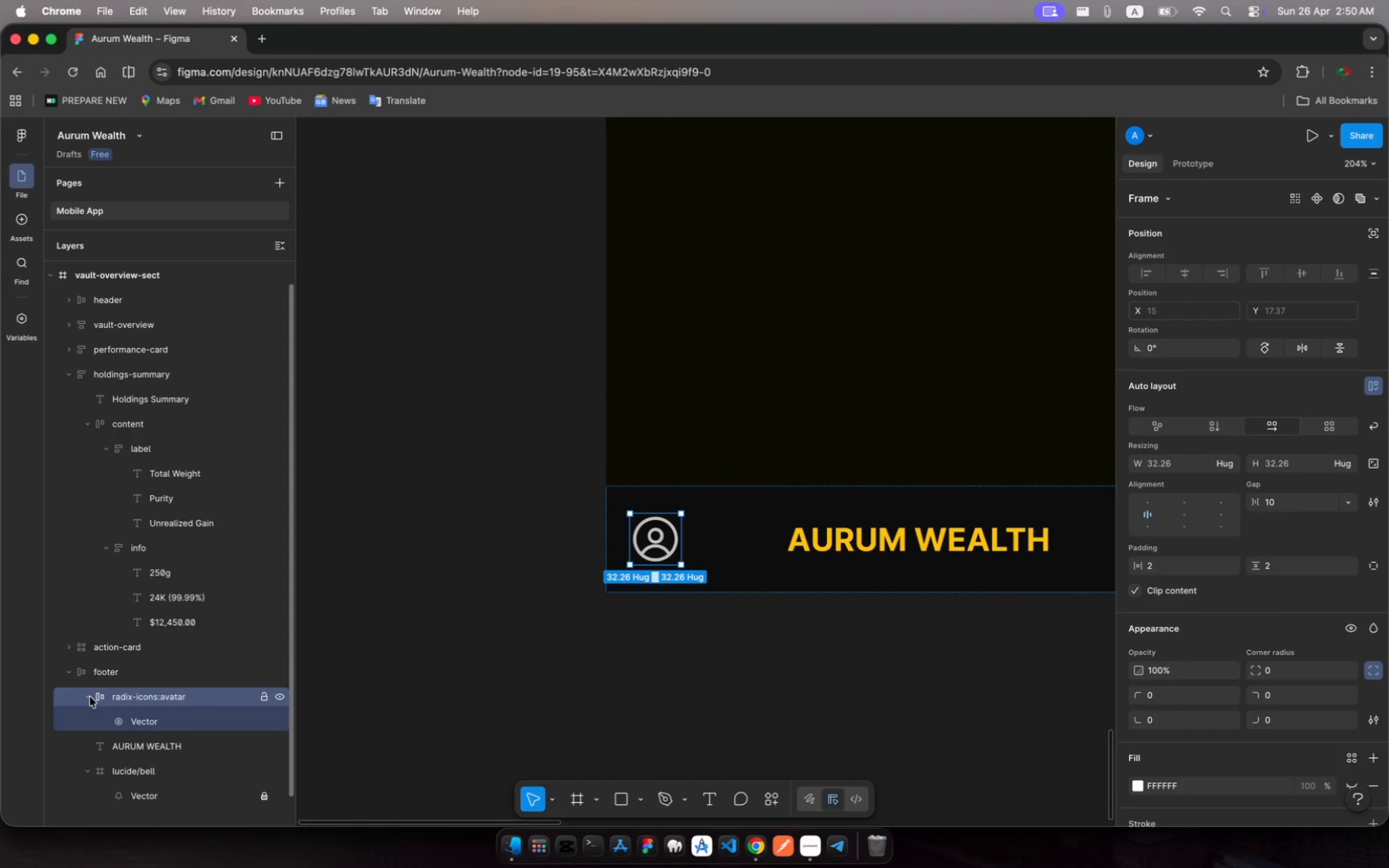 
key(Meta+Z)
 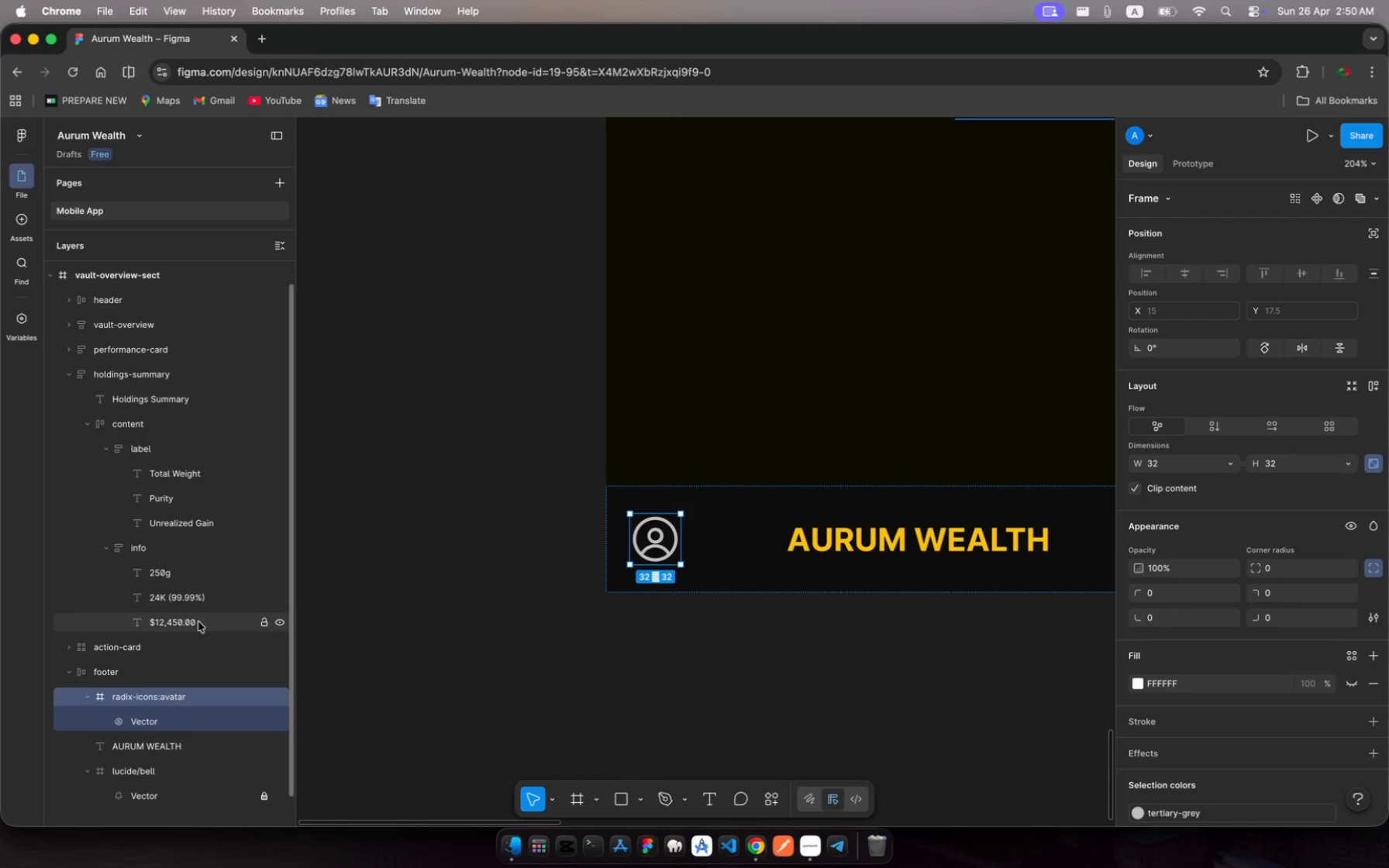 
wait(5.23)
 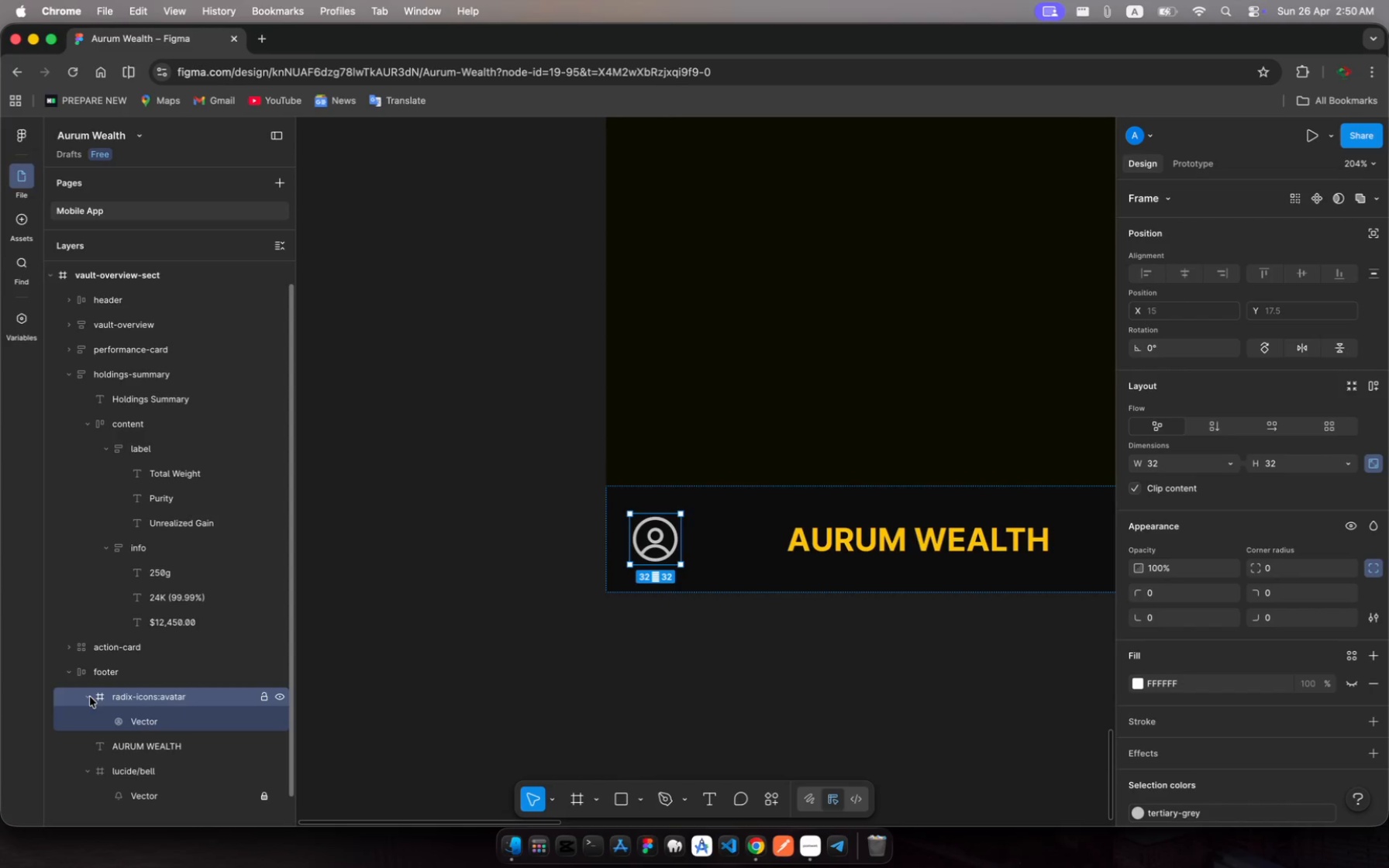 
left_click([88, 697])
 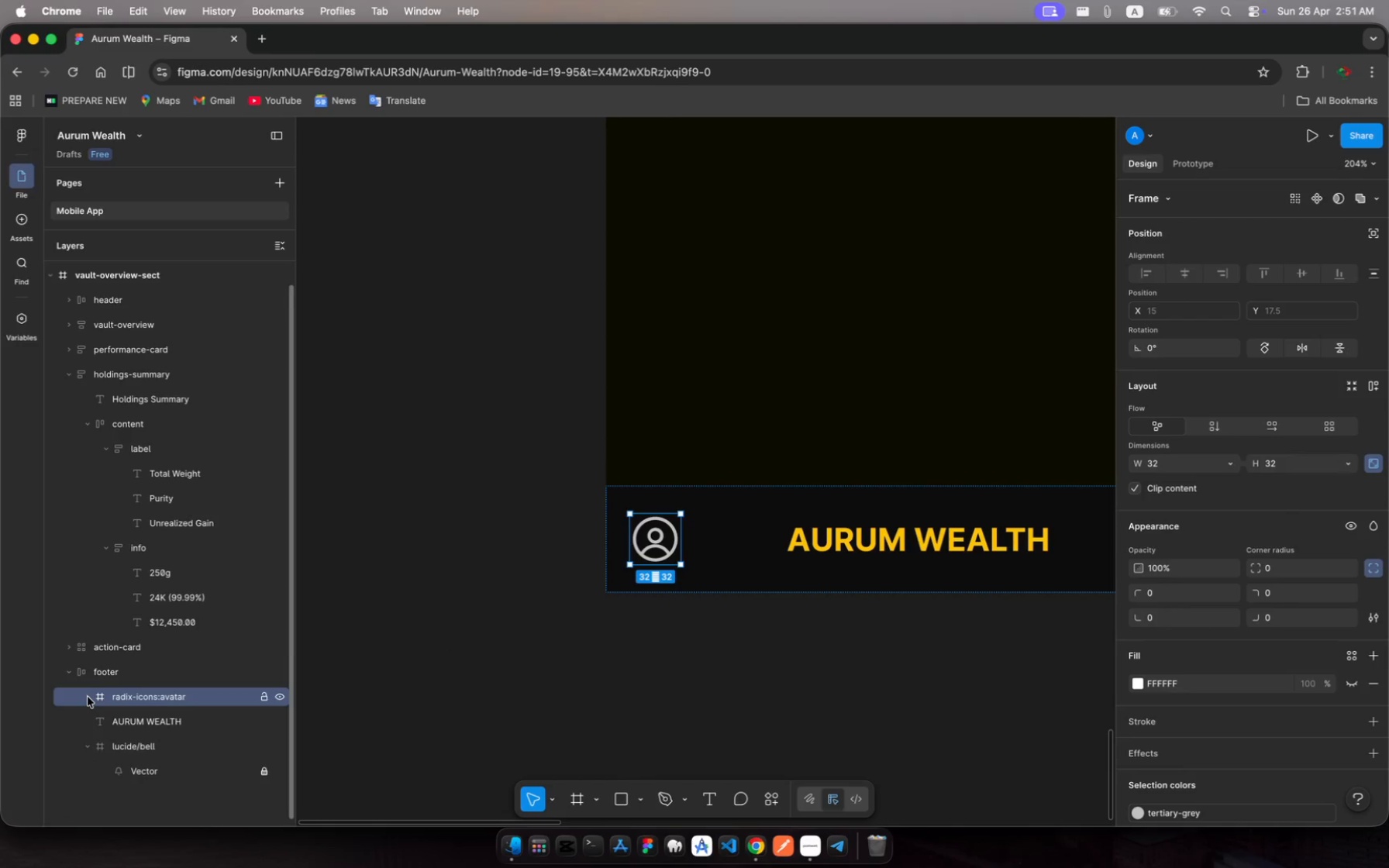 
wait(7.95)
 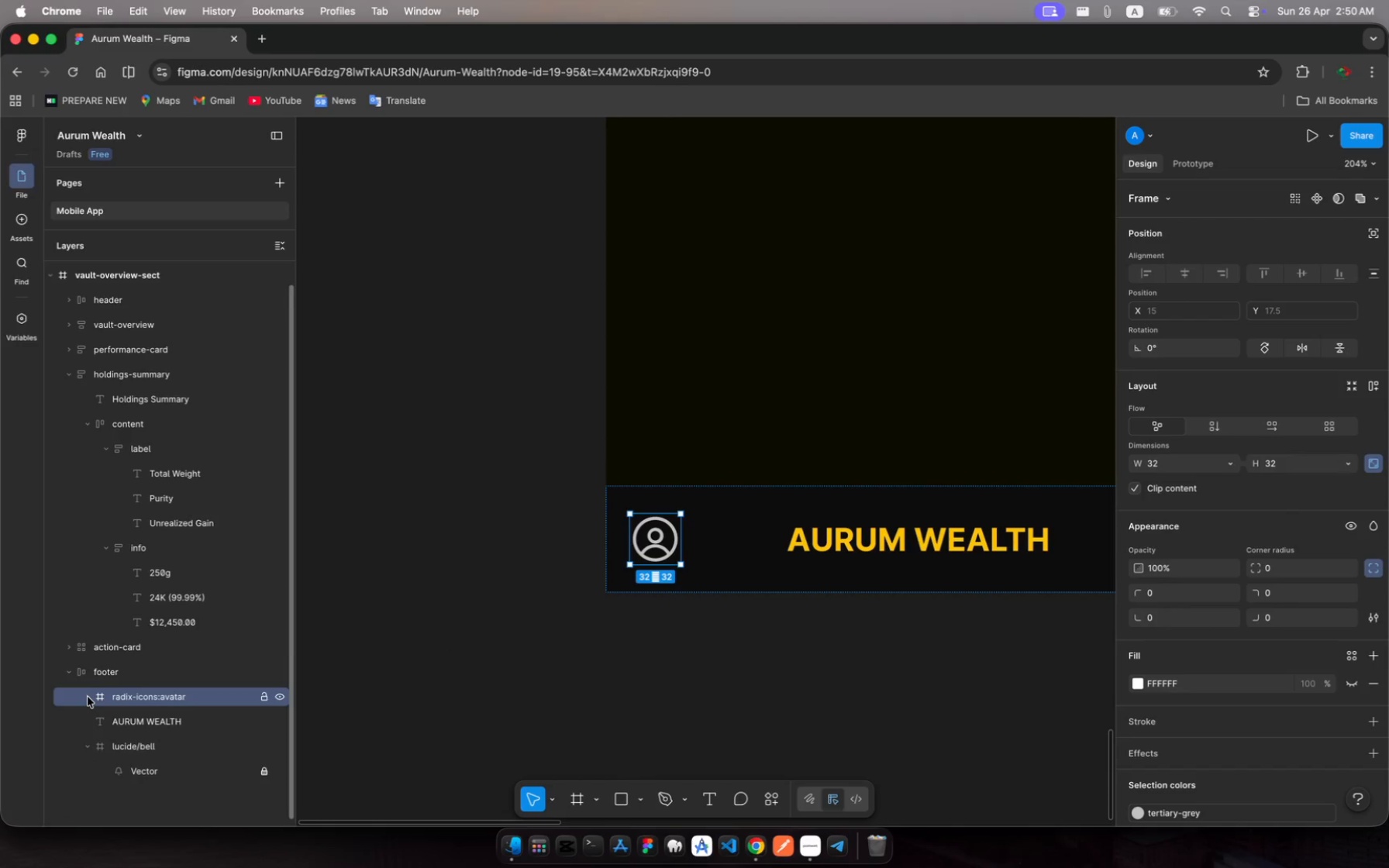 
scroll: coordinate [813, 460], scroll_direction: up, amount: 21.0
 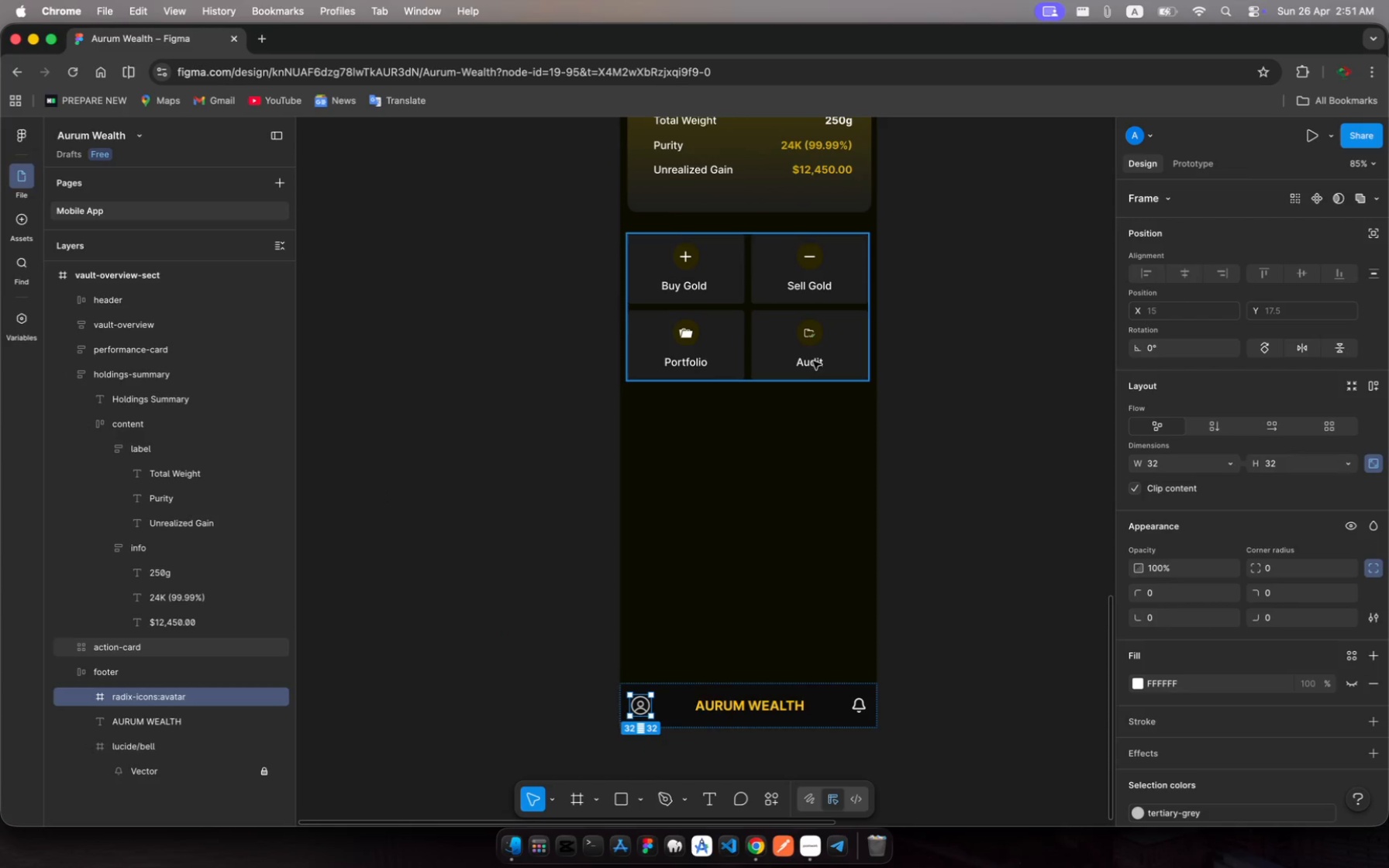 
left_click([813, 363])
 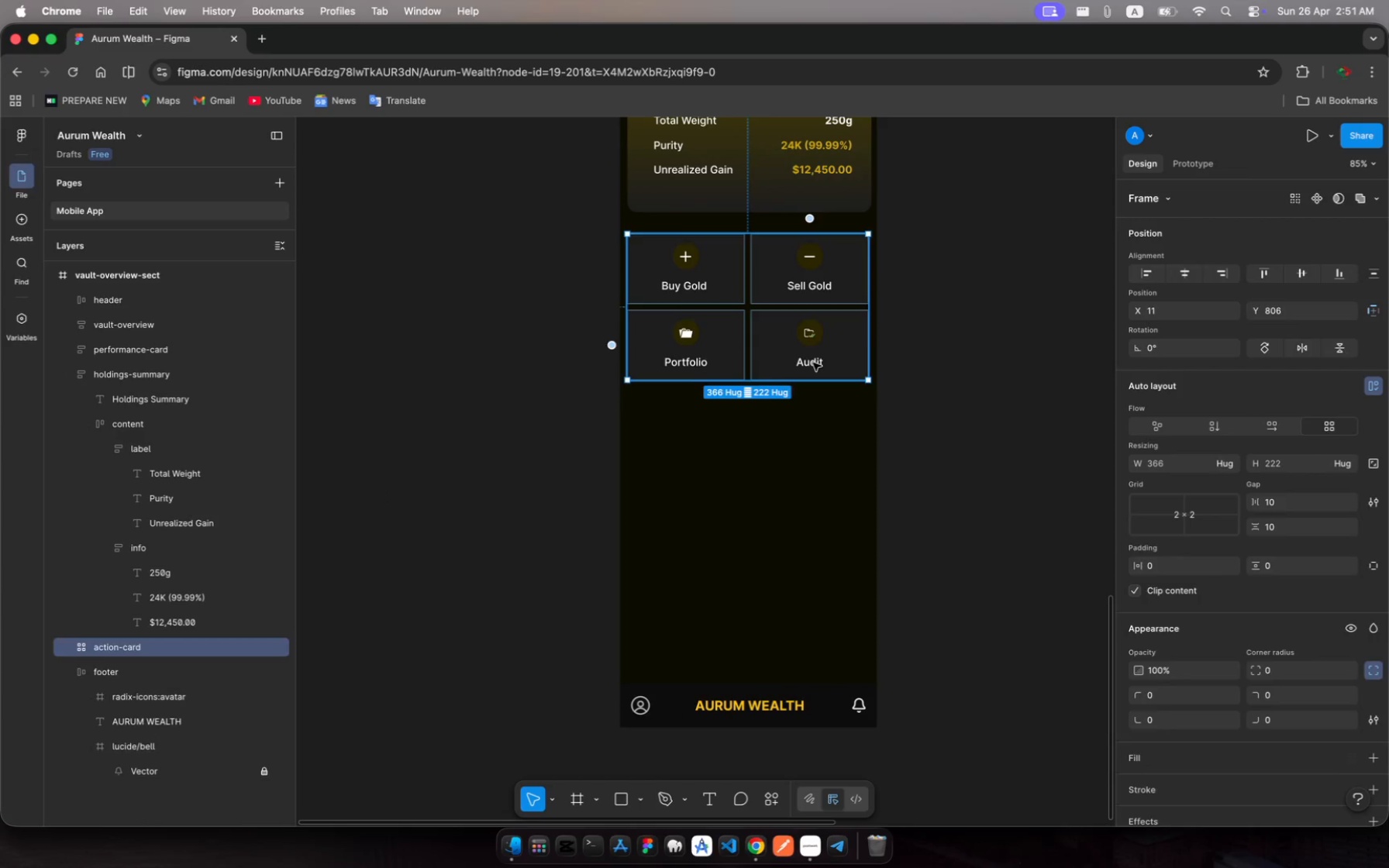 
left_click([813, 363])
 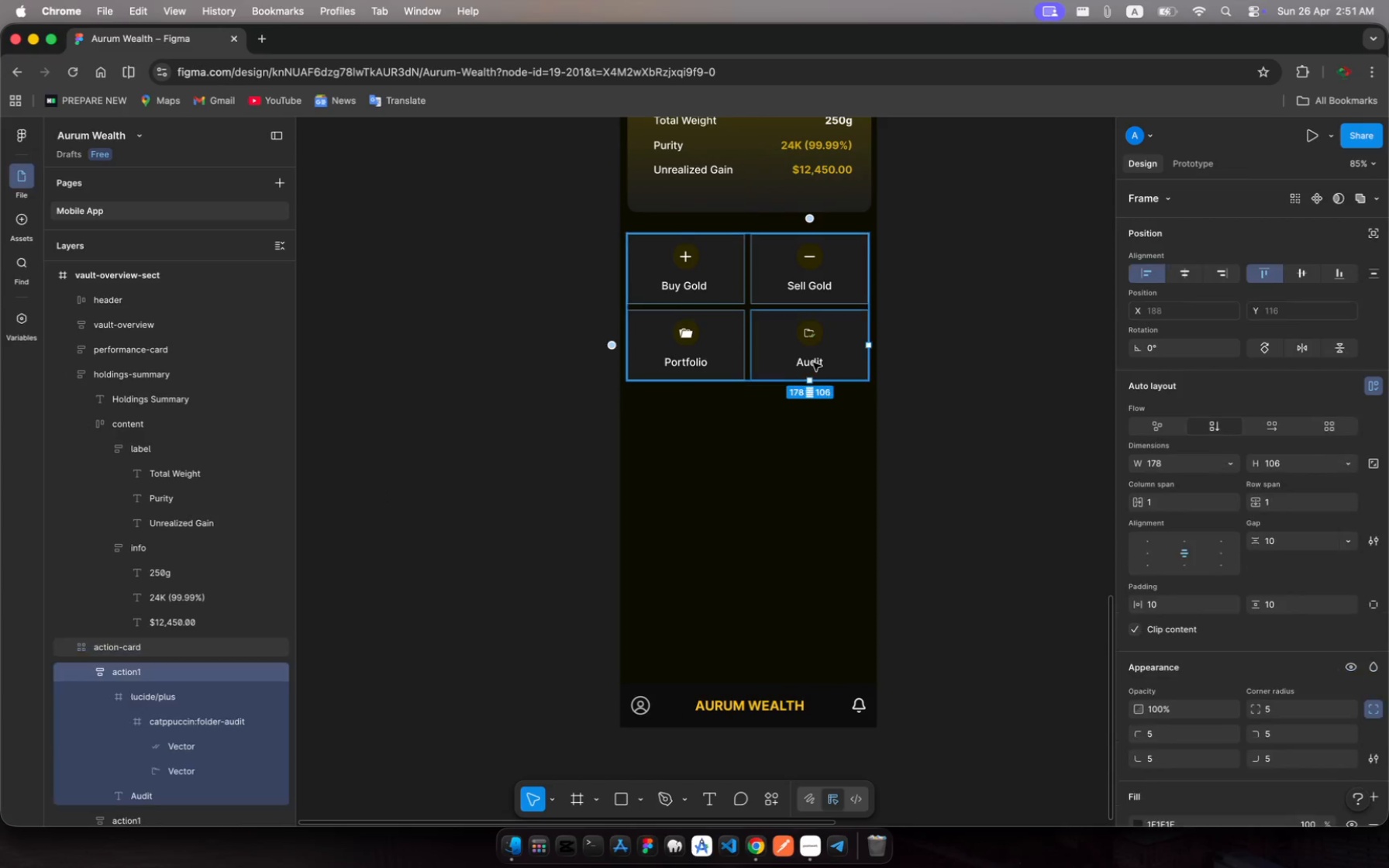 
left_click([813, 363])
 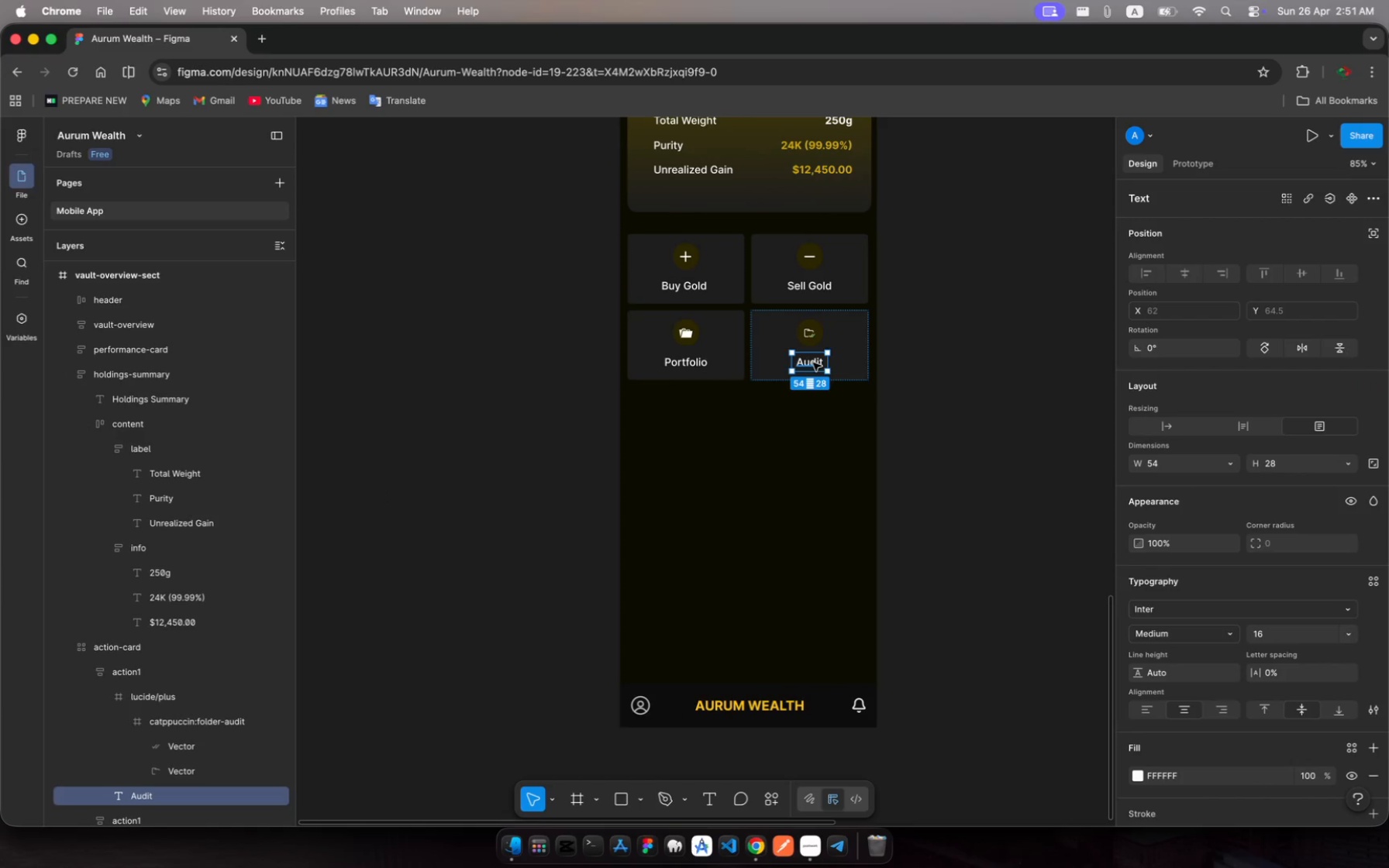 
key(Meta+C)
 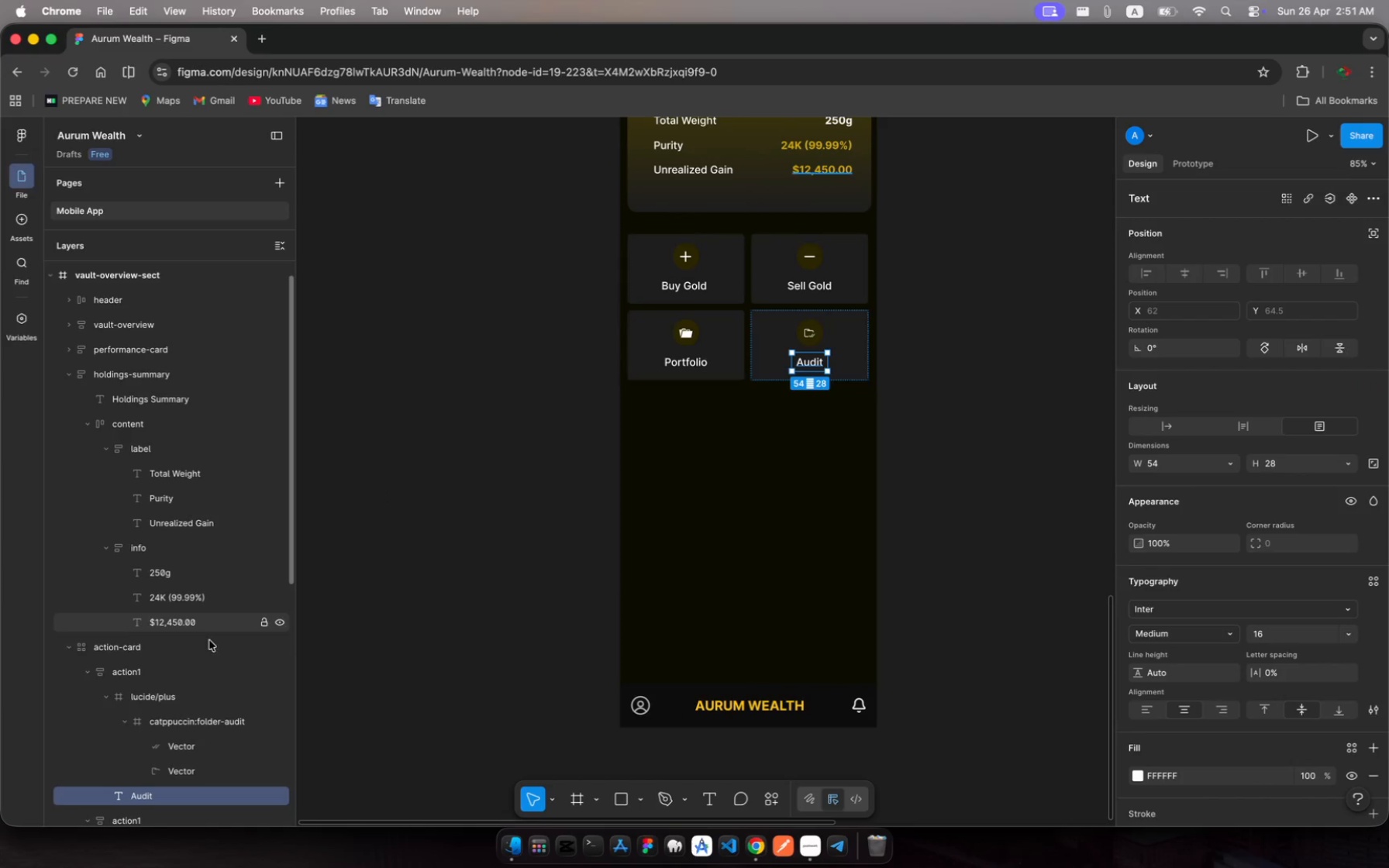 
scroll: coordinate [132, 698], scroll_direction: down, amount: 24.0
 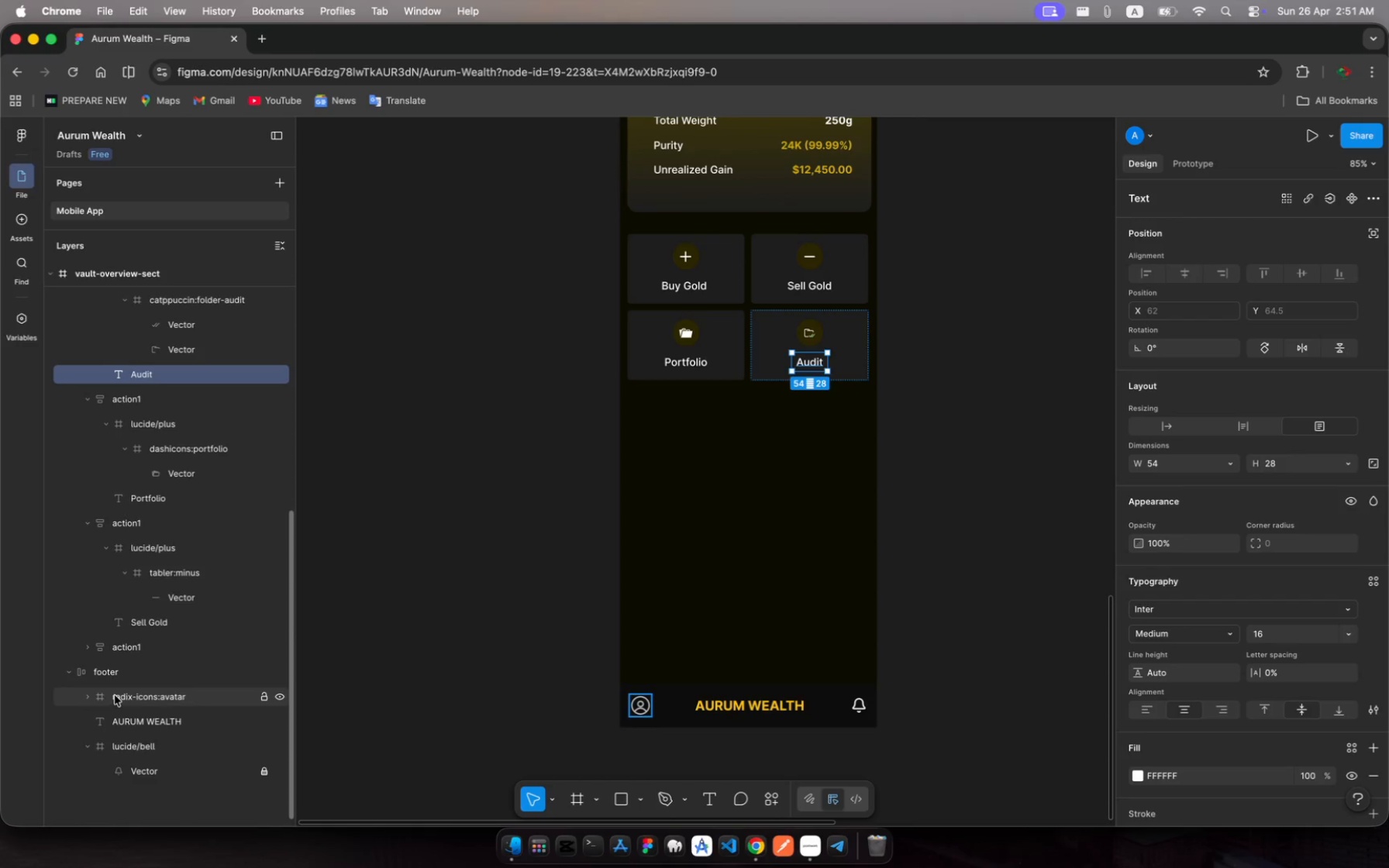 
wait(5.87)
 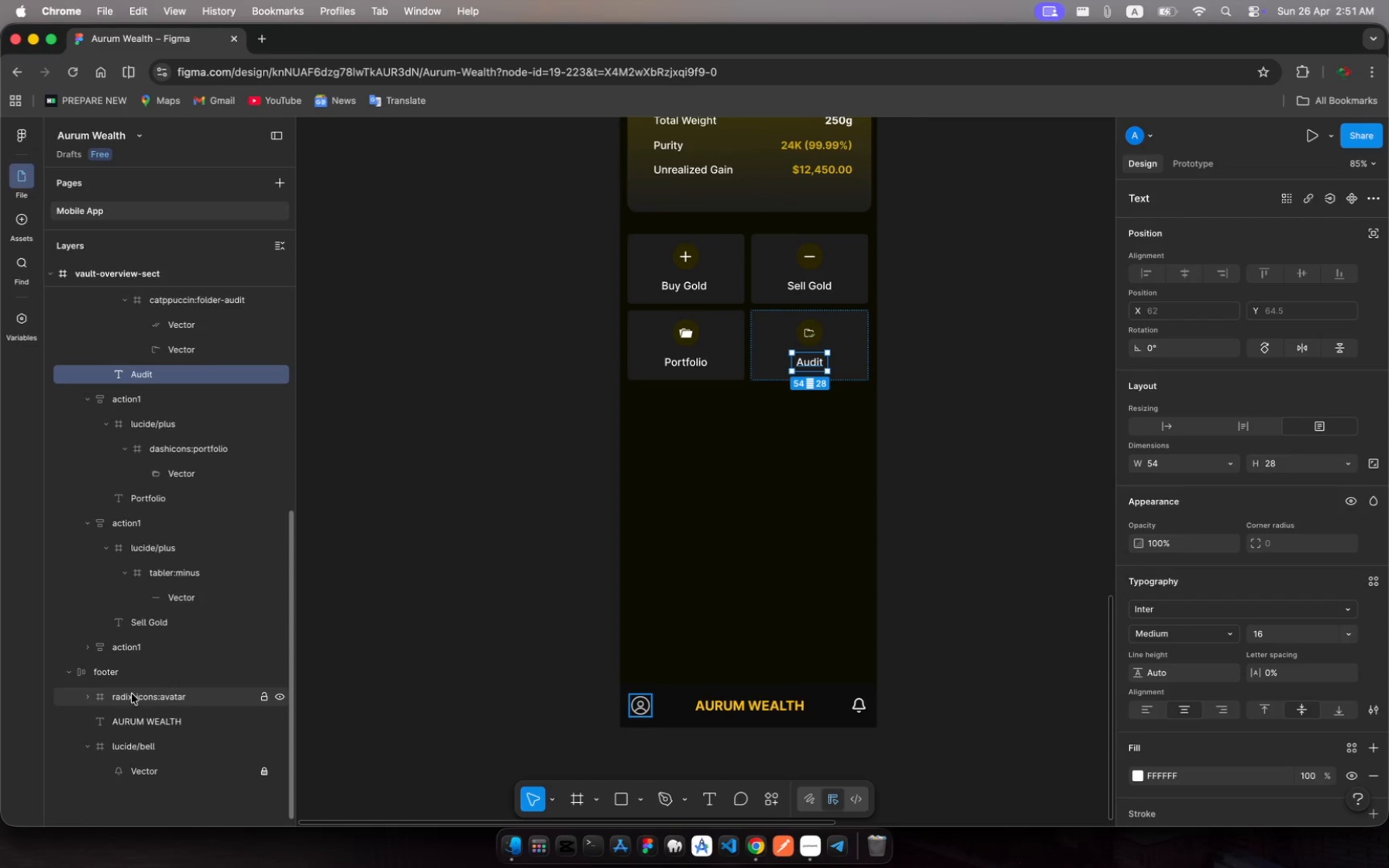 
left_click([116, 684])
 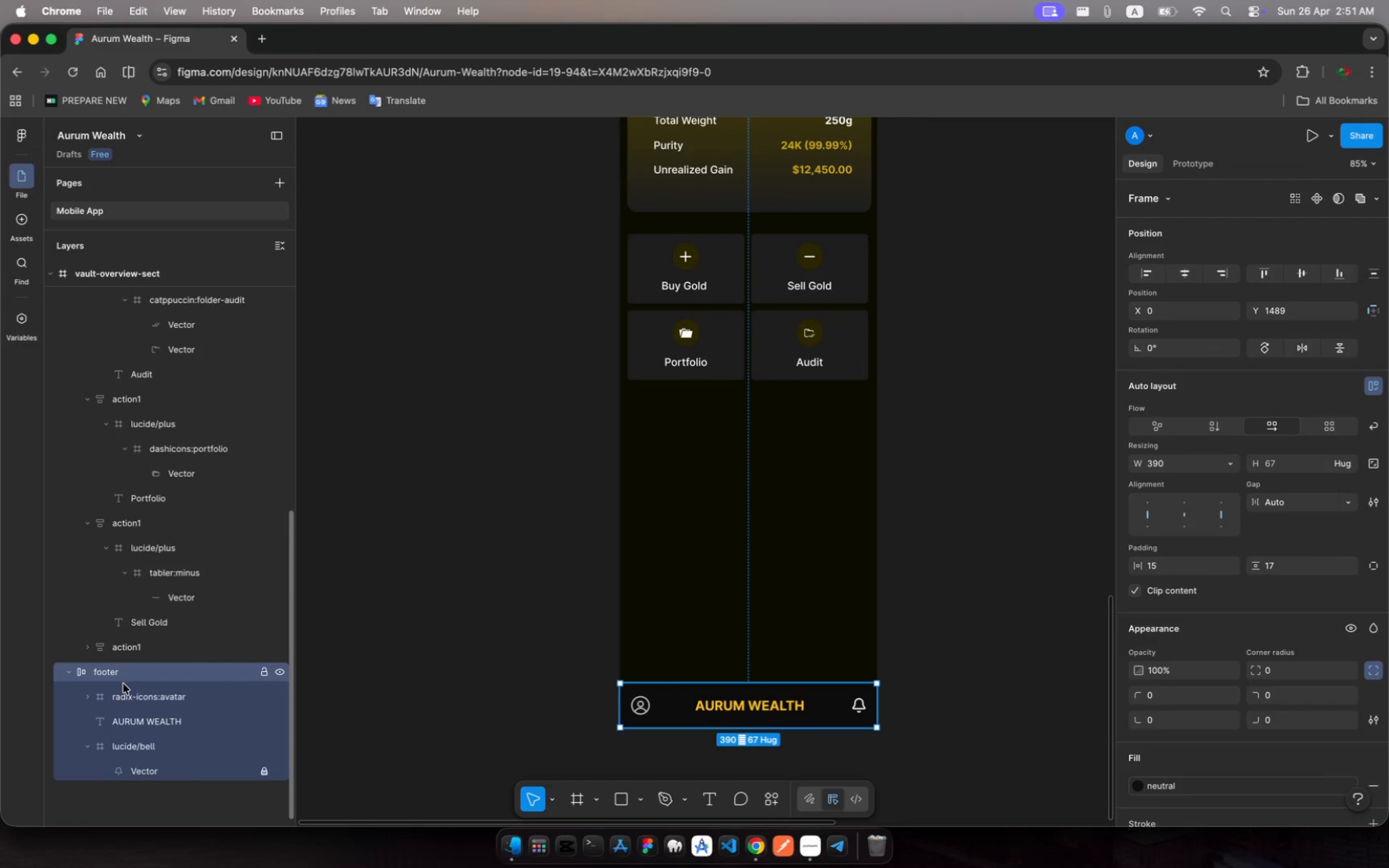 
left_click([123, 686])
 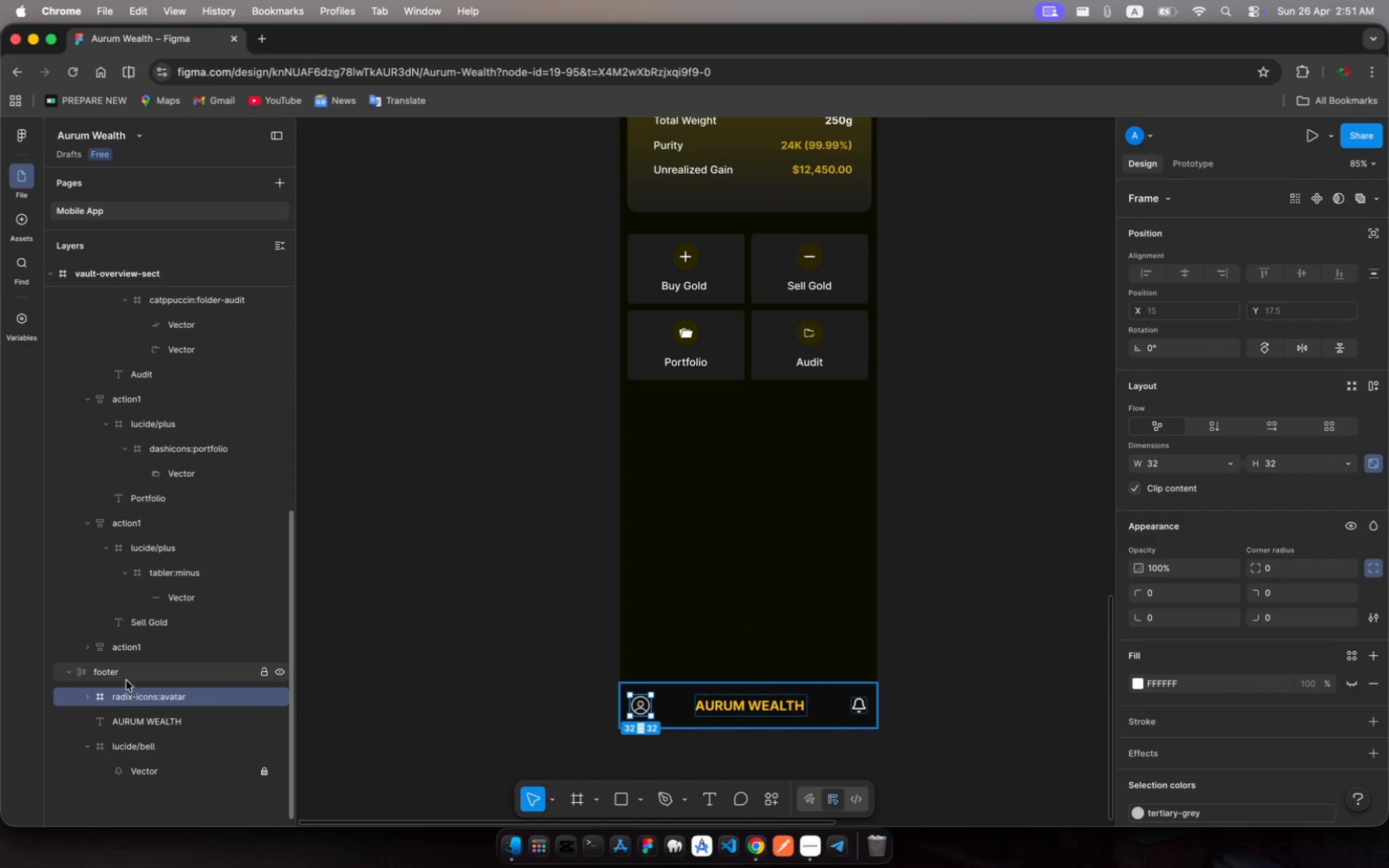 
left_click([126, 679])
 